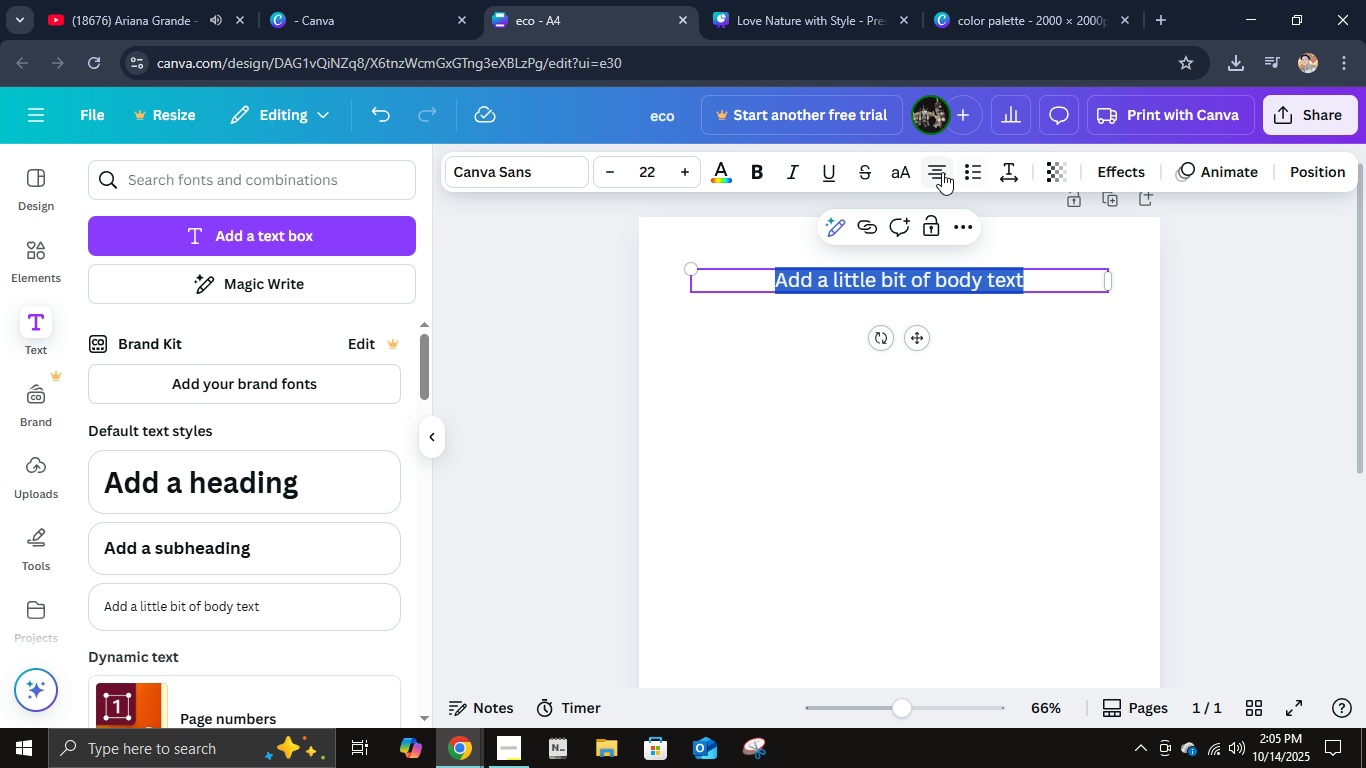 
left_click([939, 172])
 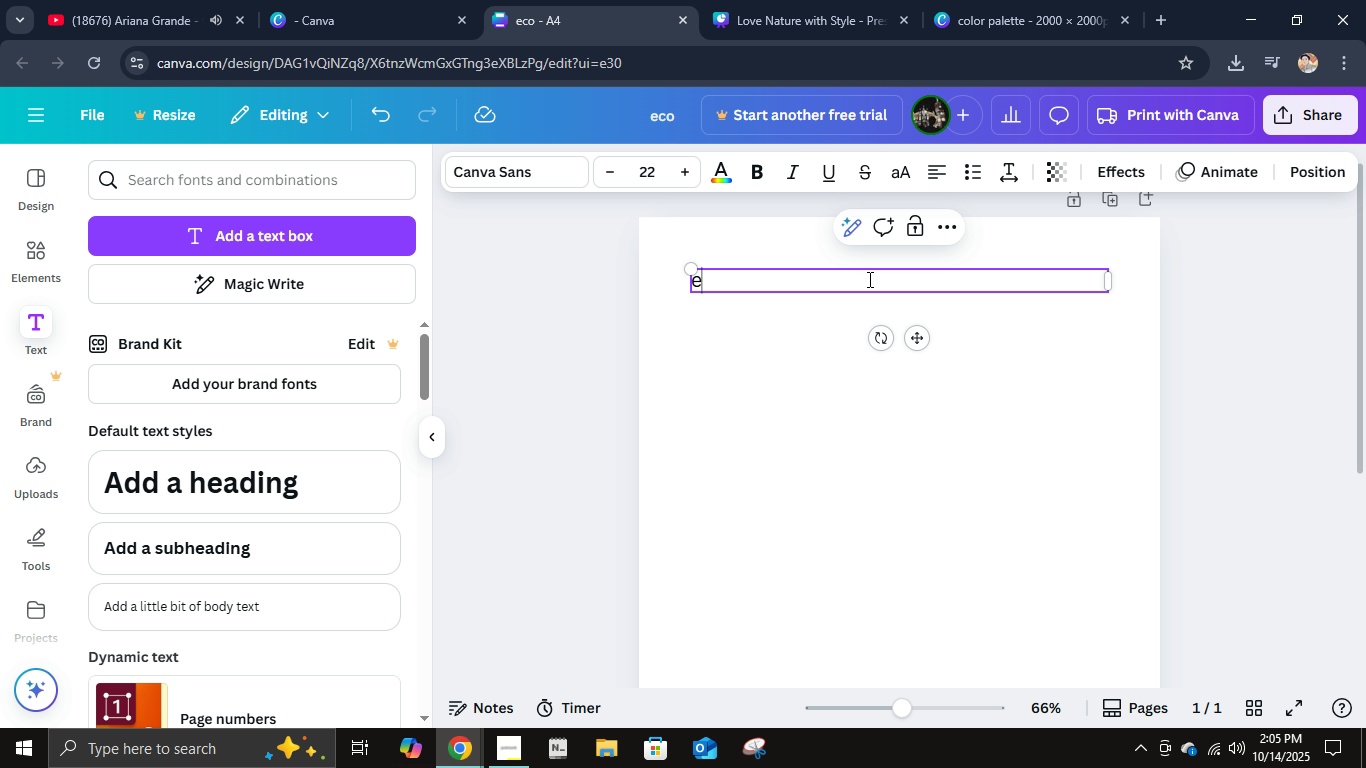 
type(e)
key(Backspace)
type(EXI)
key(Backspace)
key(Backspace)
key(Backspace)
type(ECO - FRE)
key(Backspace)
type(E)
key(Backspace)
type(IEDN)
key(Backspace)
key(Backspace)
type(NDLY BRAND COLOR PAL)
key(Backspace)
type(LETTE GUIDE)
 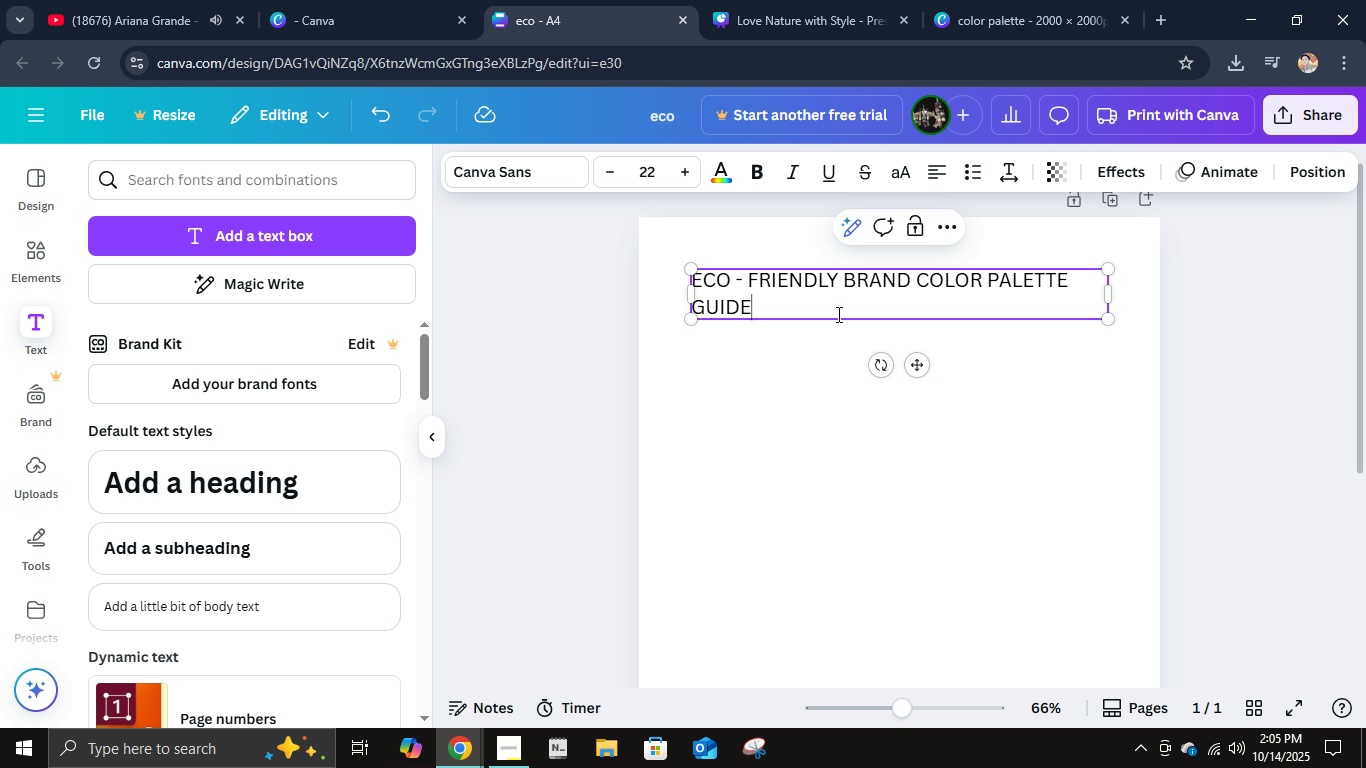 
left_click([1083, 416])
 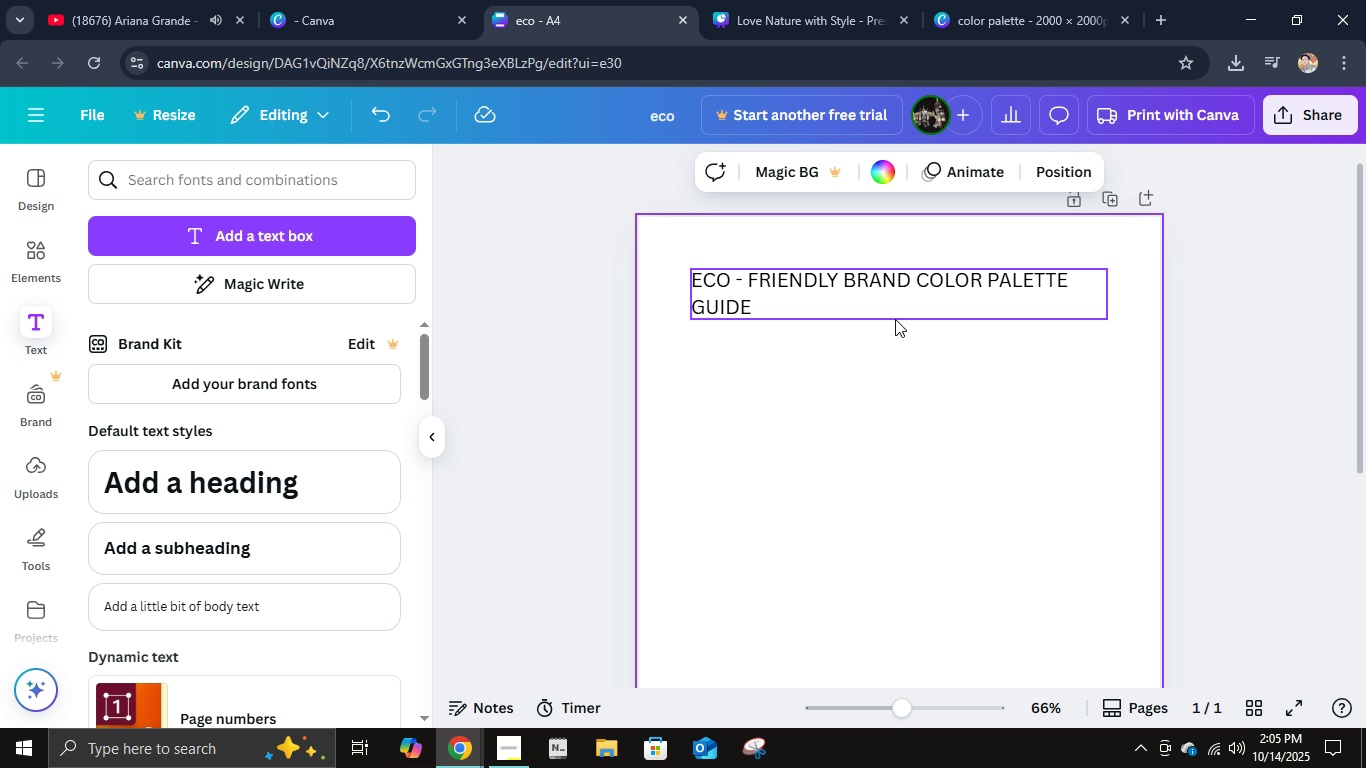 
left_click([895, 319])
 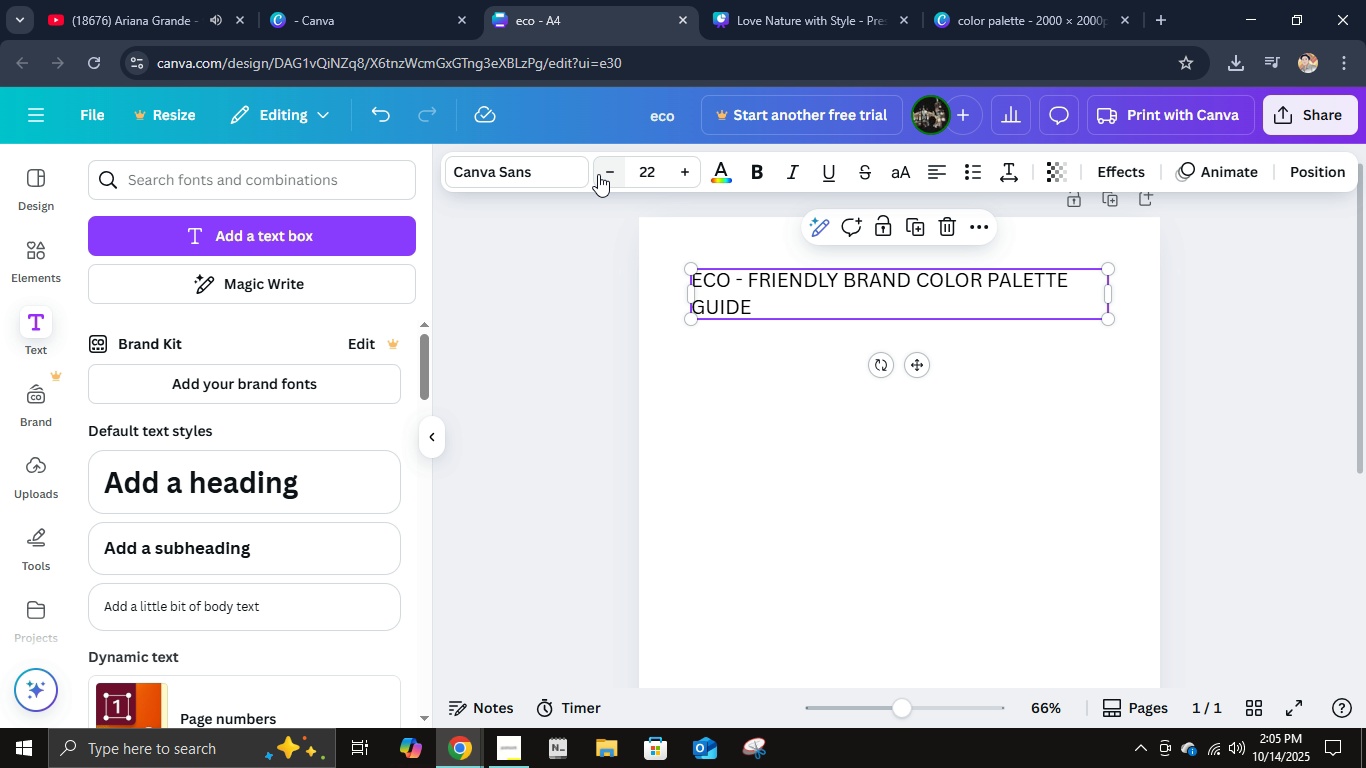 
left_click([604, 172])
 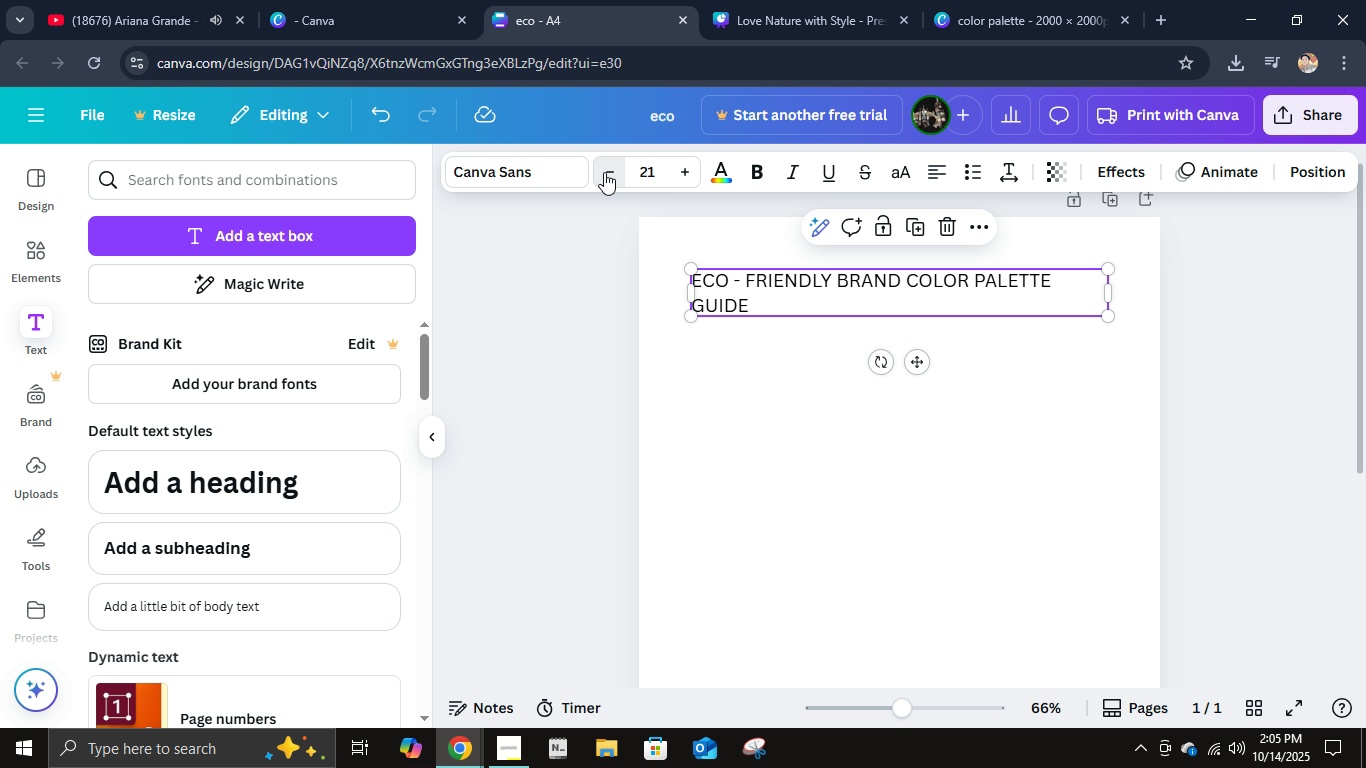 
left_click([604, 172])
 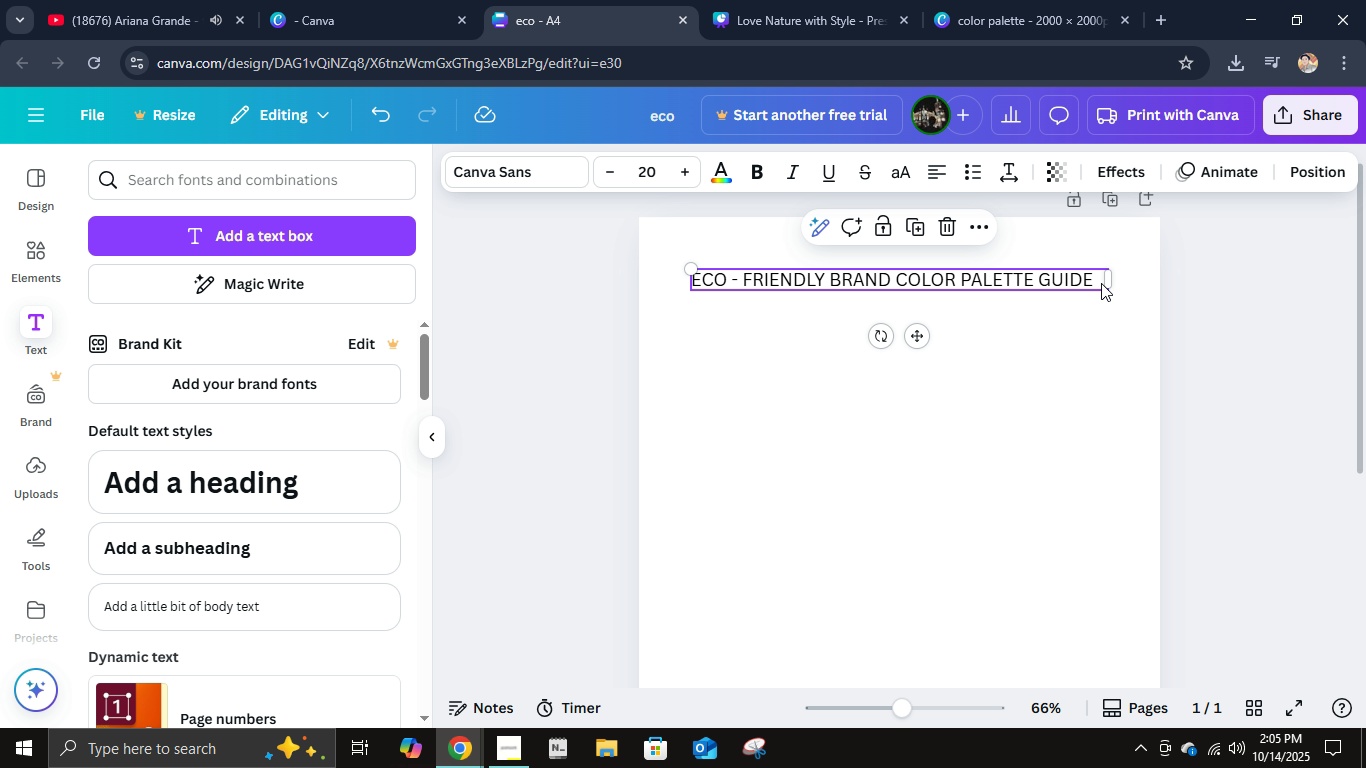 
left_click([1097, 281])
 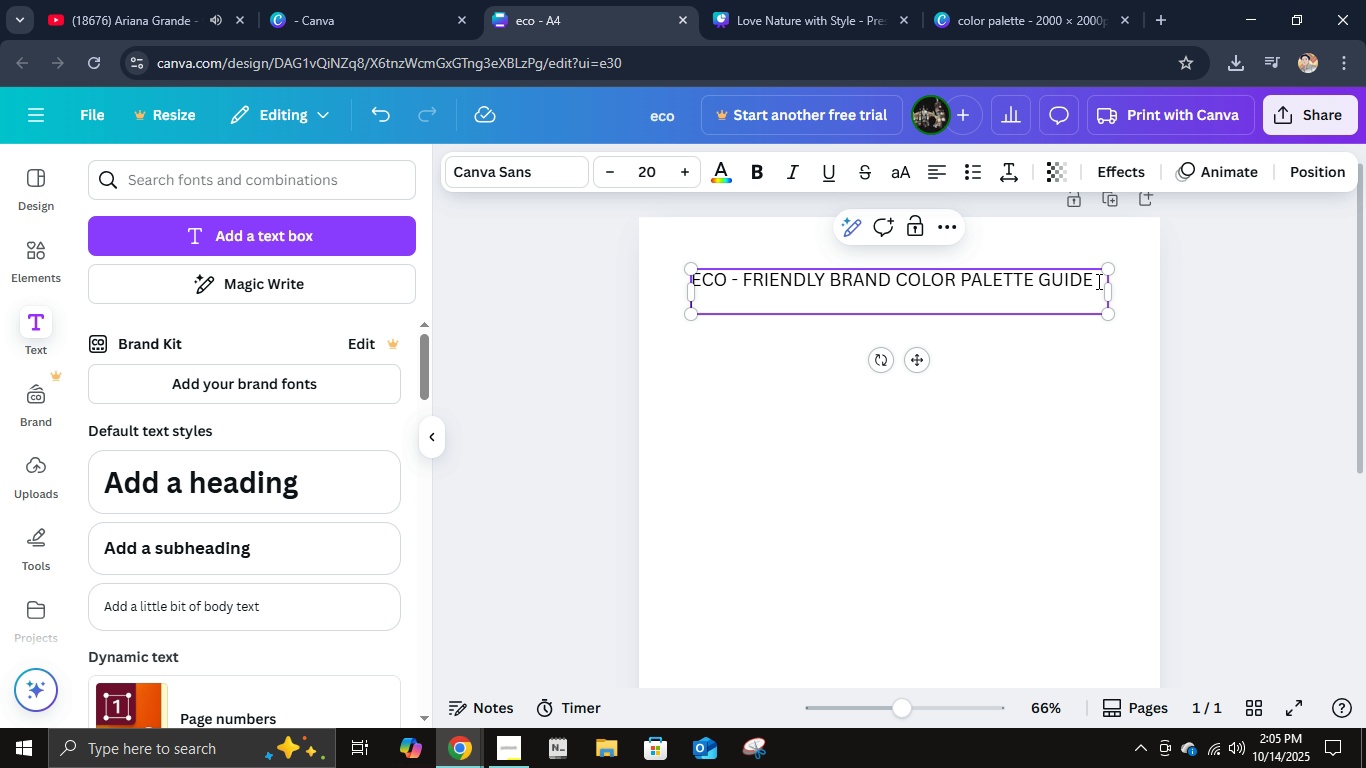 
key(Enter)
 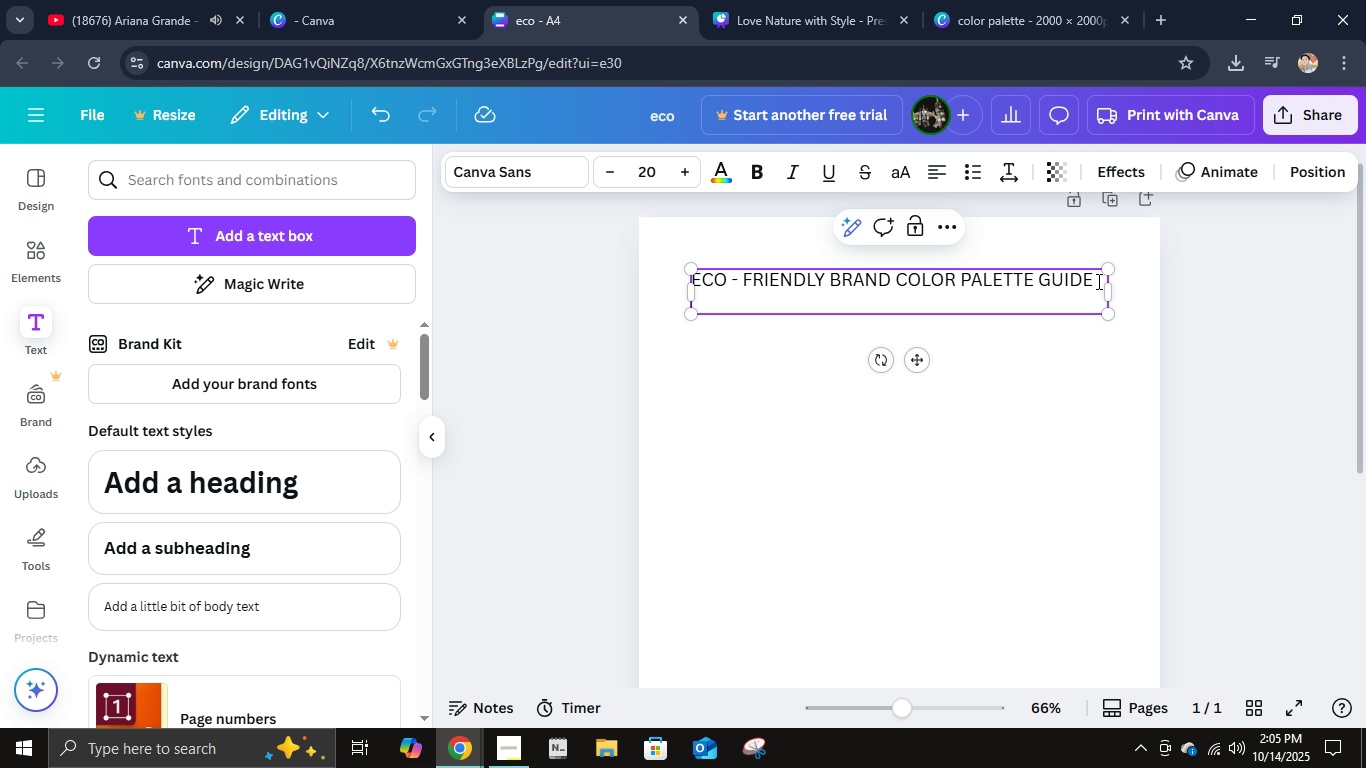 
key(Enter)
 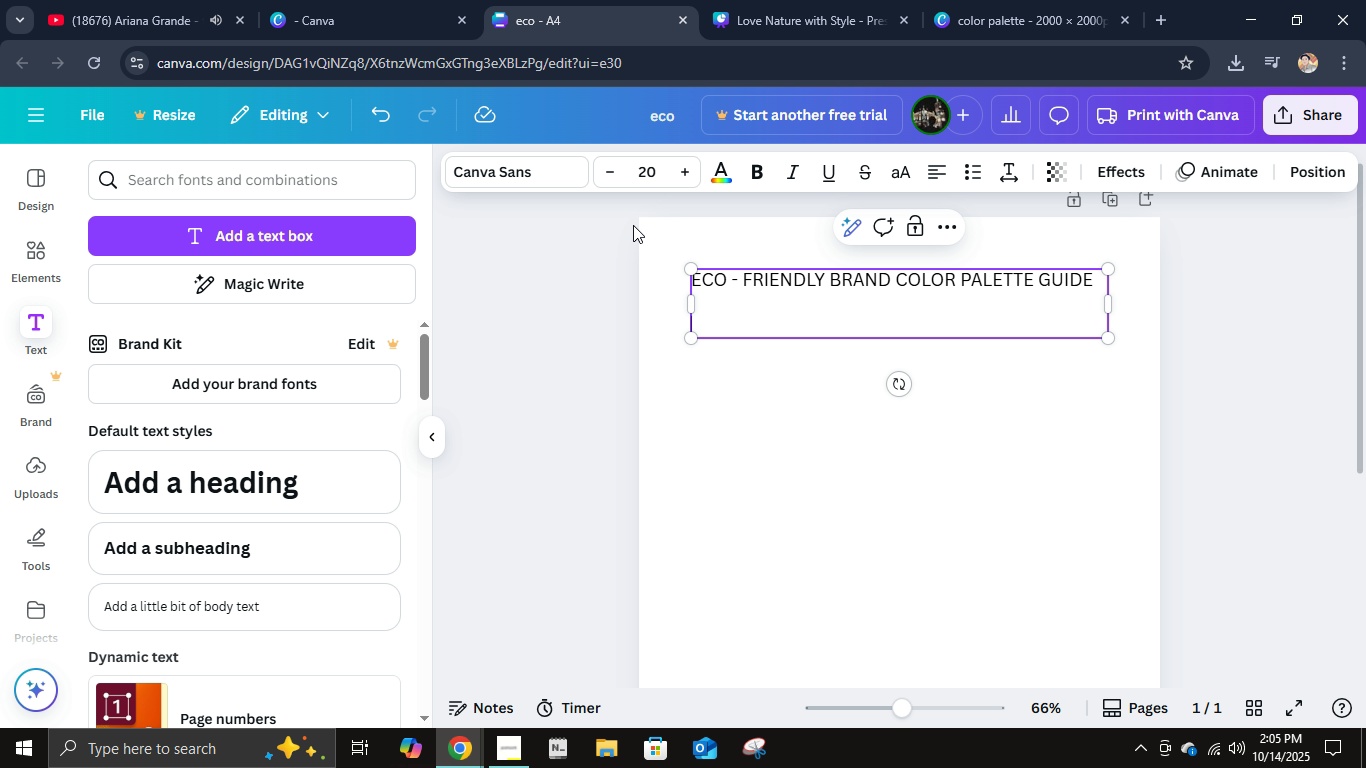 
left_click([649, 177])
 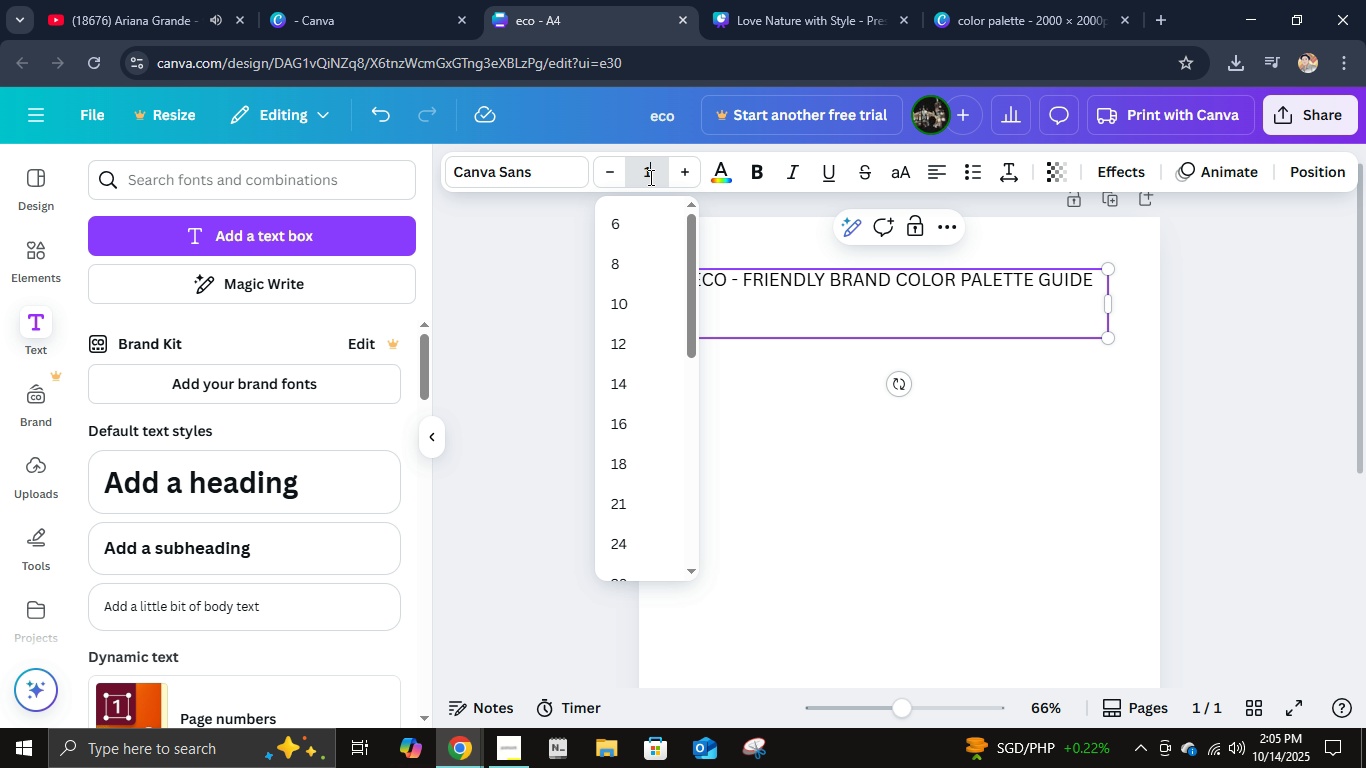 
key(Numpad1)
 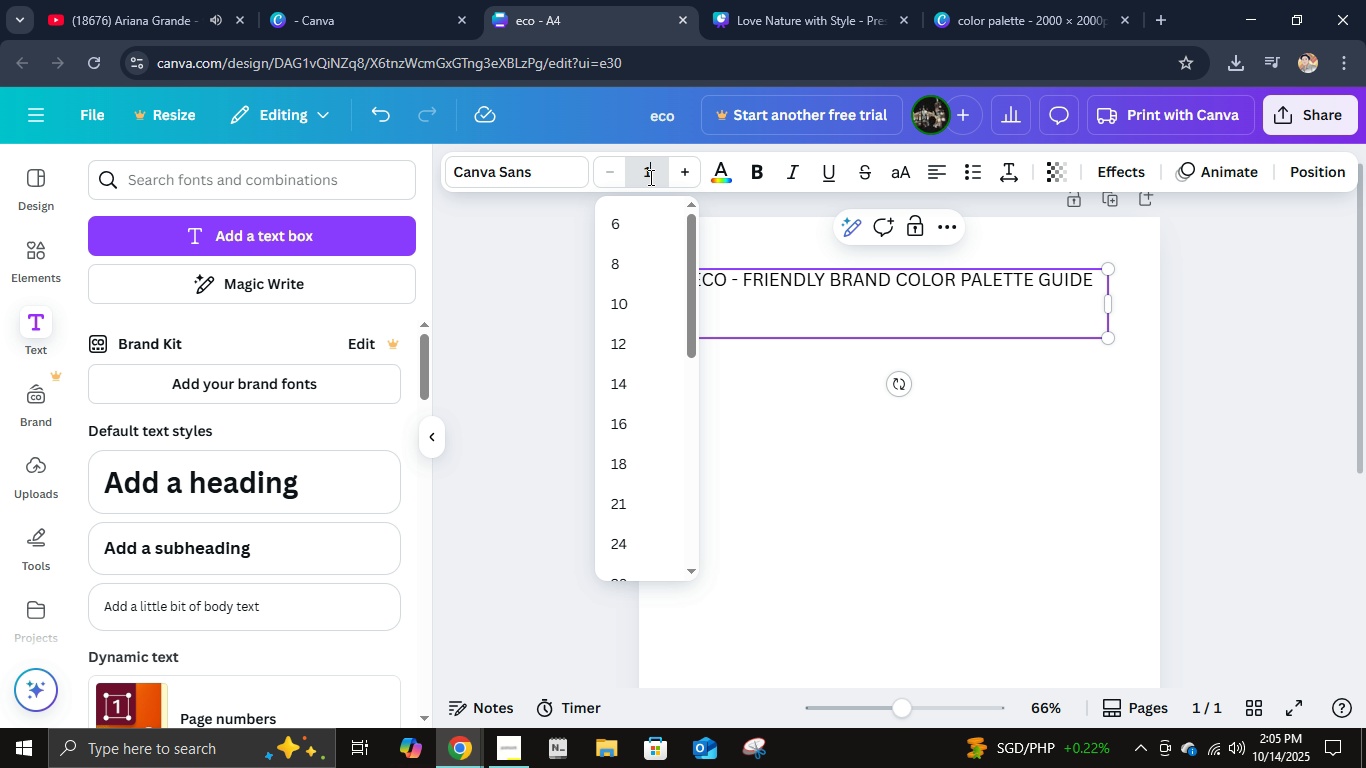 
key(Numpad1)
 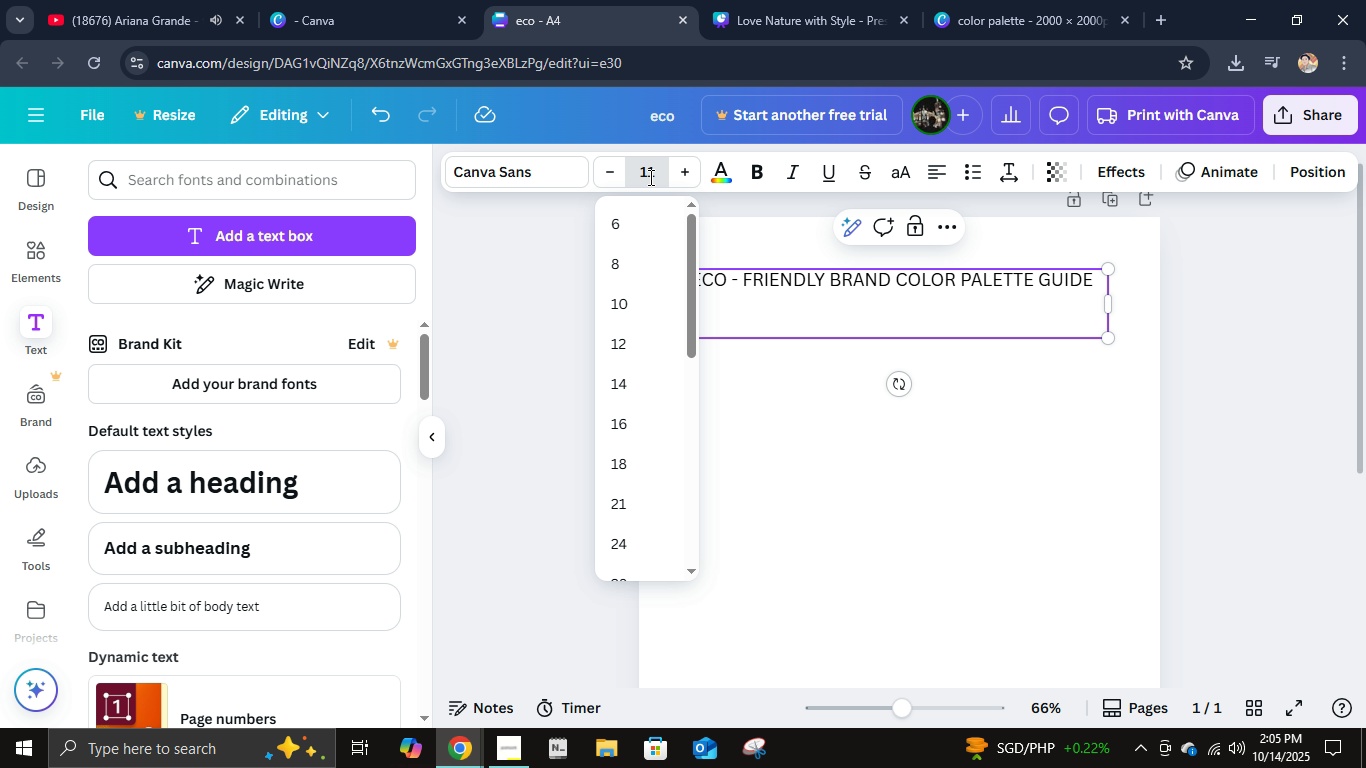 
key(Backspace)
 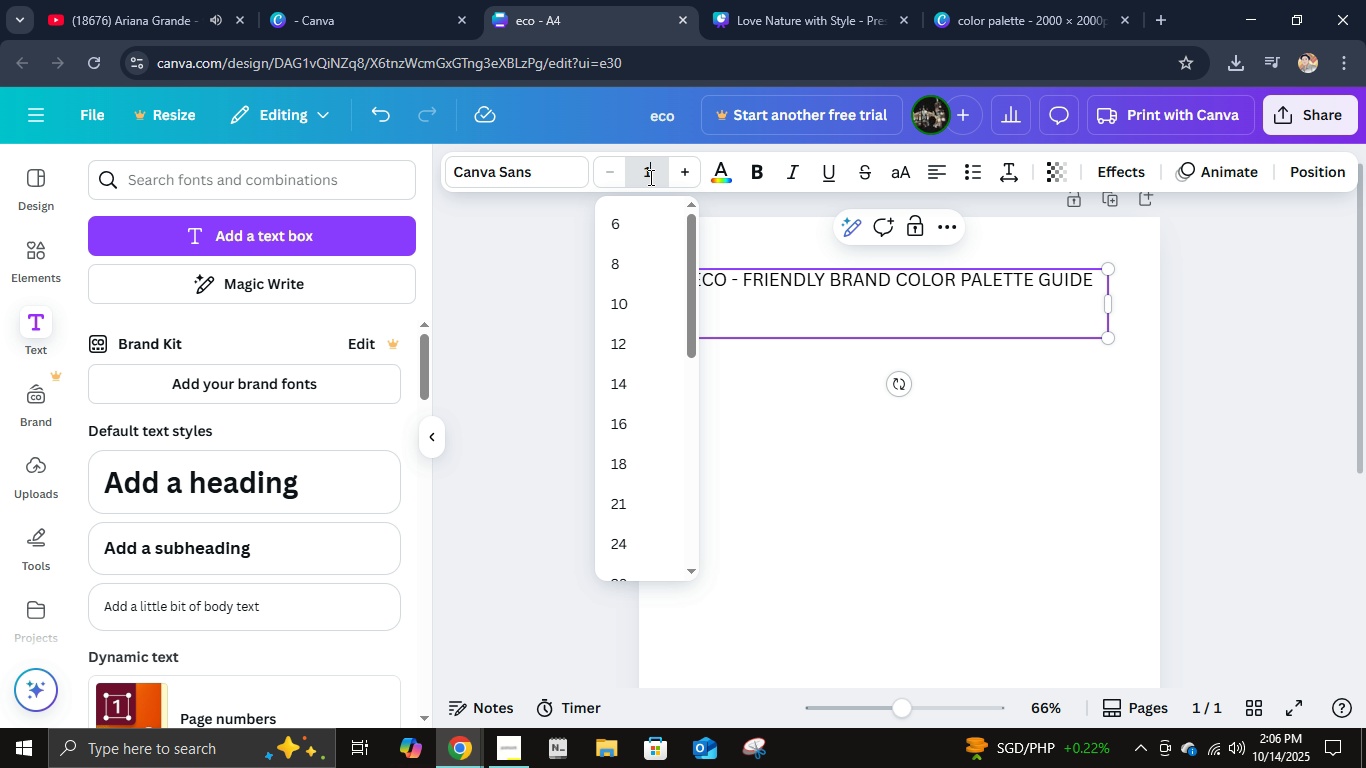 
key(Numpad2)
 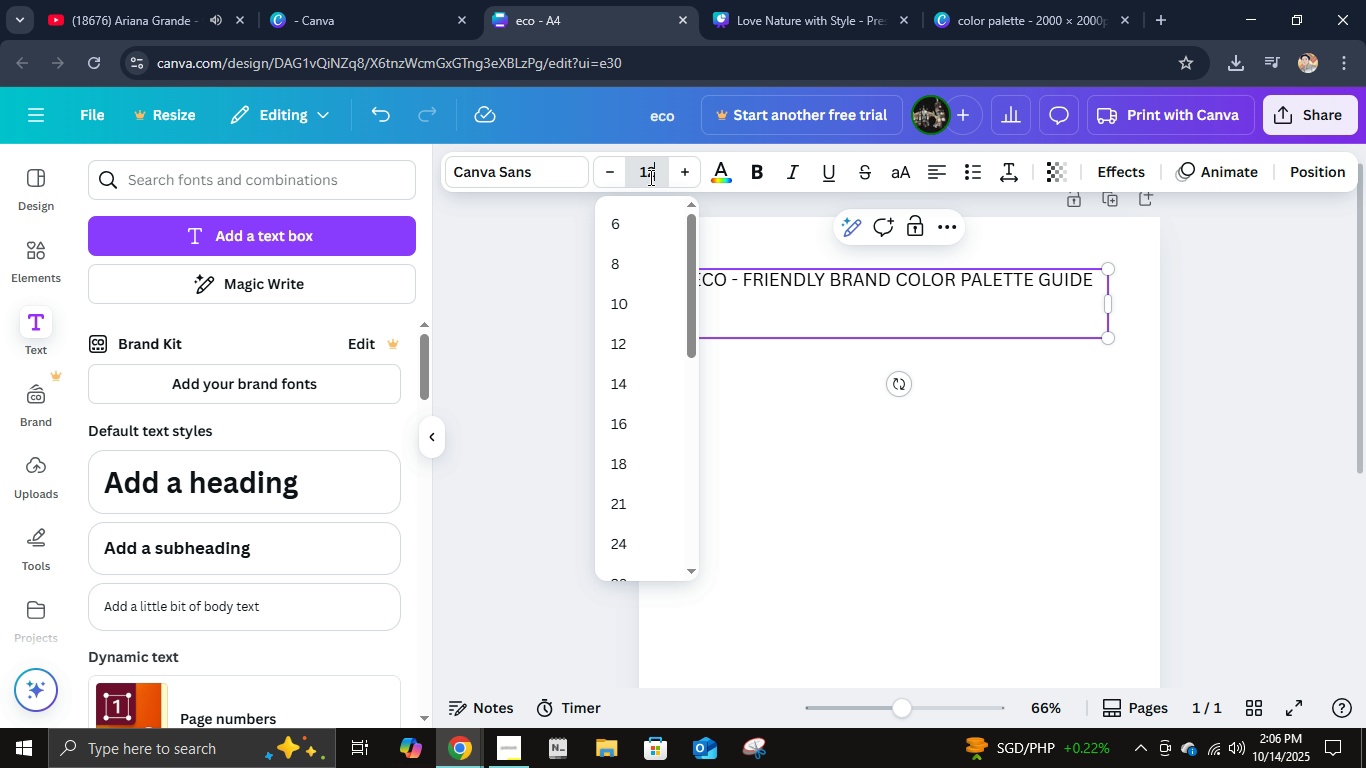 
key(NumpadEnter)
 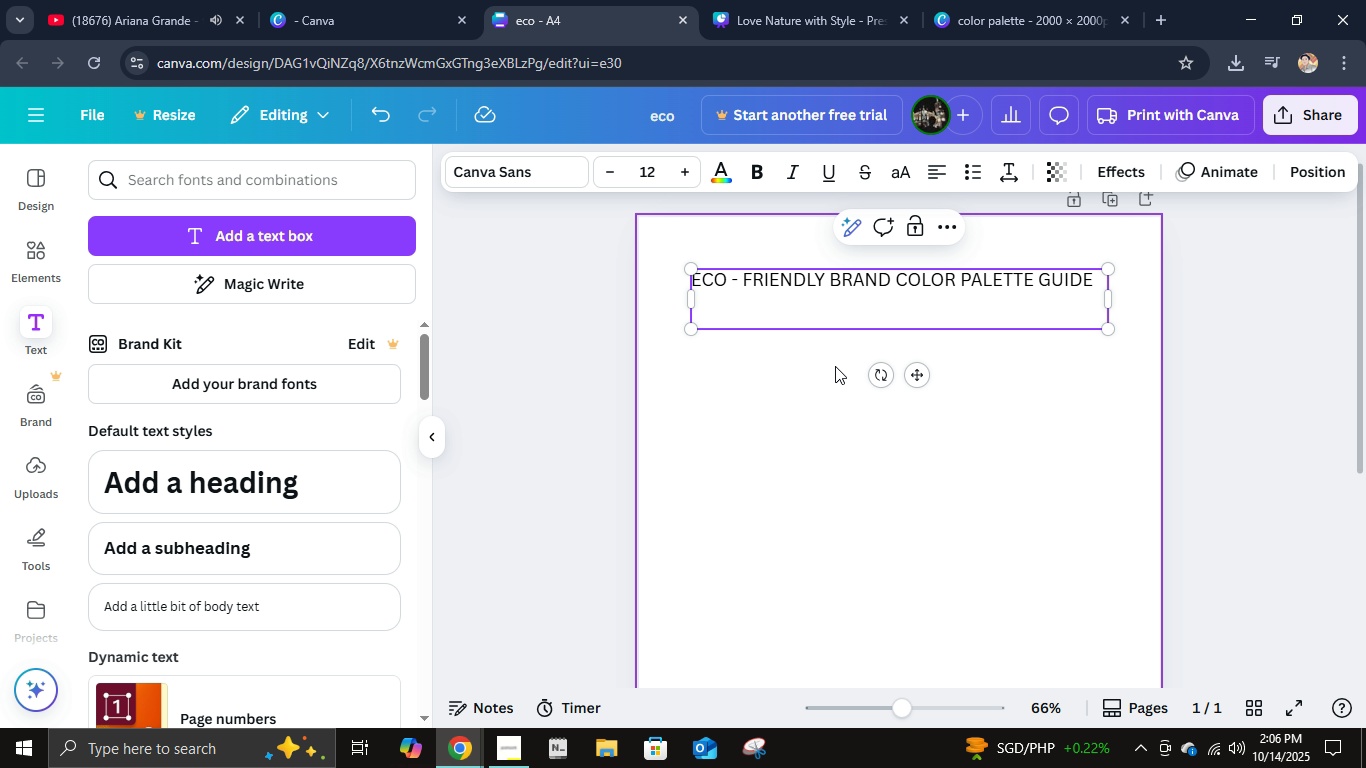 
key(T)
 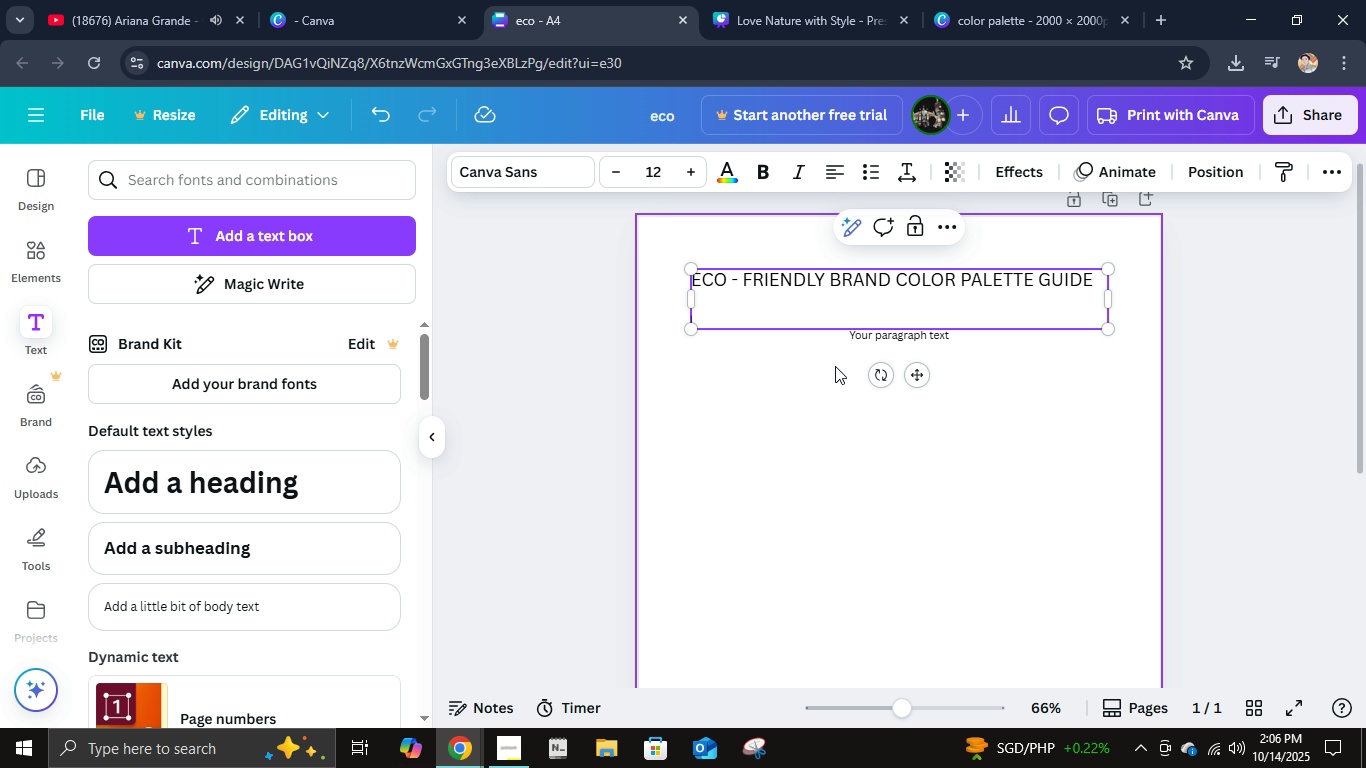 
key(Backspace)
 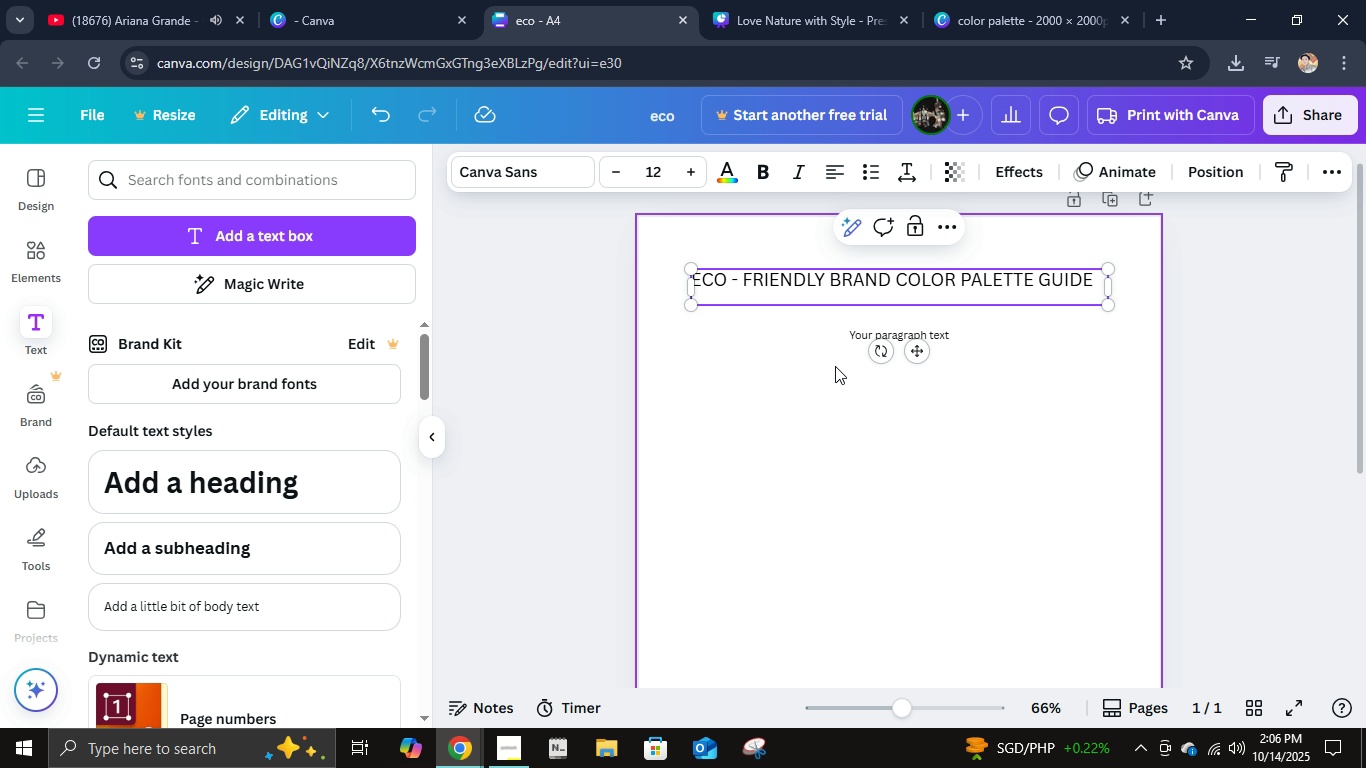 
key(Enter)
 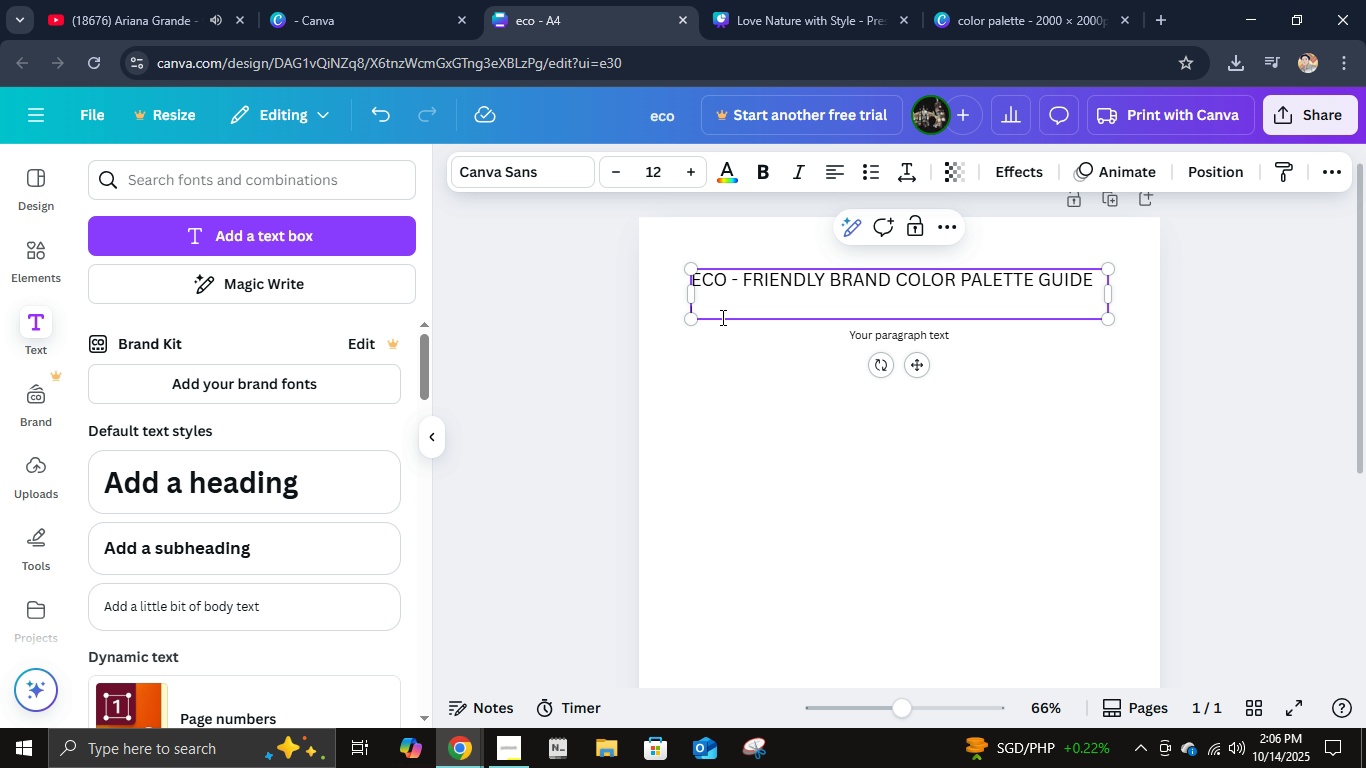 
left_click([719, 313])
 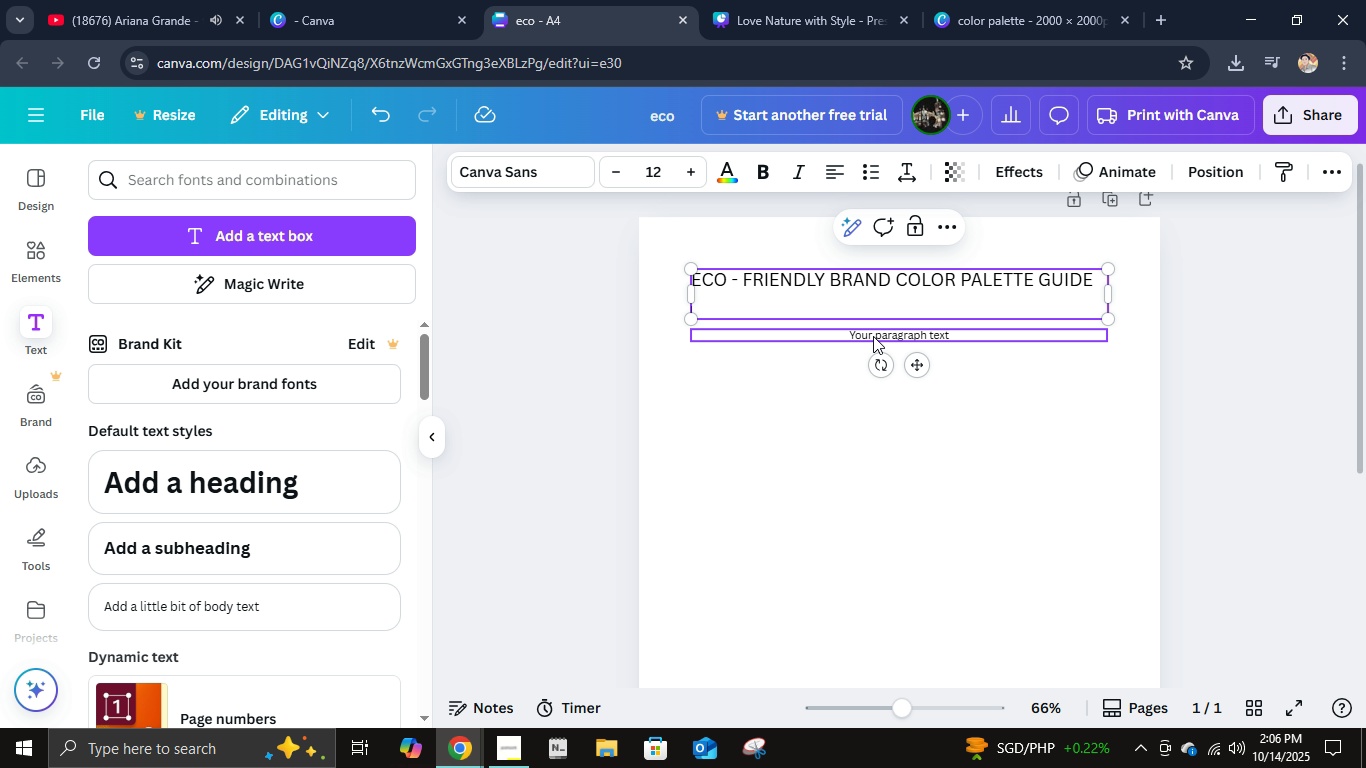 
left_click([874, 335])
 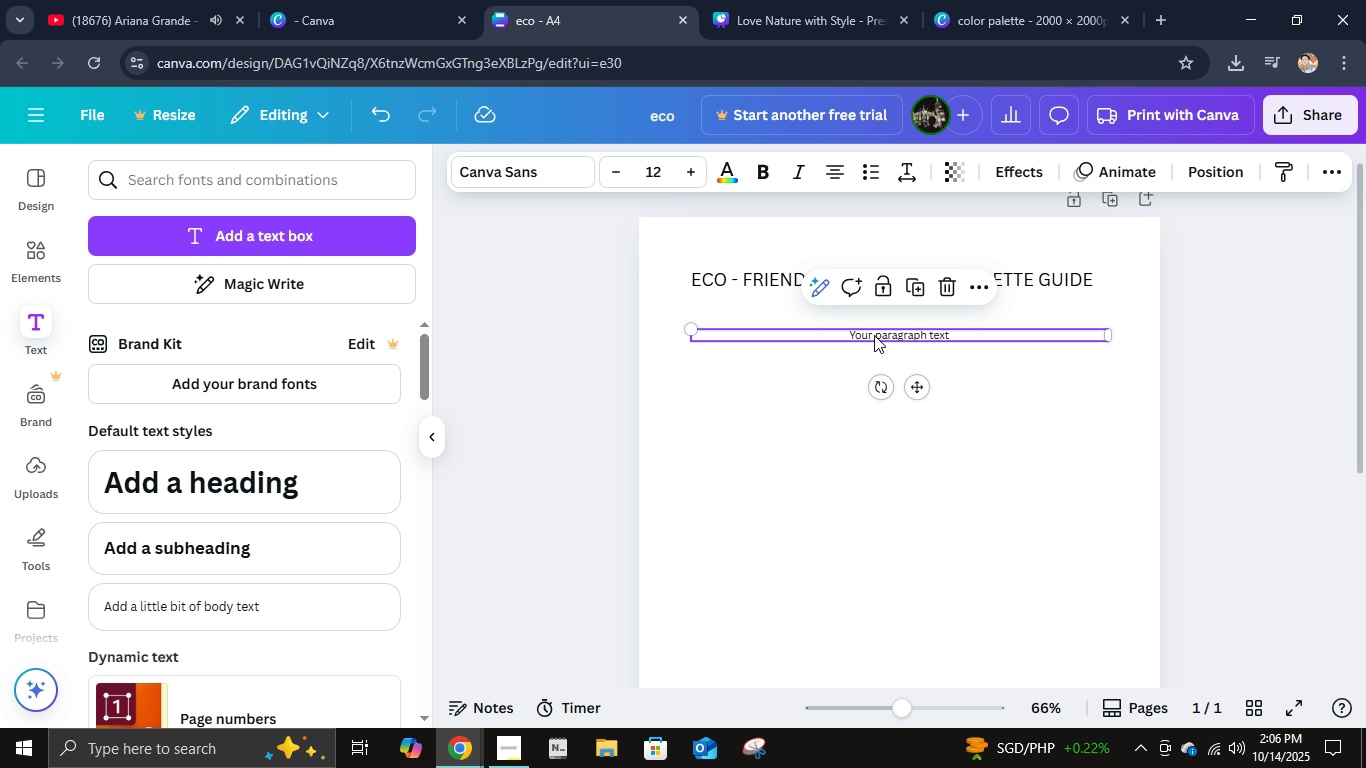 
key(Delete)
 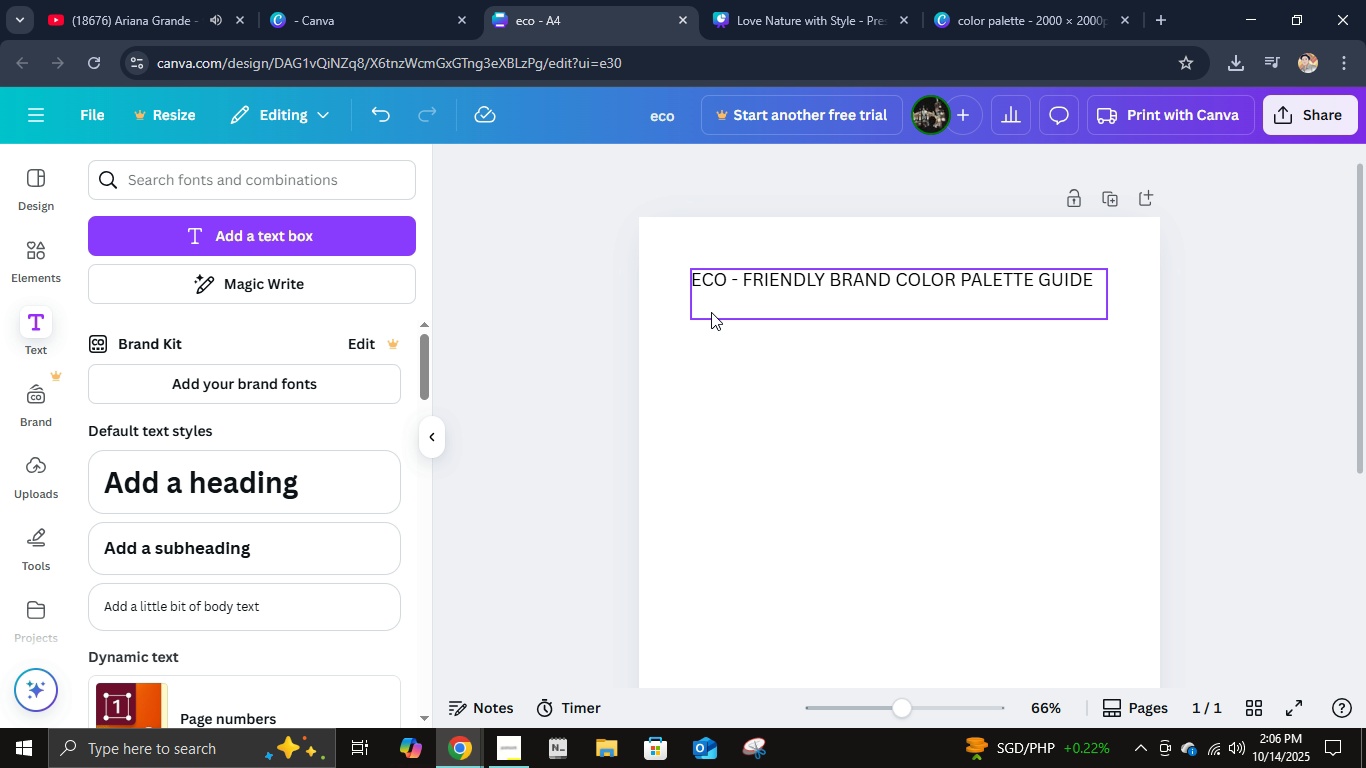 
double_click([711, 312])
 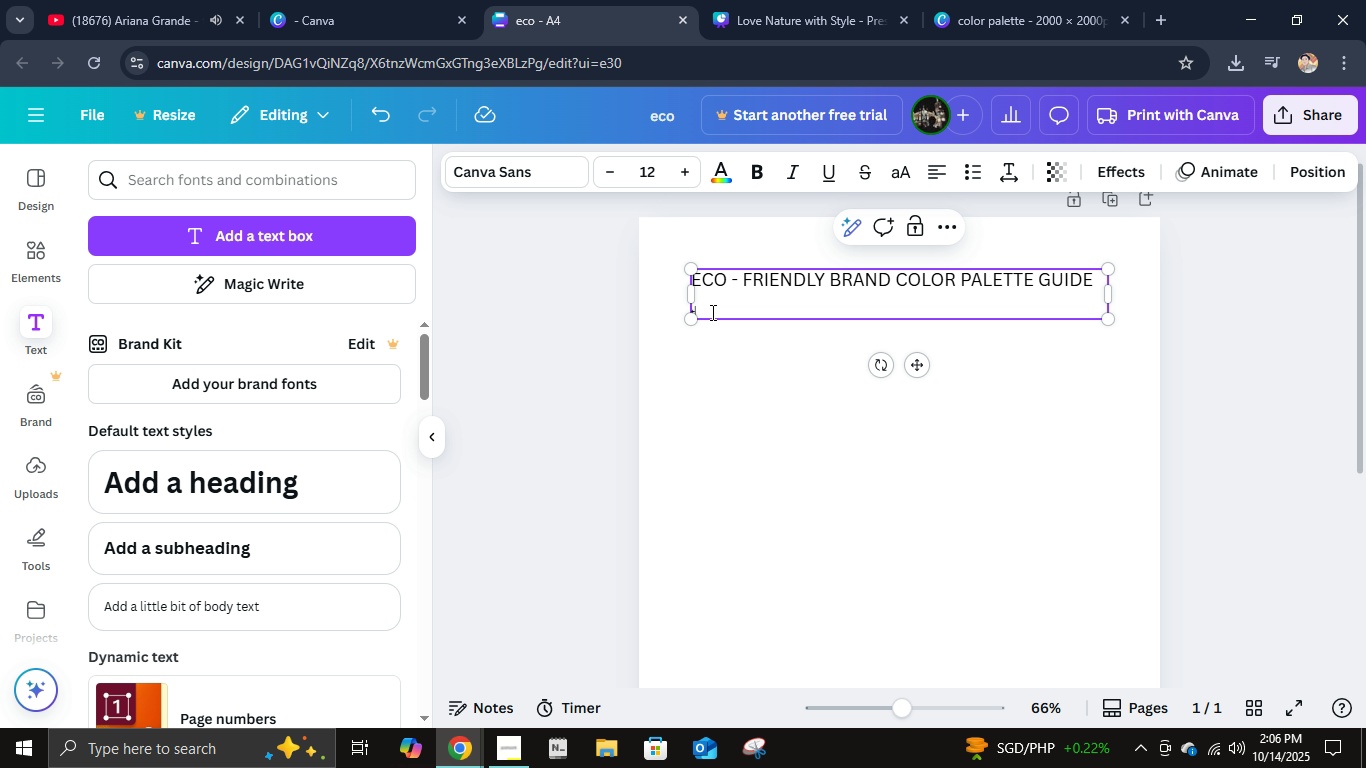 
type(This coloe)
 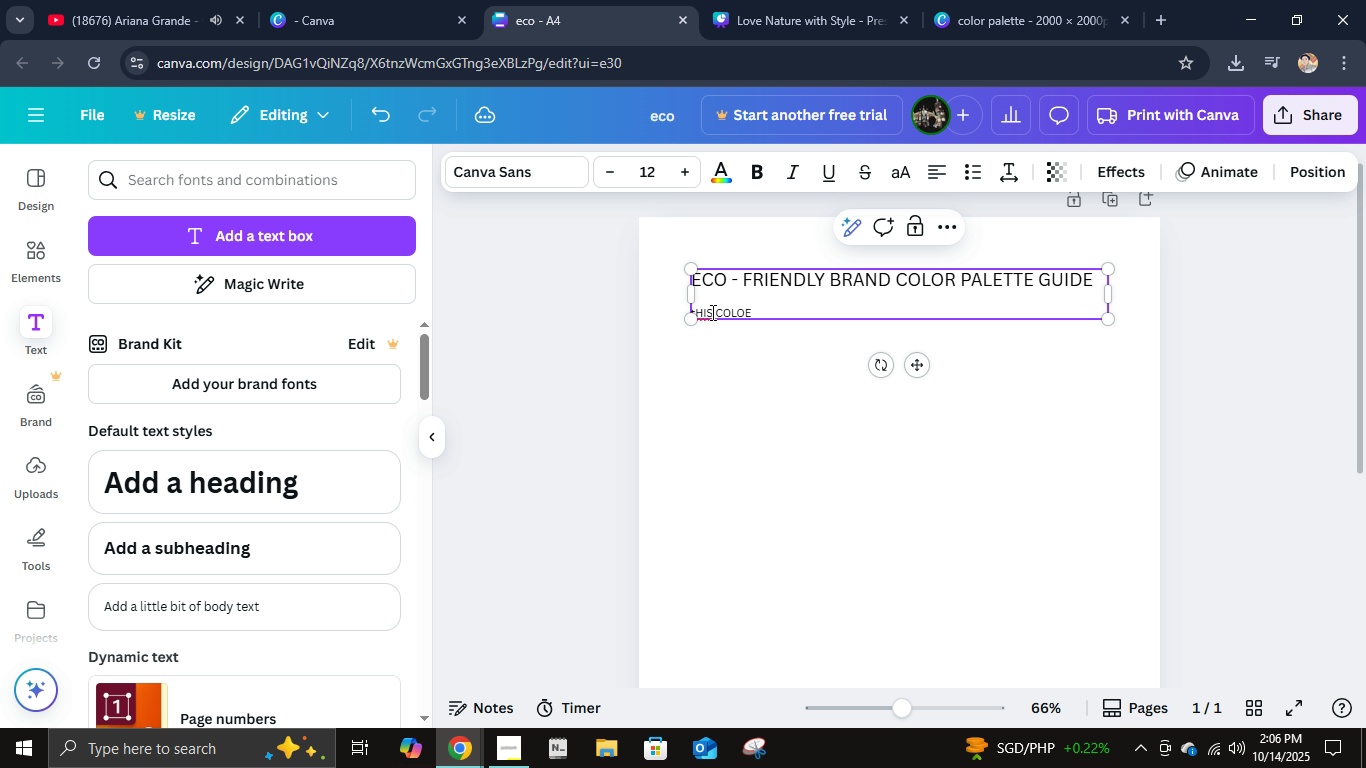 
key(Control+A)
 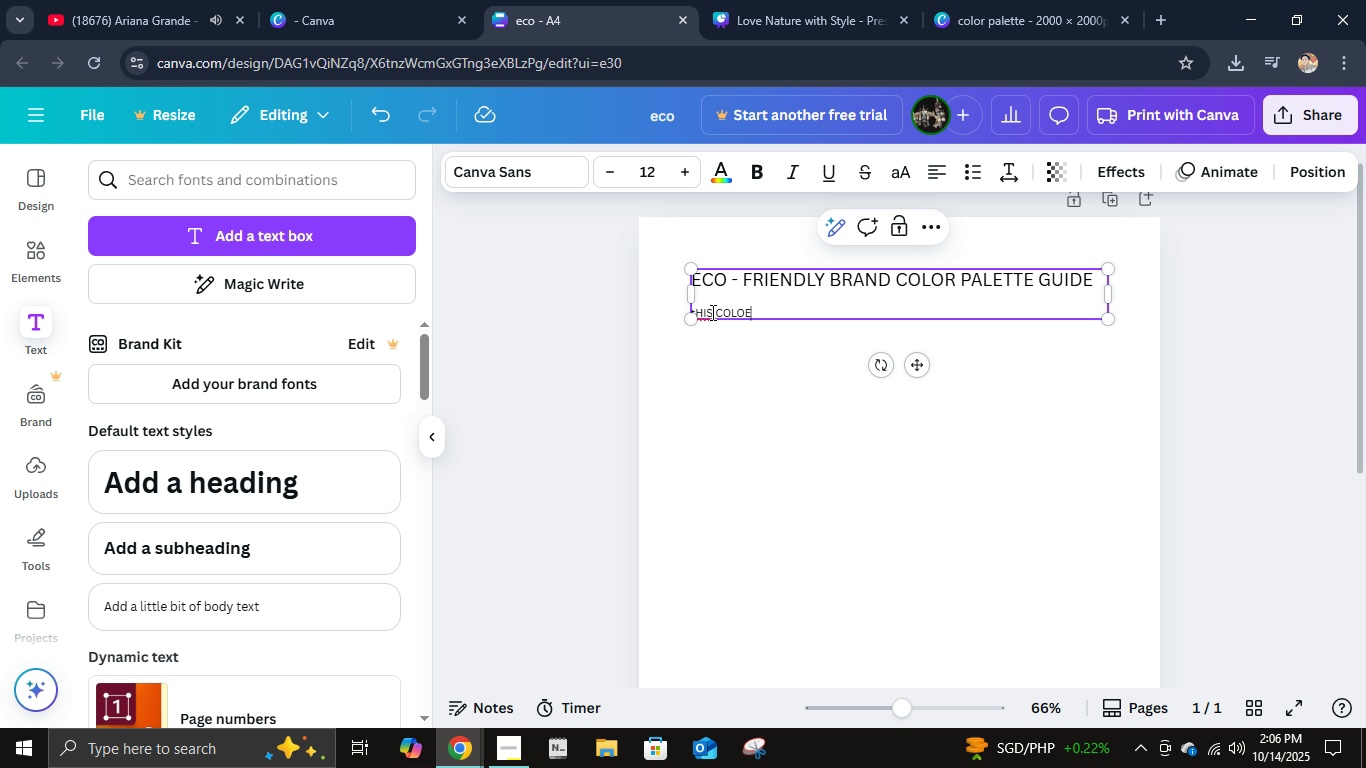 
key(ArrowDown)
 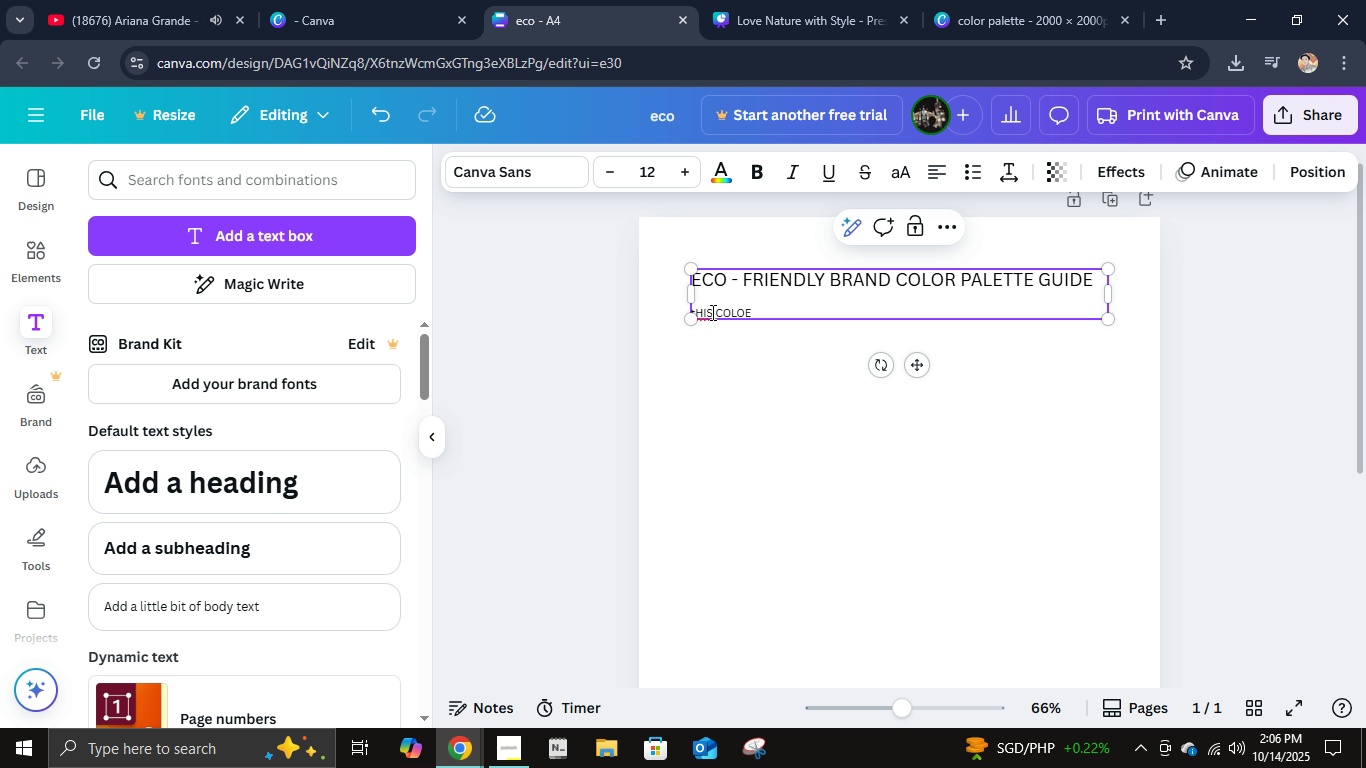 
key(Backspace)
key(Backspace)
key(Backspace)
key(Backspace)
key(Backspace)
key(Backspace)
key(Backspace)
key(Backspace)
key(Backspace)
key(Backspace)
type(This coo)
key(Backspace)
type(lor palette emo)
key(Backspace)
type(bodies, )
key(Backspace)
key(Backspace)
type( calm, nature inspire)
key(Backspace)
key(Backspace)
key(Backspace)
key(Backspace)
key(Backspace)
key(Backspace)
key(Backspace)
key(Backspace)
type(-e)
key(Backspace)
type(inspie)
key(Backspace)
type(red tones that reper)
key(Backspace)
key(Backspace)
type(resentsu)
key(Backspace)
type( sustainability and balance.)
 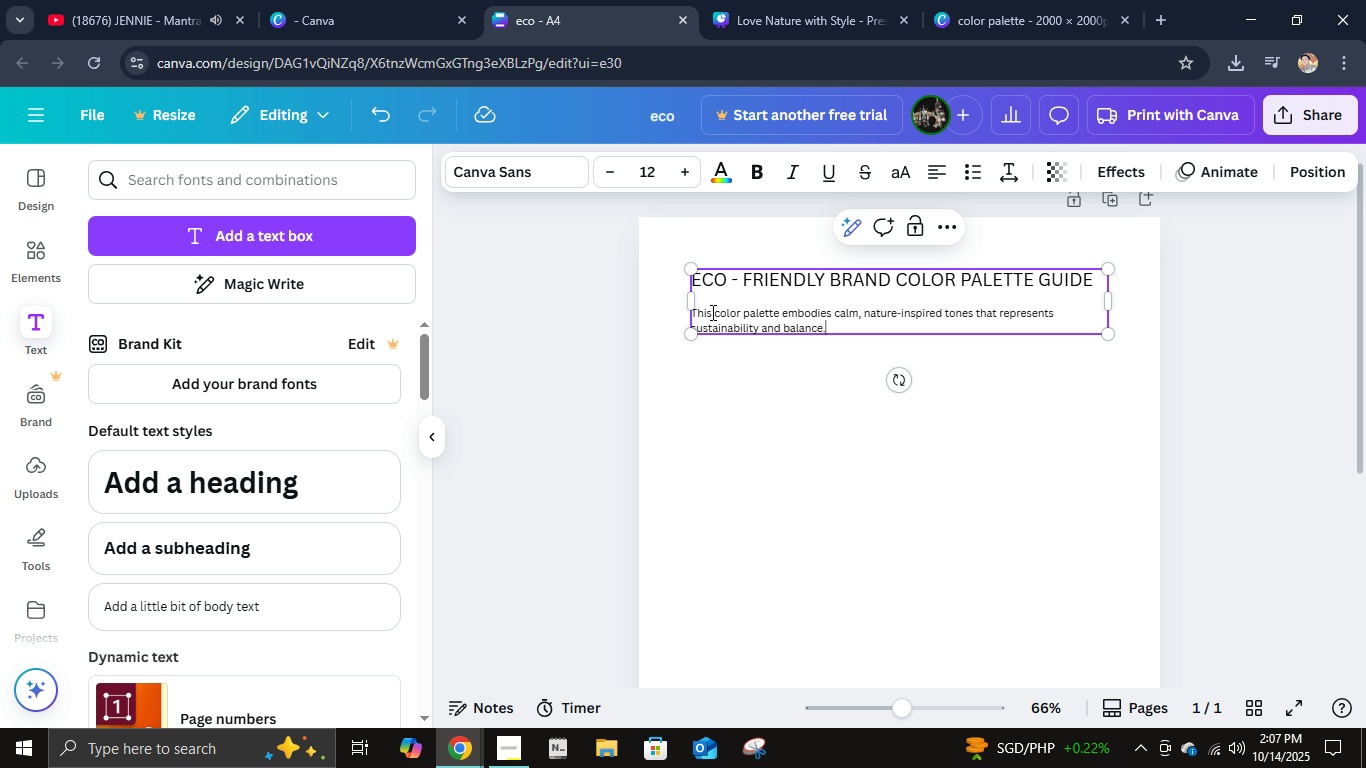 
key(Enter)
 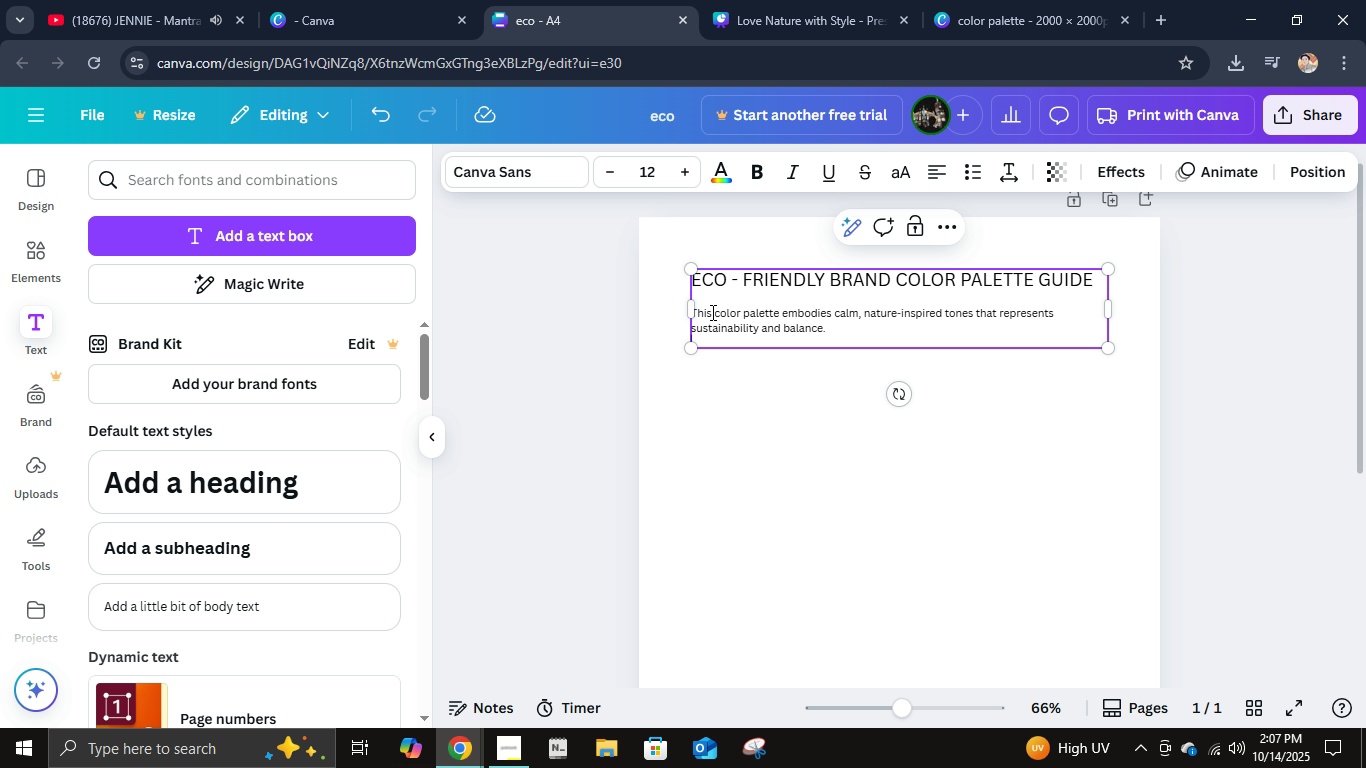 
type(Each color has been carefully chosen to reflect the brand's eco-friendly and minimalist in)
key(Backspace)
type(dne)
key(Backspace)
key(Backspace)
type(entity.)
 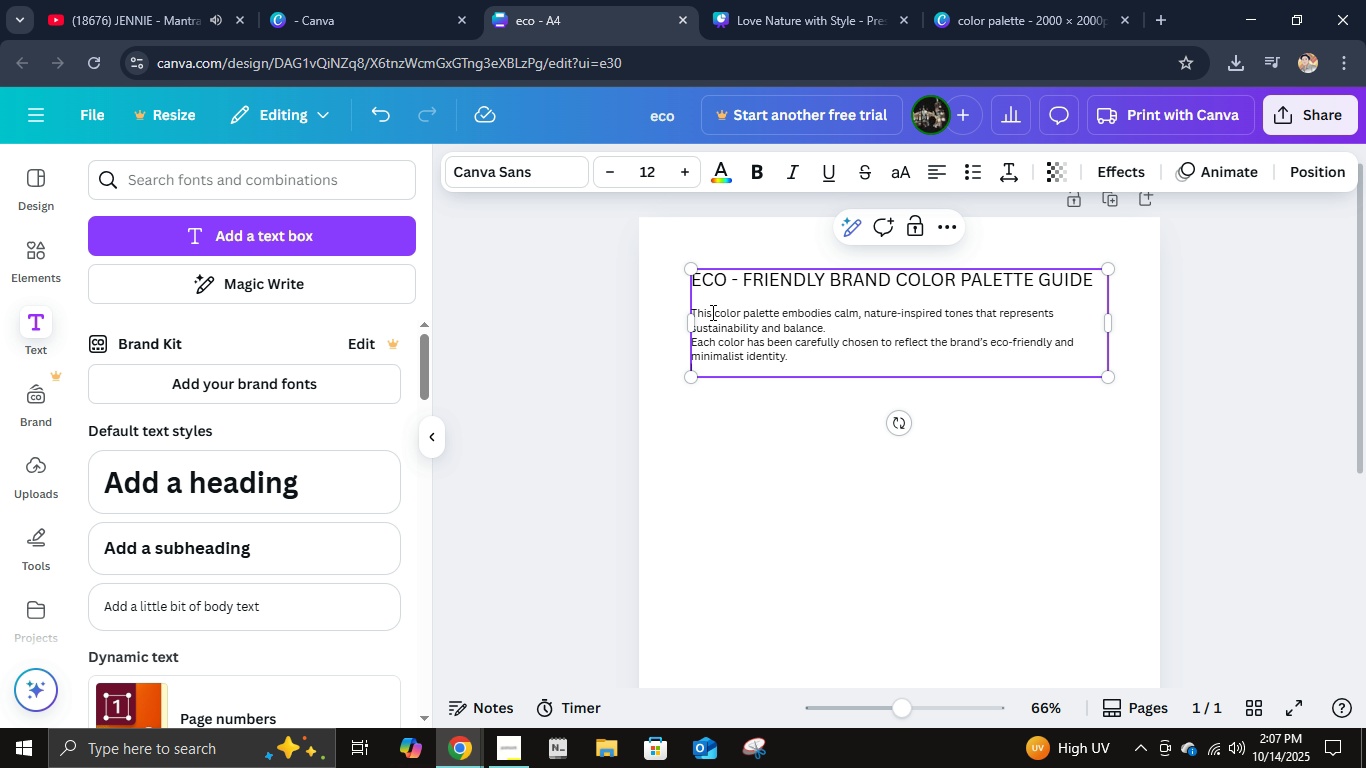 
key(Enter)
 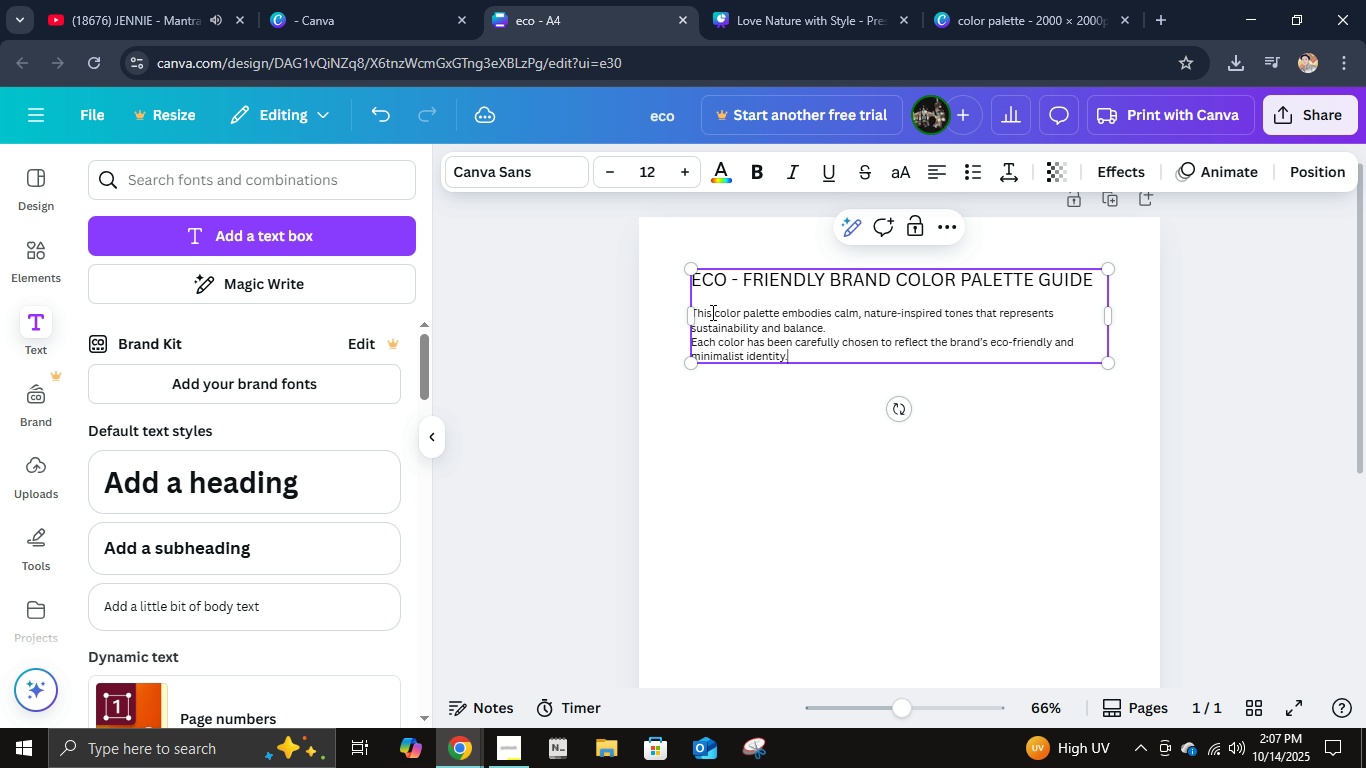 
key(Backspace)
 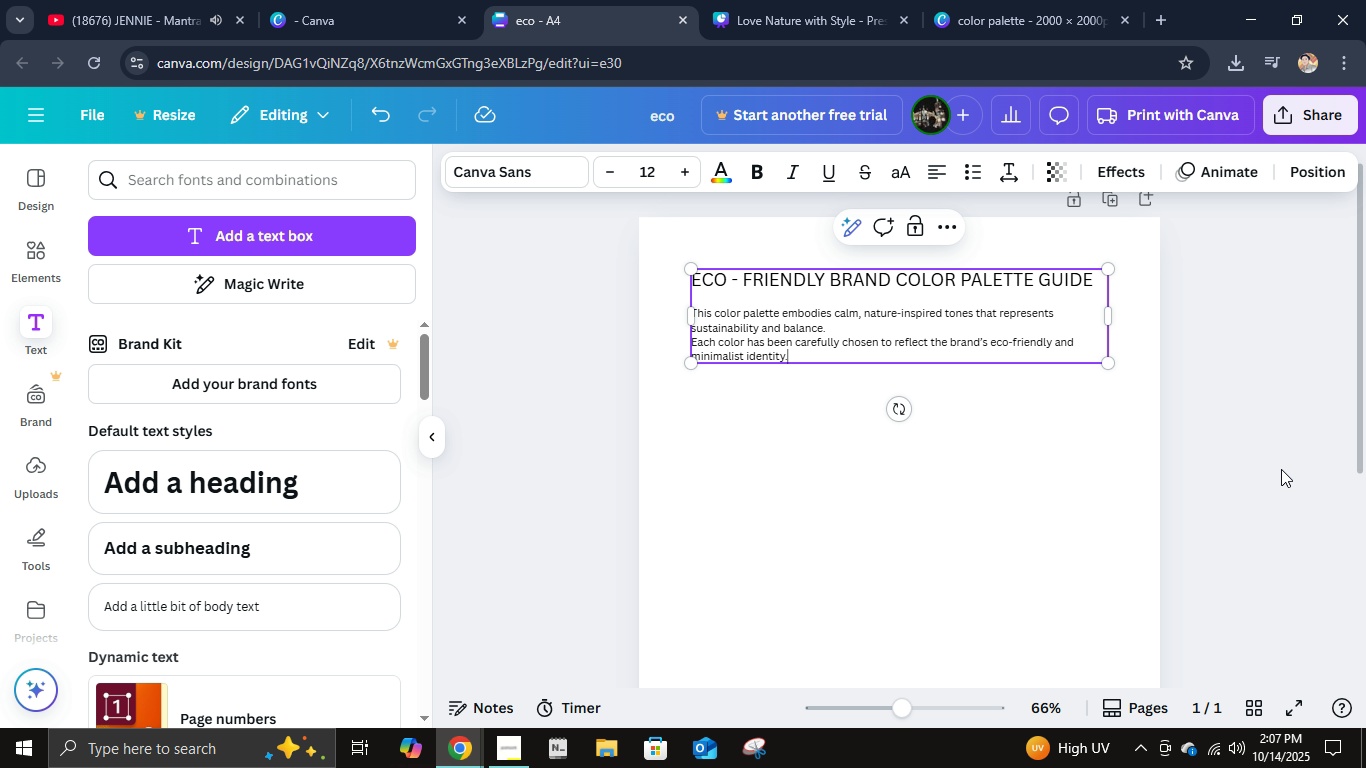 
left_click([1149, 504])
 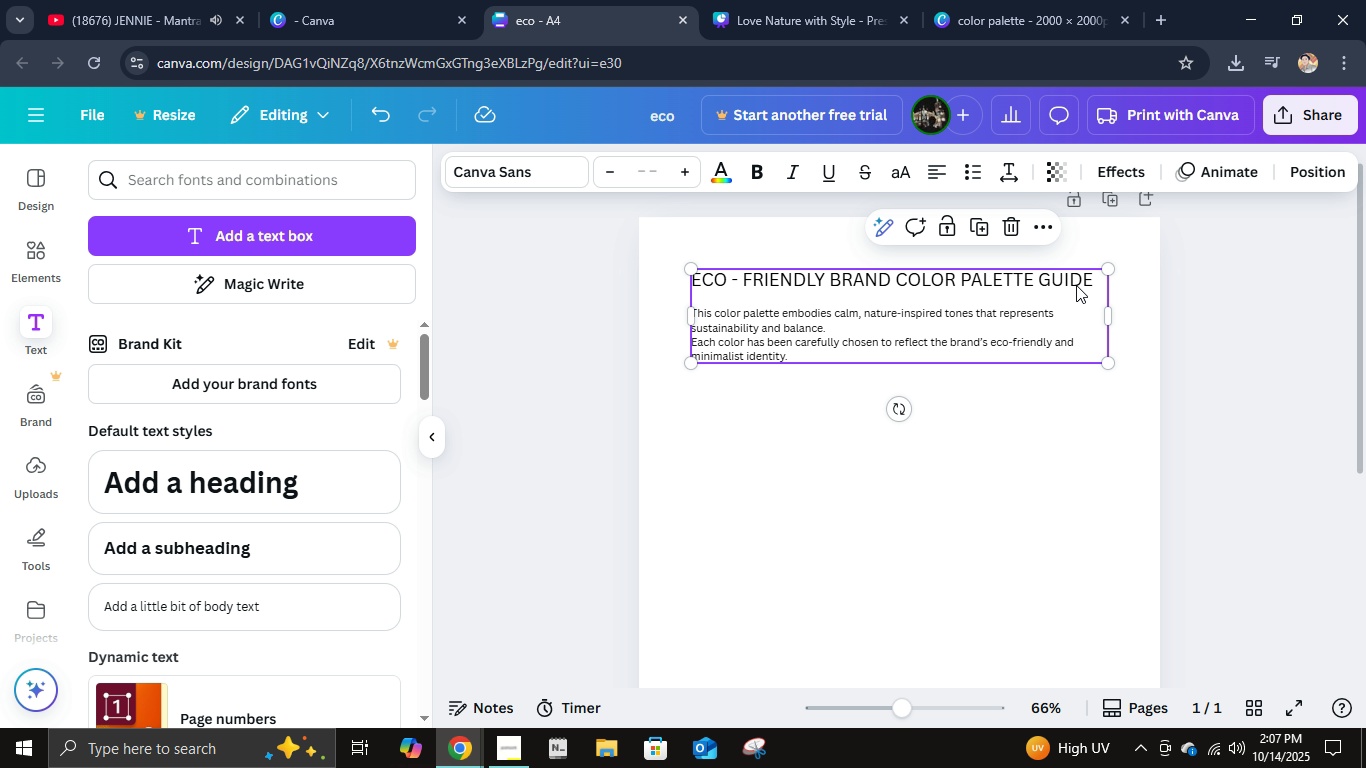 
double_click([1076, 285])
 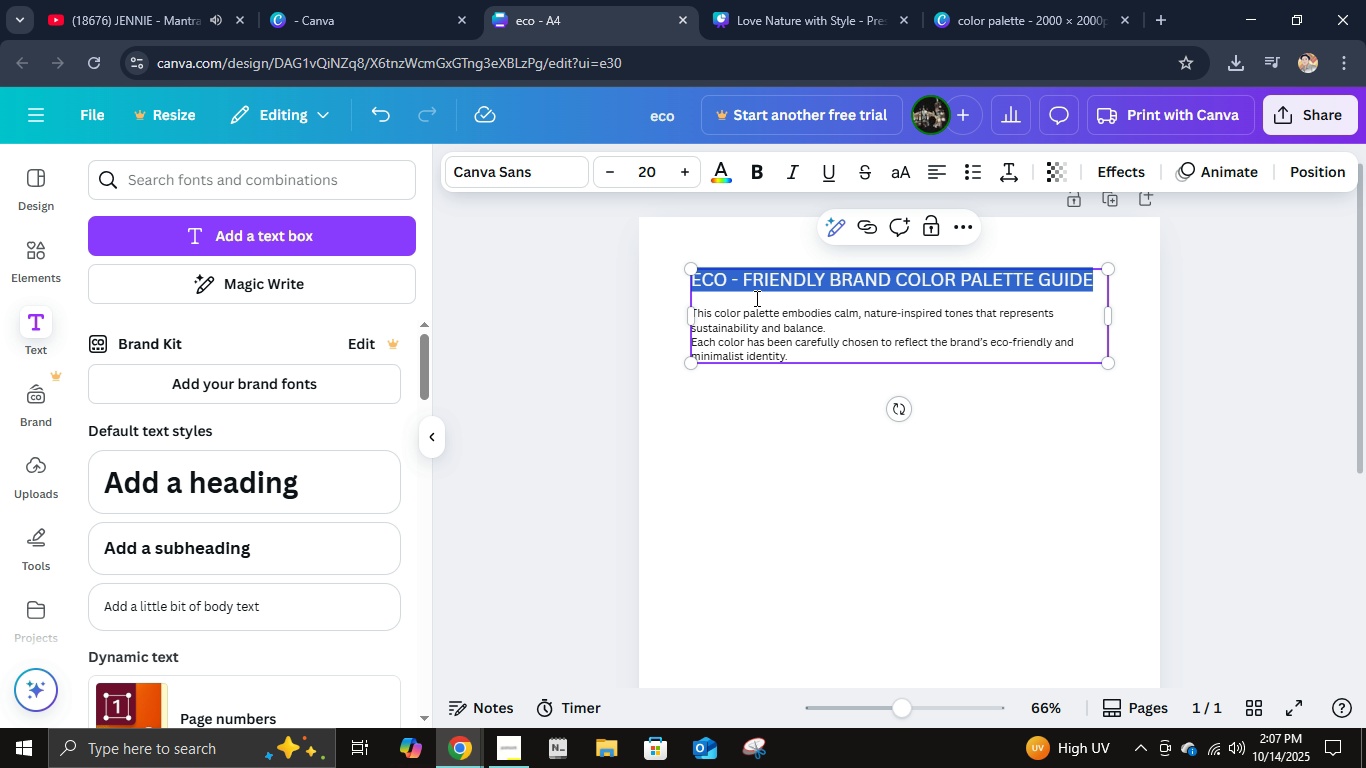 
left_click([751, 168])
 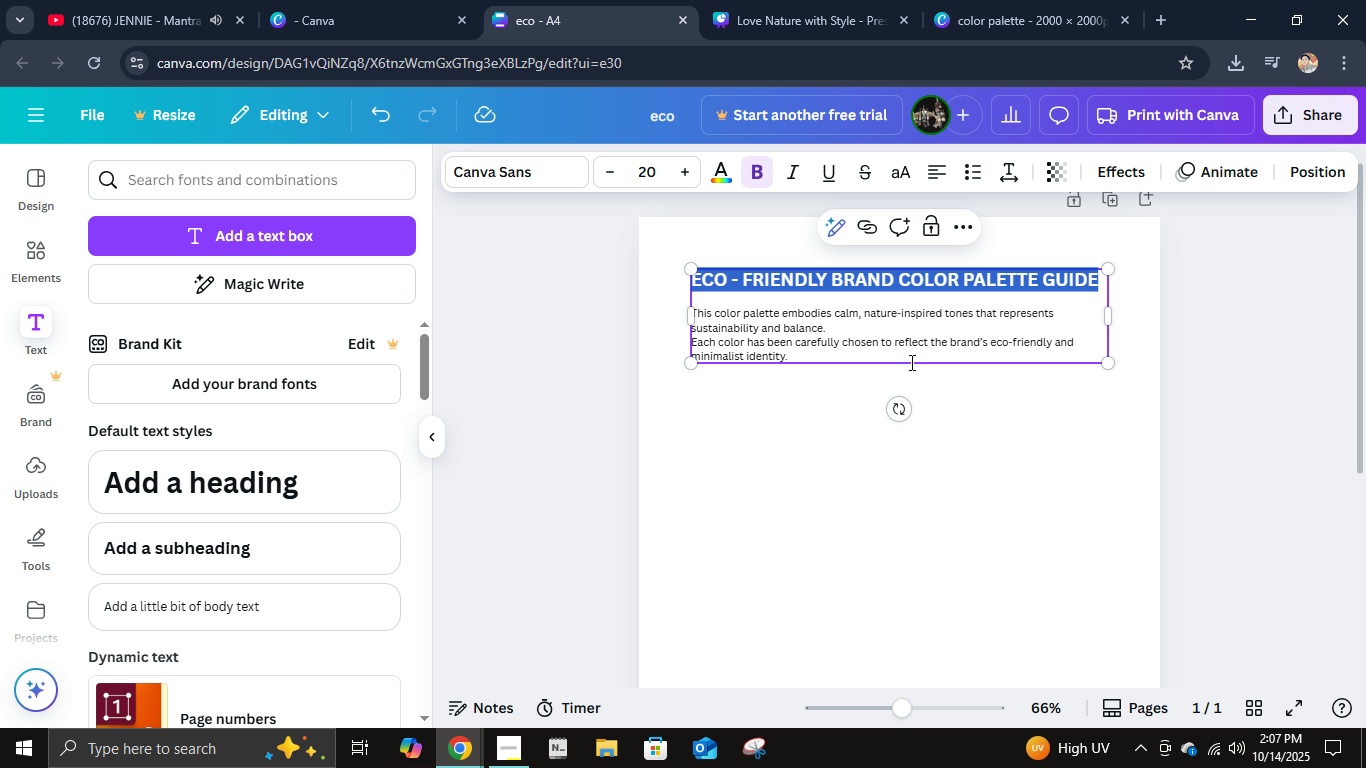 
left_click([910, 362])
 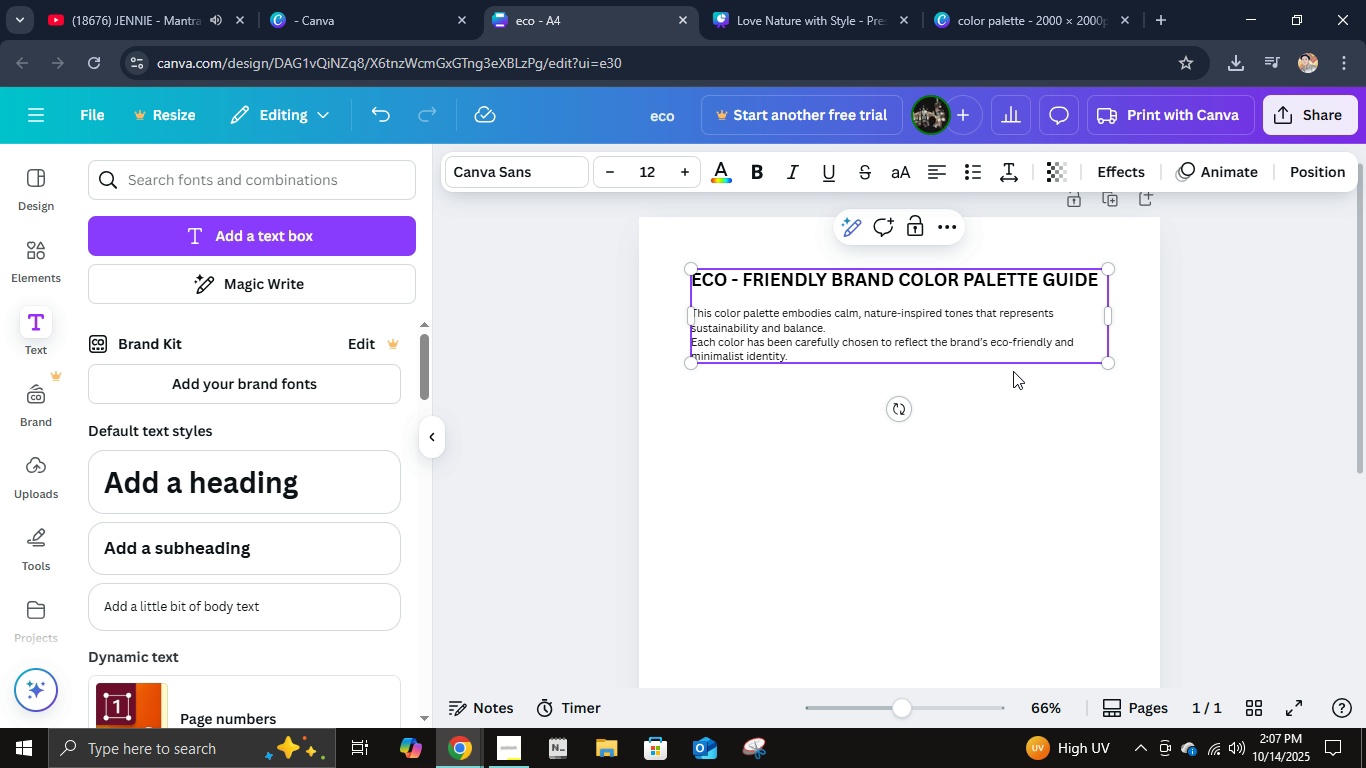 
left_click([1056, 472])
 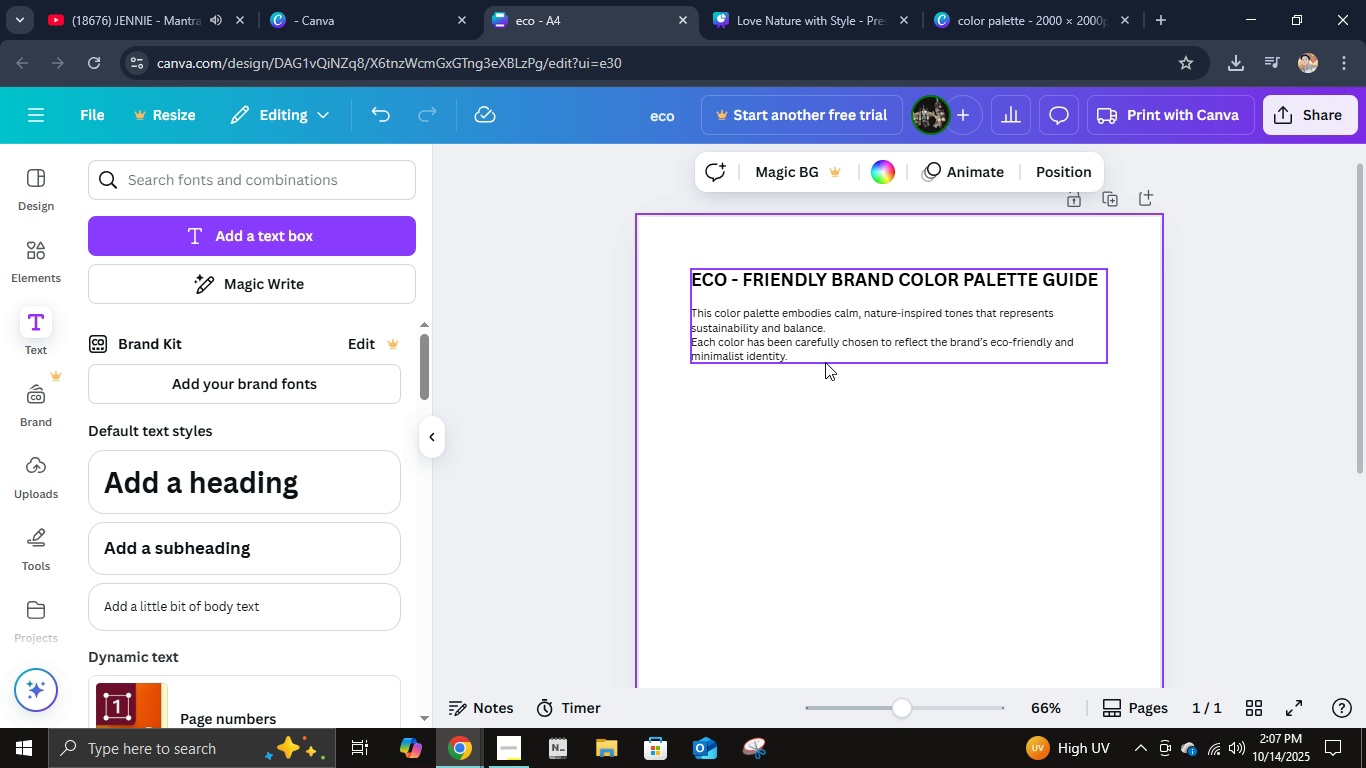 
scroll: coordinate [1000, 455], scroll_direction: down, amount: 1.0
 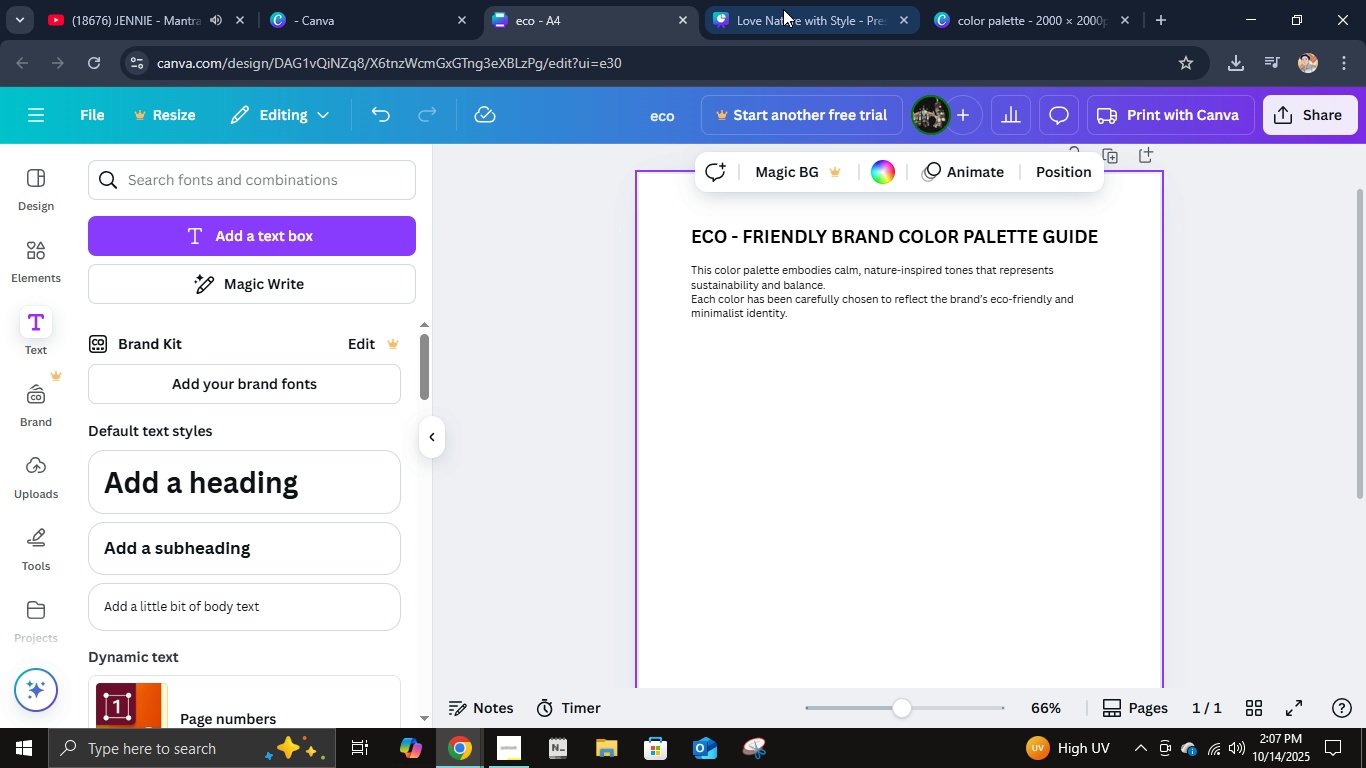 
left_click([784, 7])
 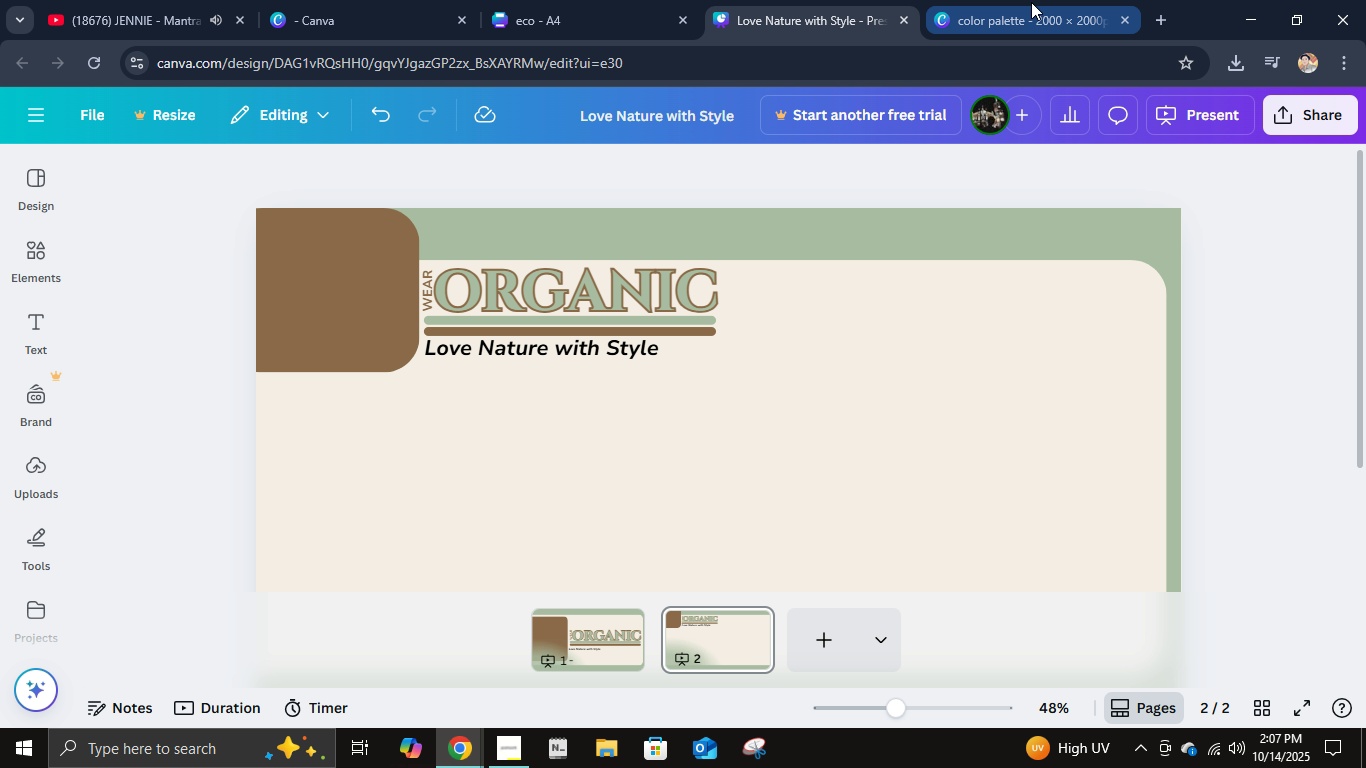 
left_click([1031, 2])
 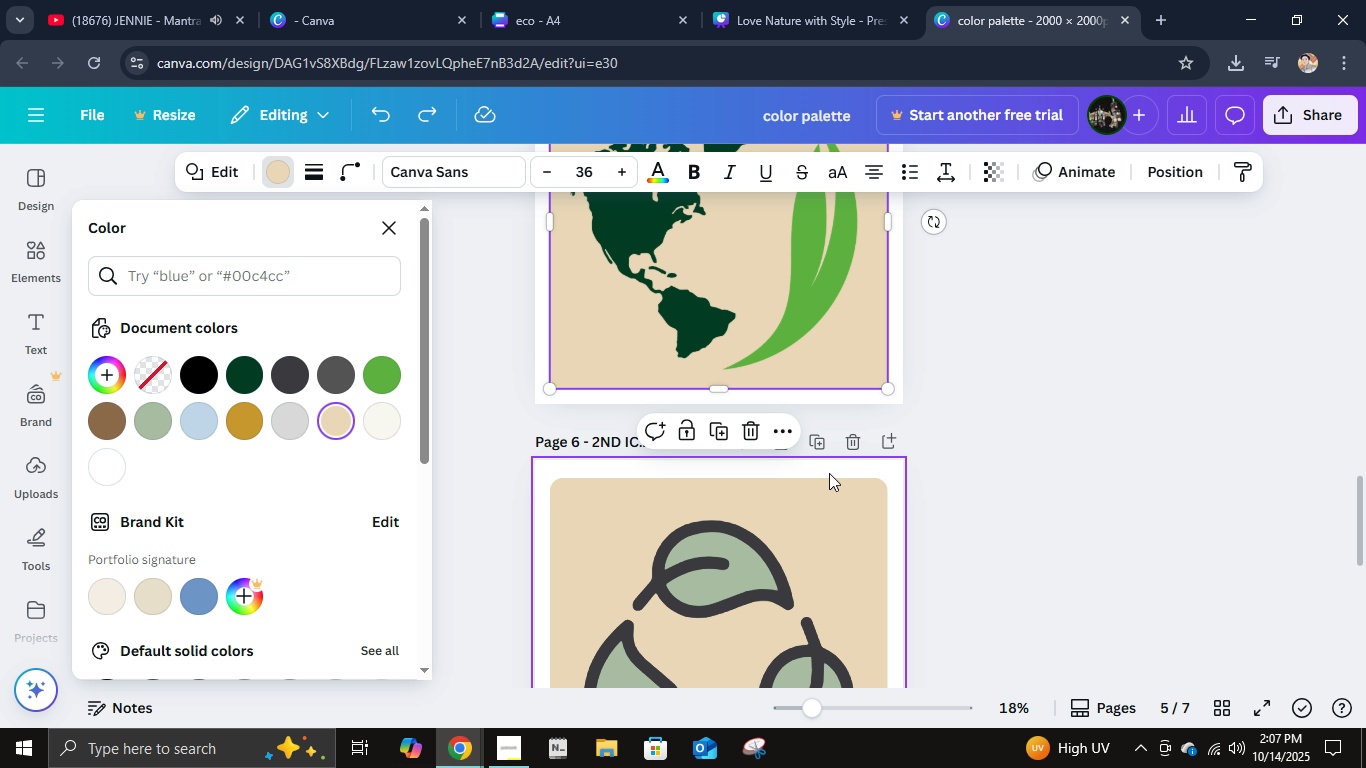 
scroll: coordinate [838, 463], scroll_direction: up, amount: 6.0
 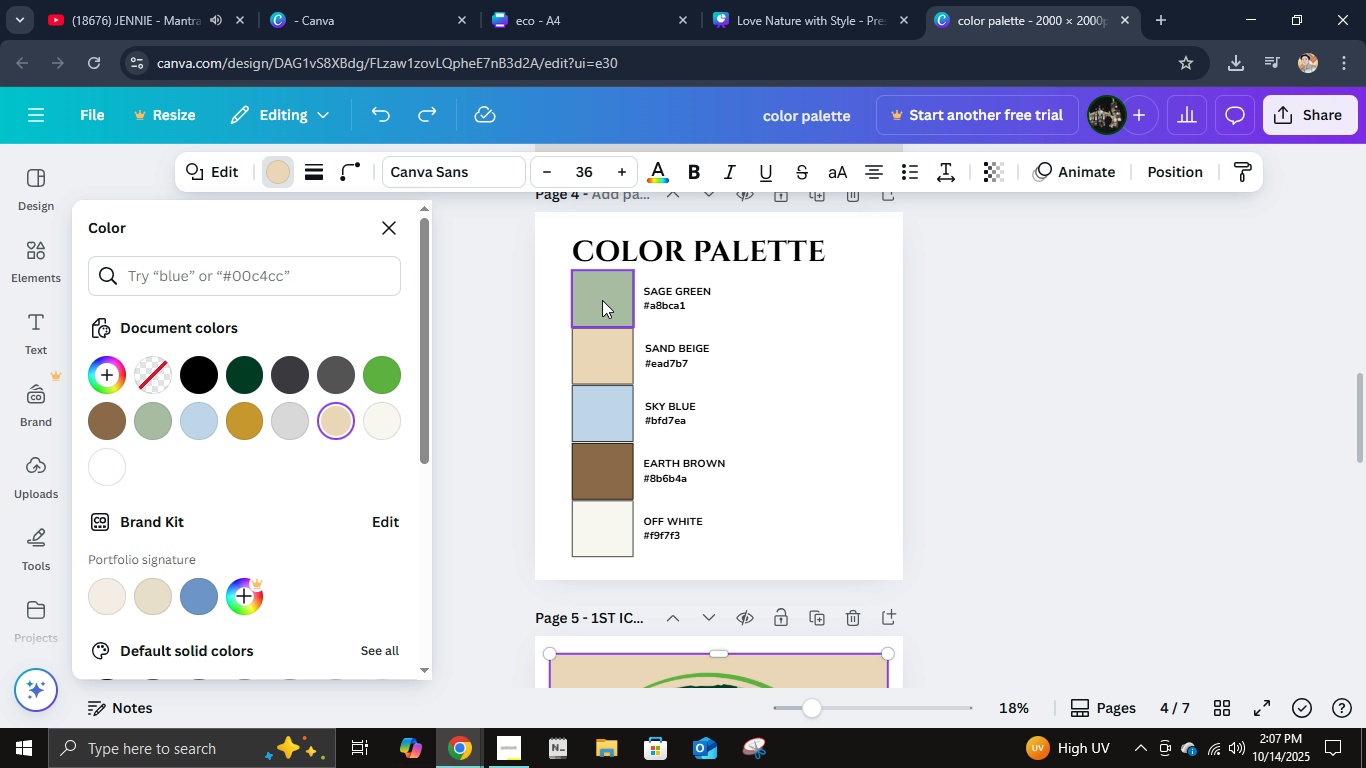 
left_click([601, 300])
 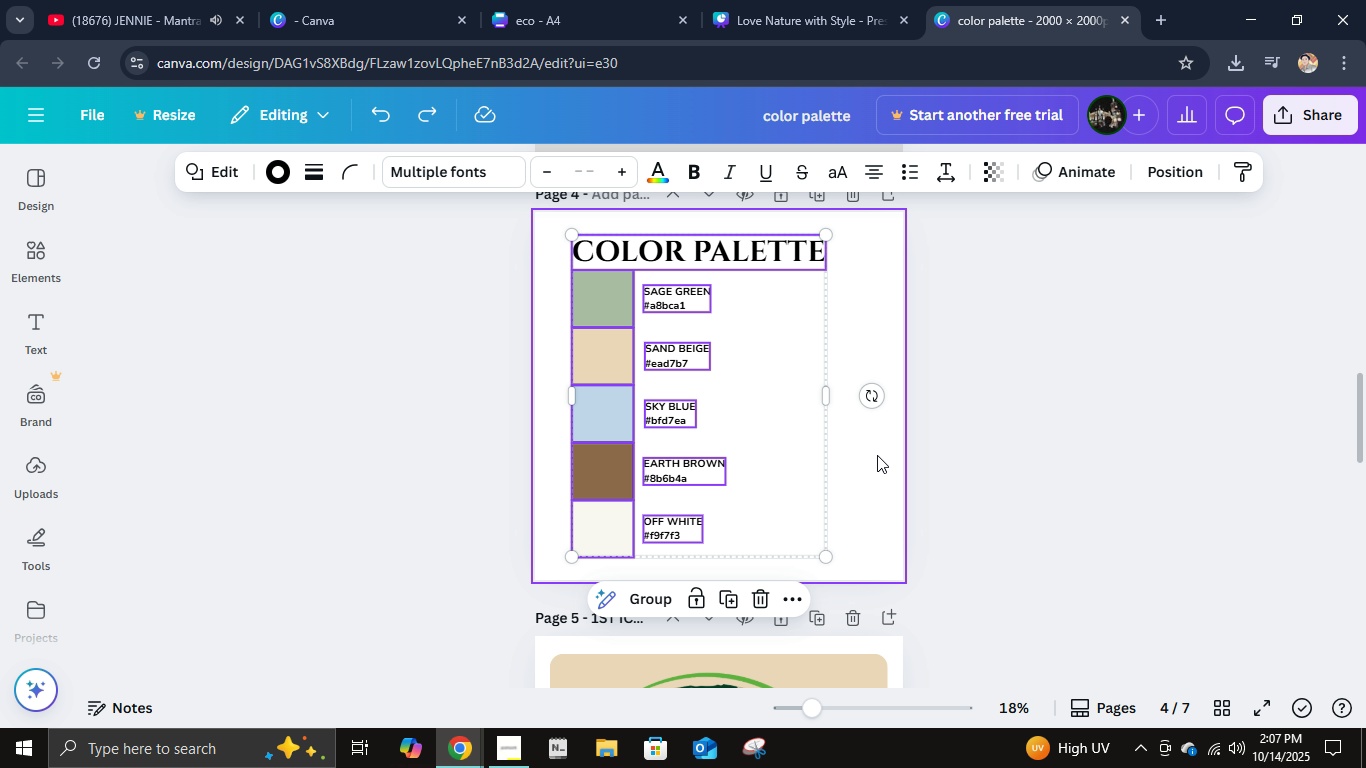 
key(Control+ControlLeft)
 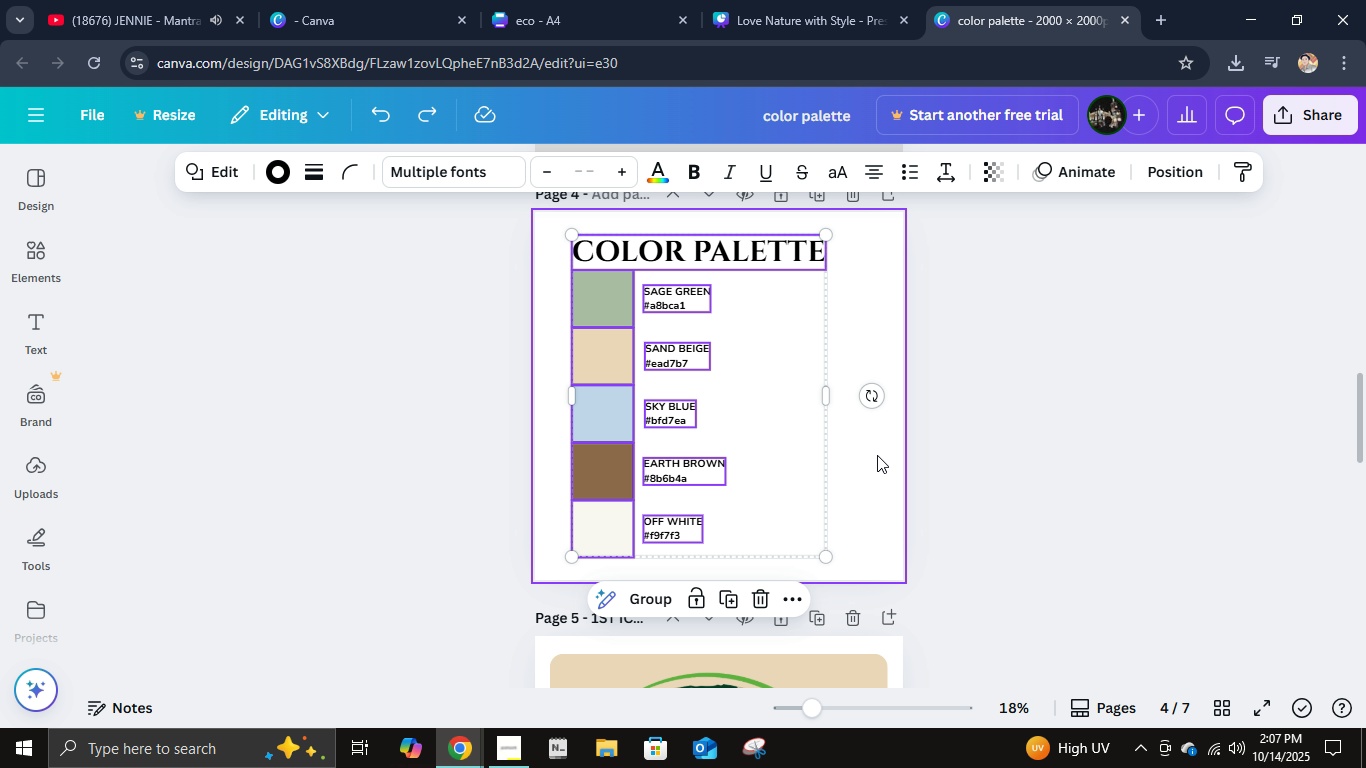 
key(Control+A)
 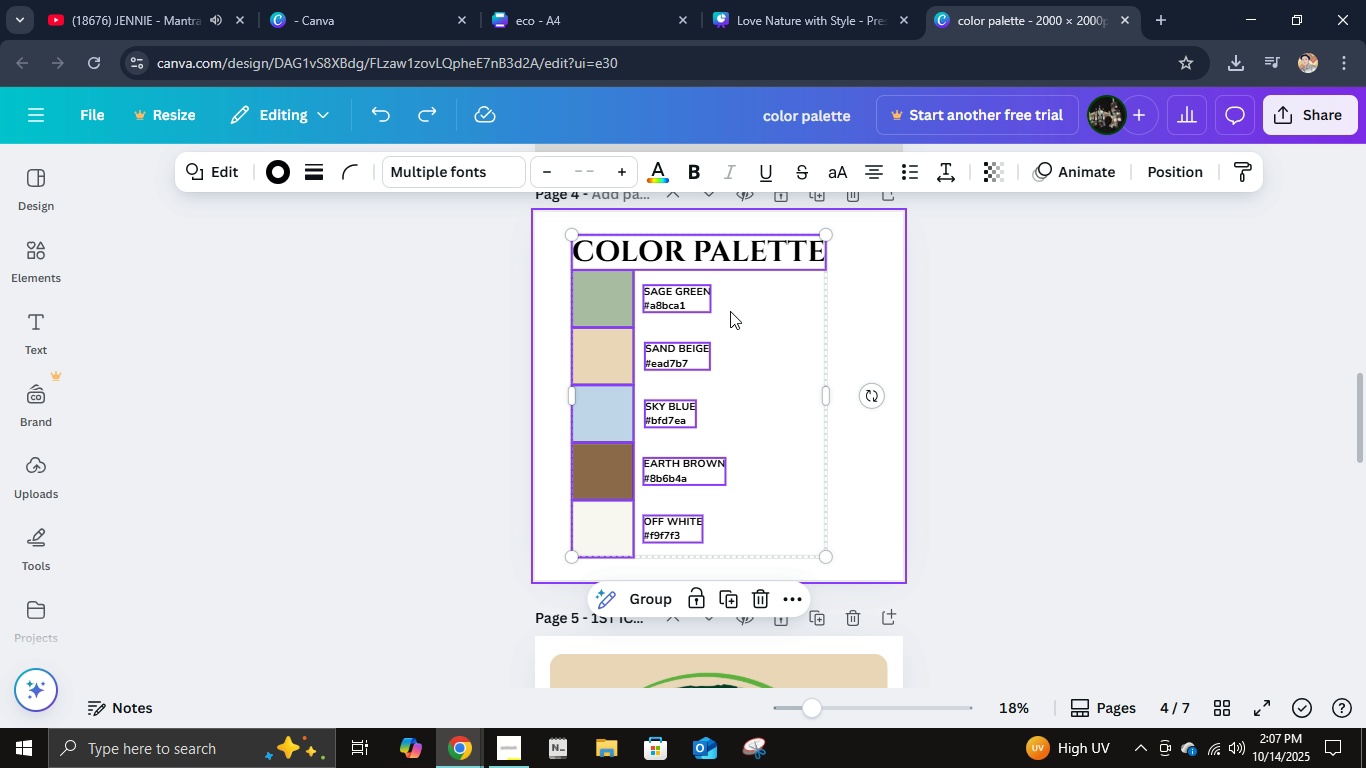 
hold_key(key=ShiftLeft, duration=1.11)
left_click([739, 254])
 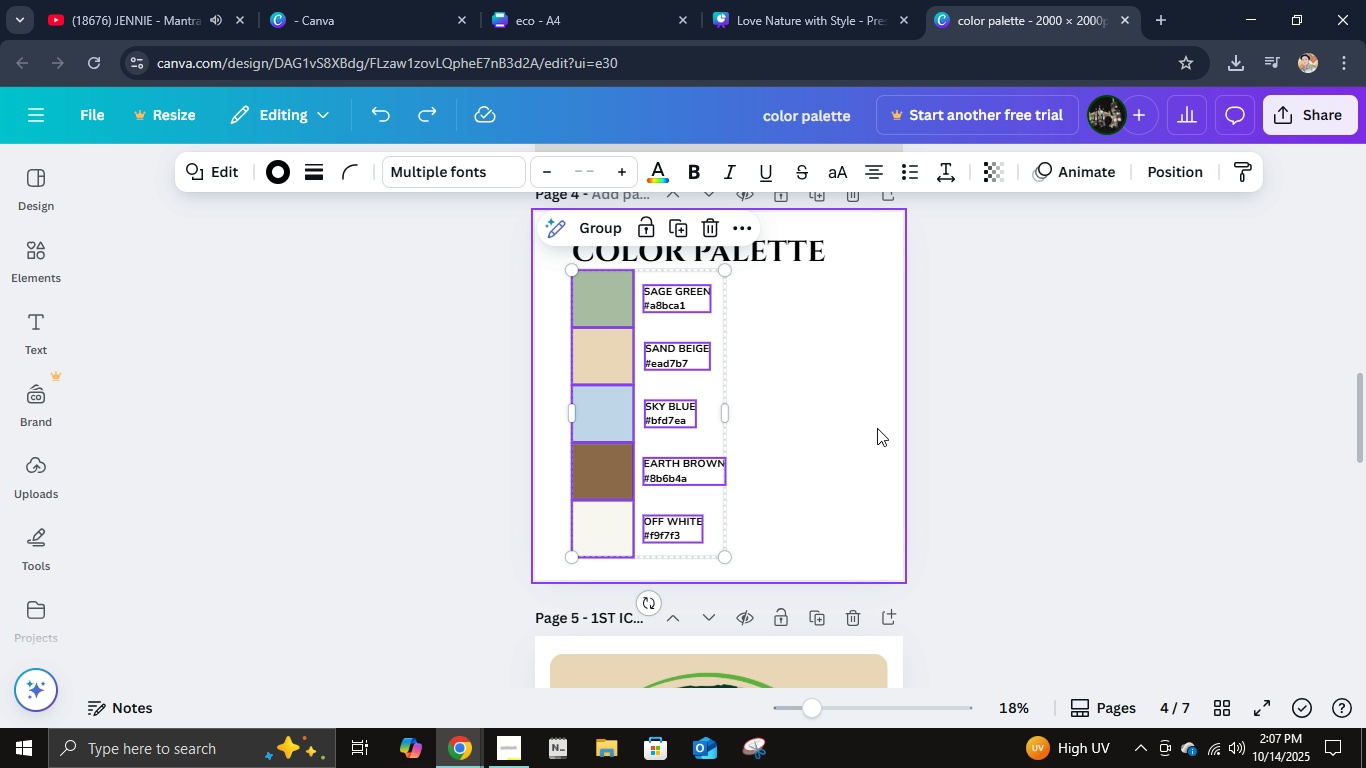 
key(Control+C)
 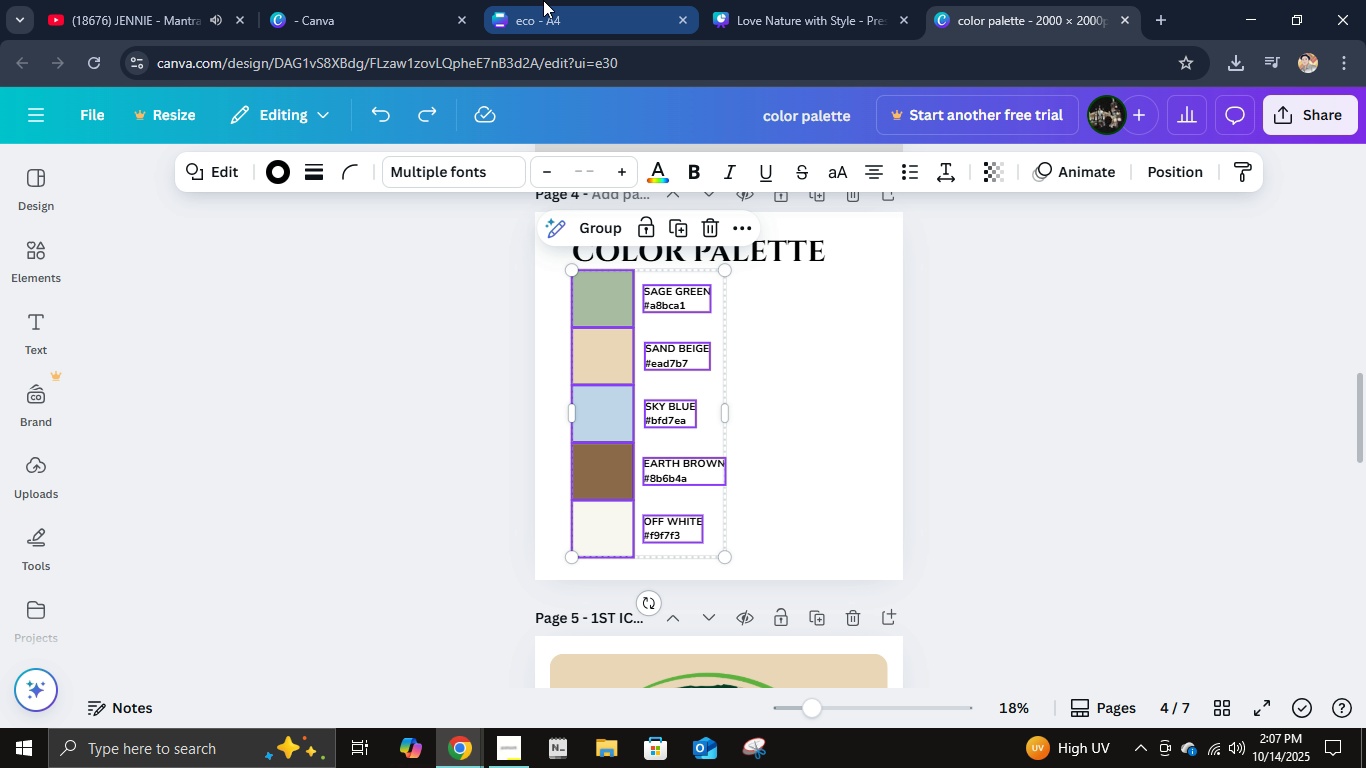 
left_click([509, 0])
 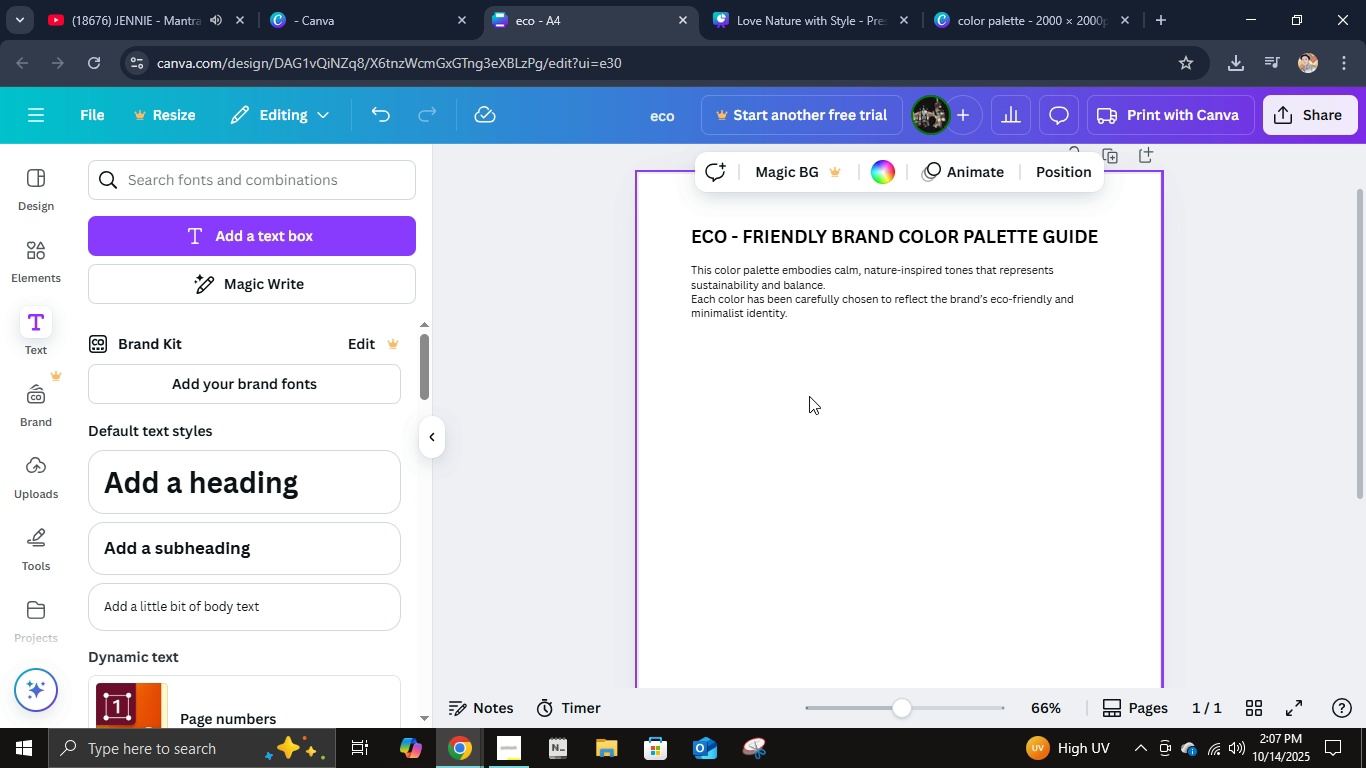 
left_click([809, 396])
 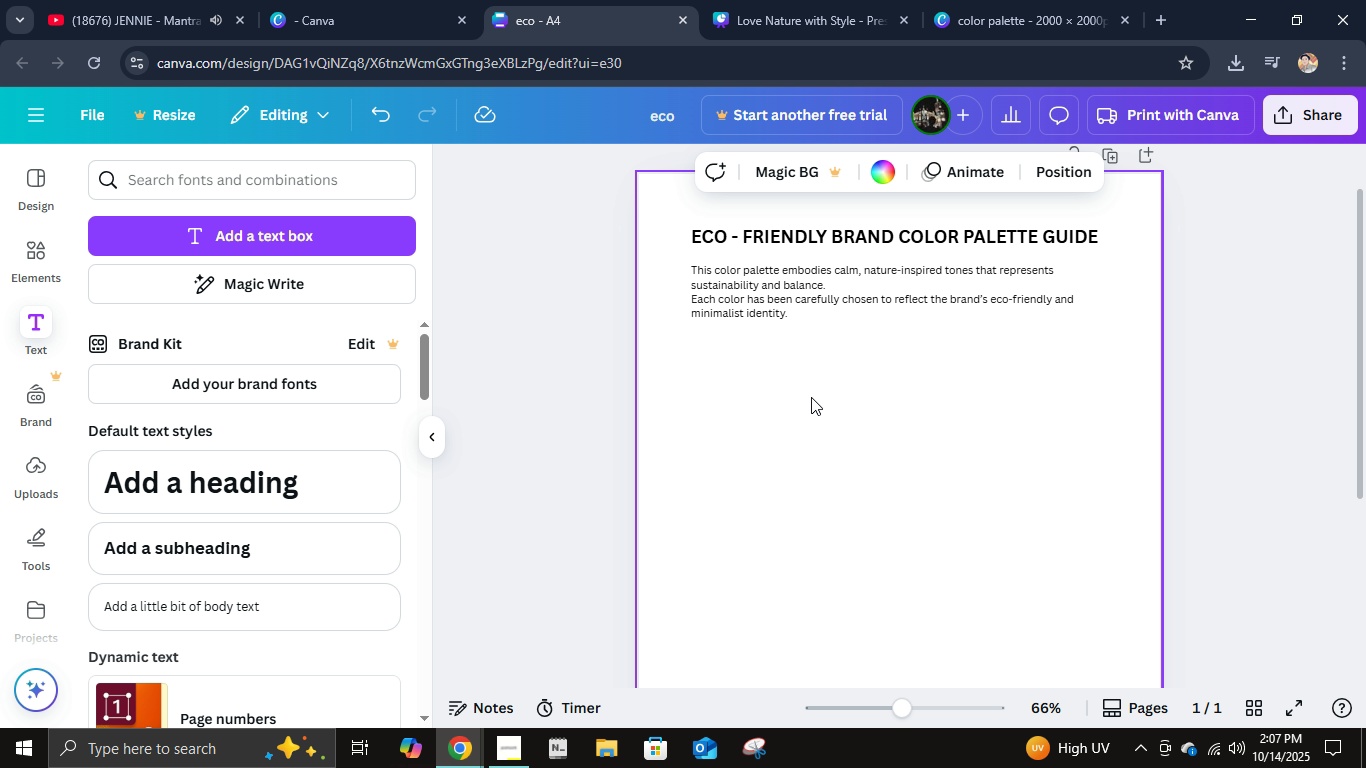 
key(Control+V)
 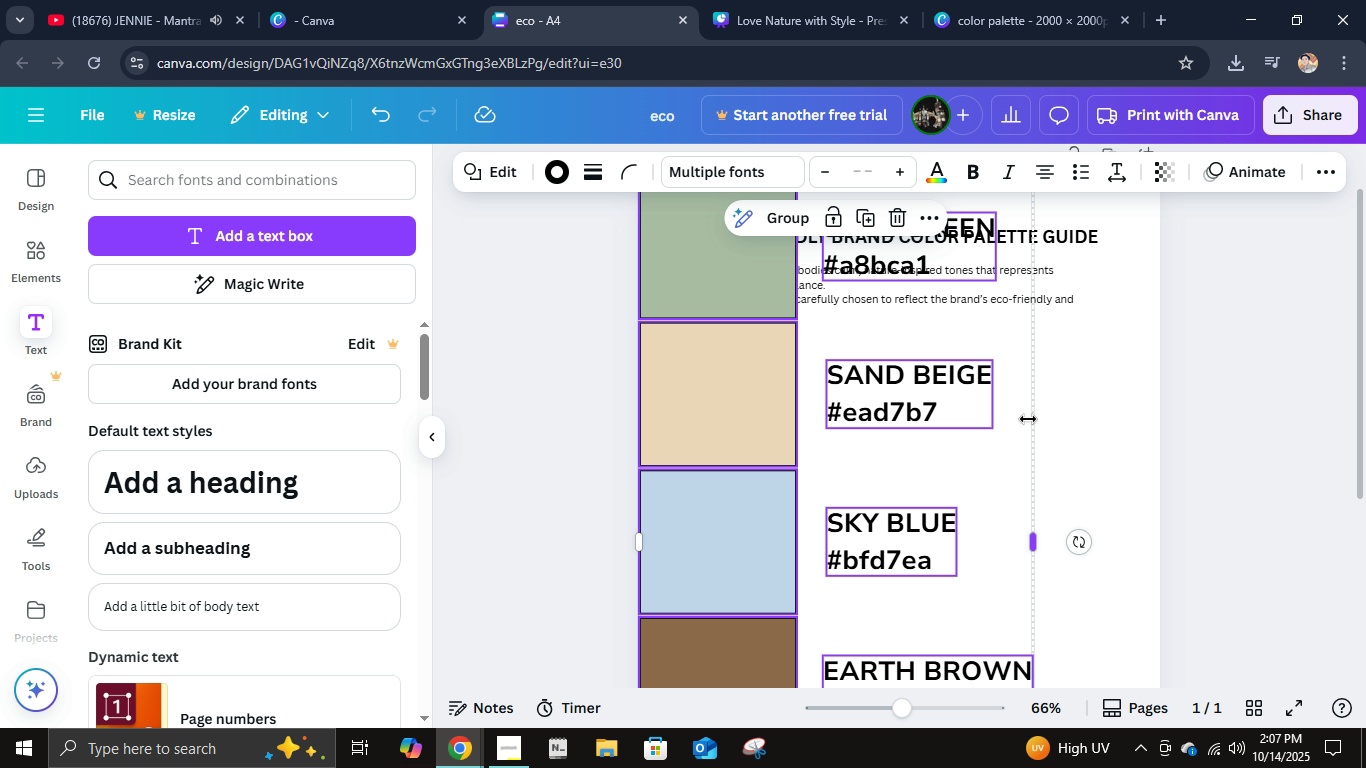 
scroll: coordinate [1028, 419], scroll_direction: up, amount: 2.0
 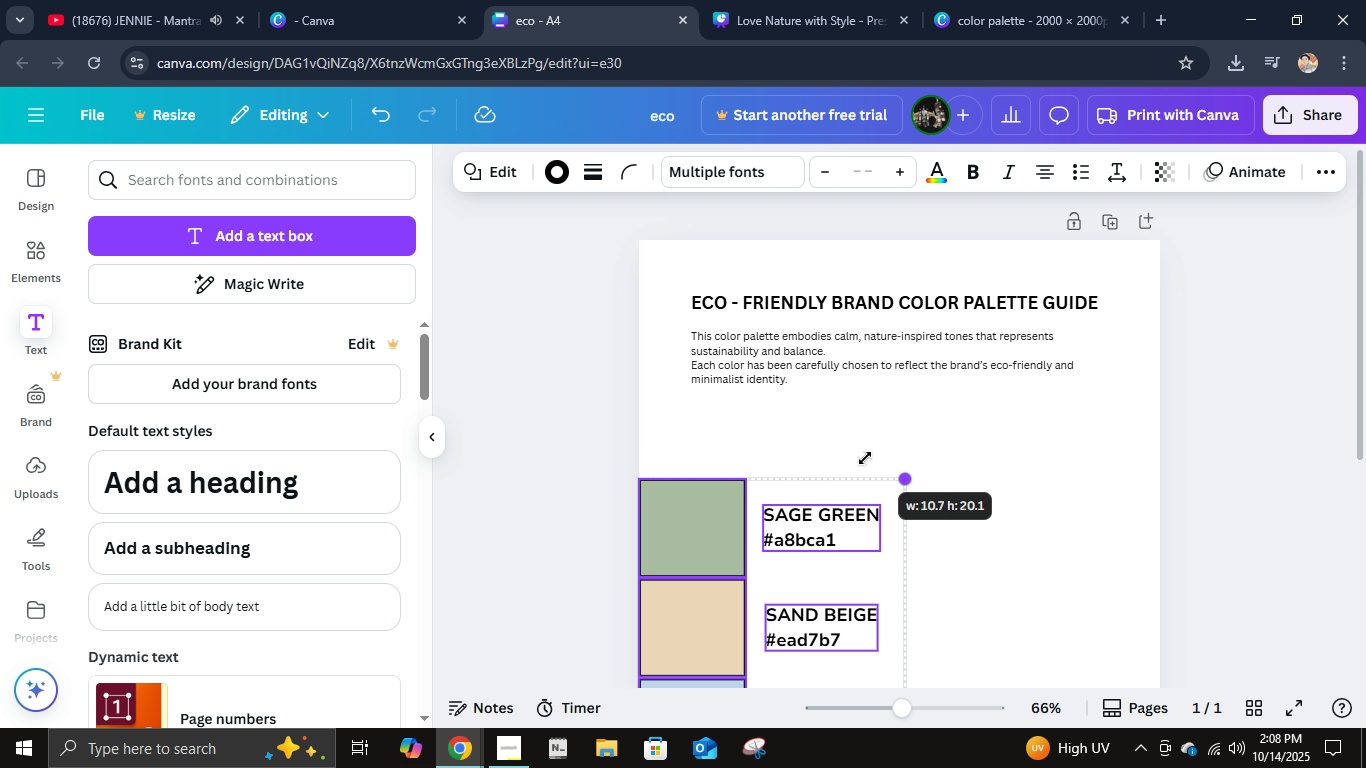 
scroll: coordinate [1029, 514], scroll_direction: down, amount: 4.0
 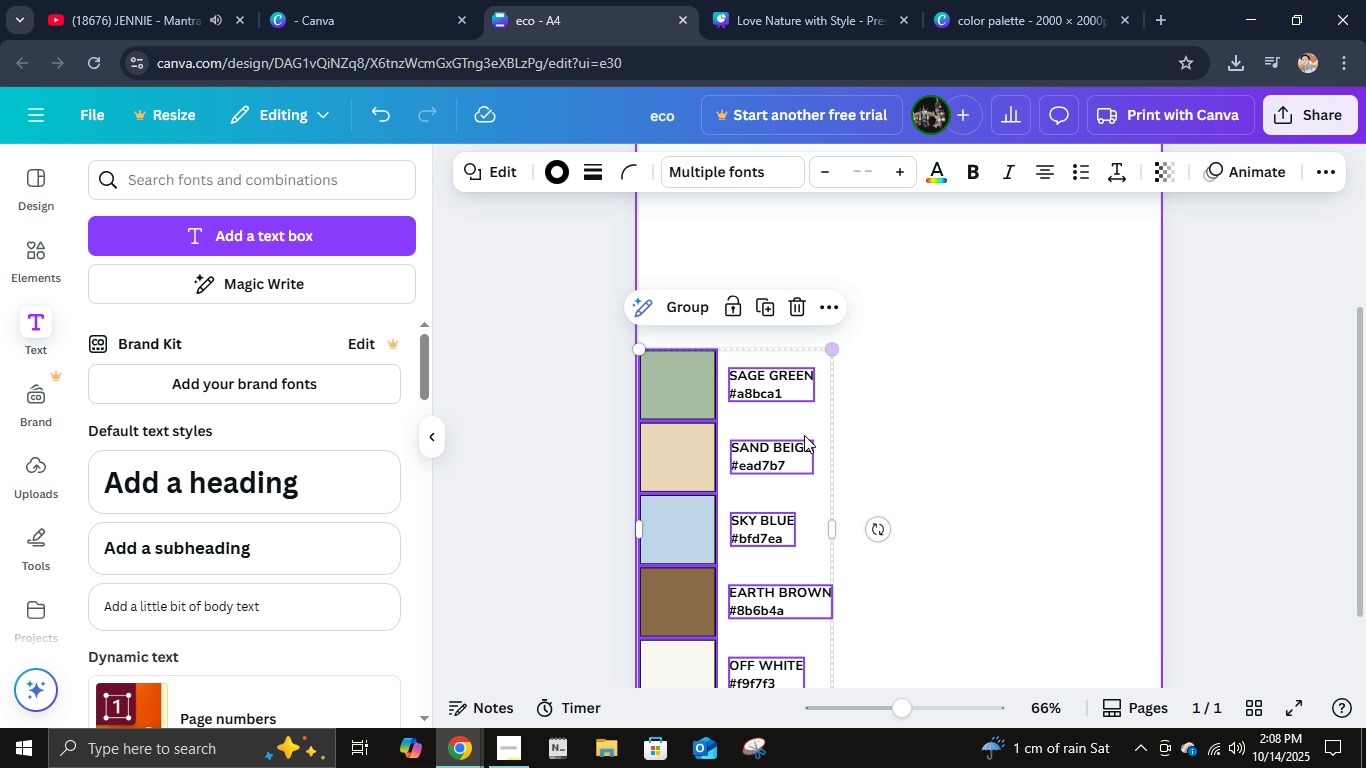 
wait(5.14)
 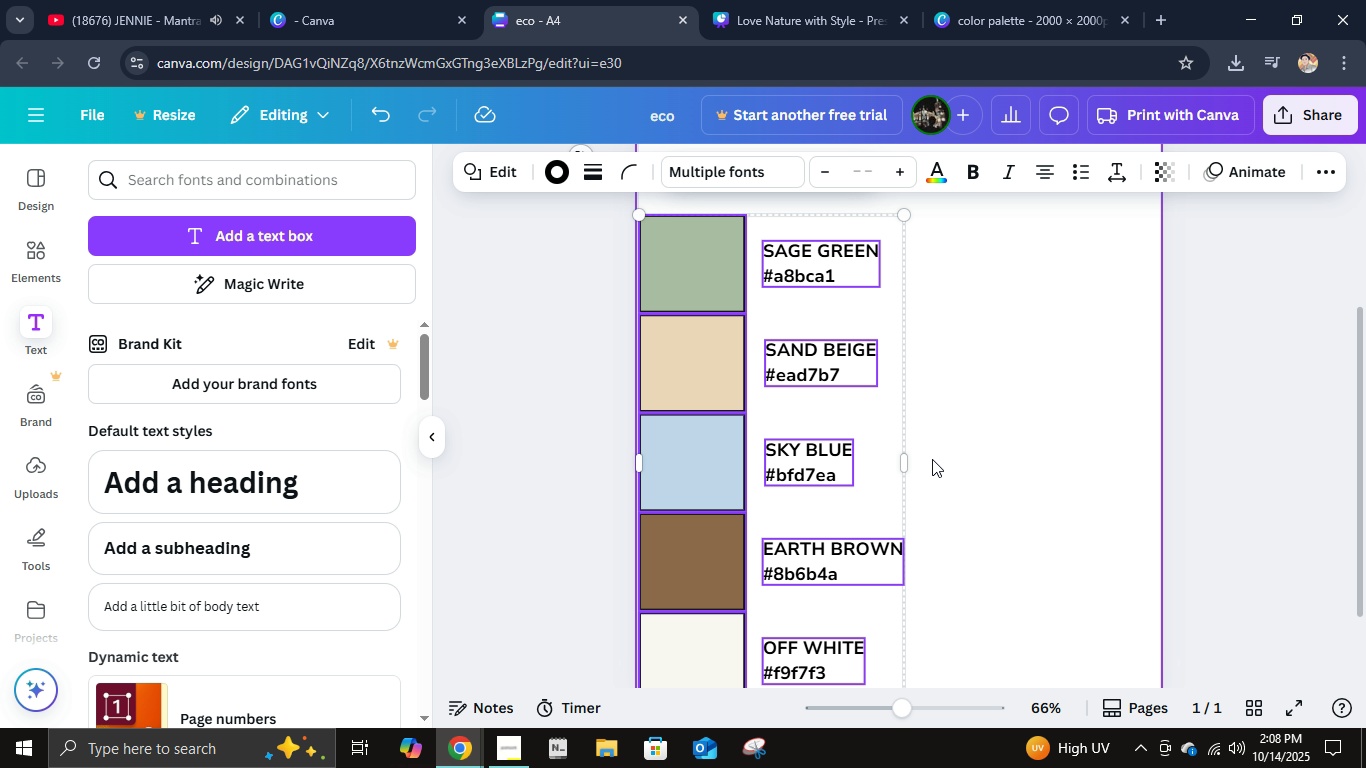 
left_click([830, 428])
 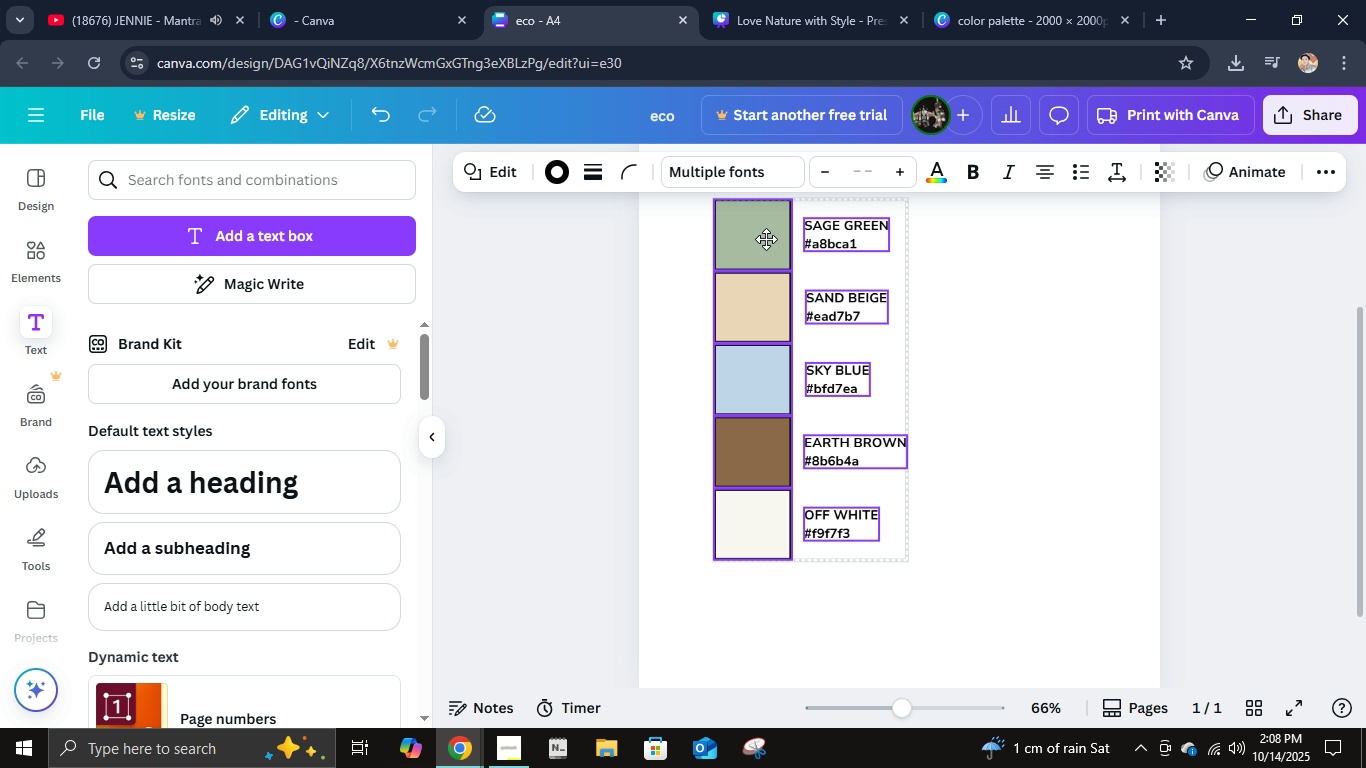 
scroll: coordinate [813, 354], scroll_direction: up, amount: 2.0
 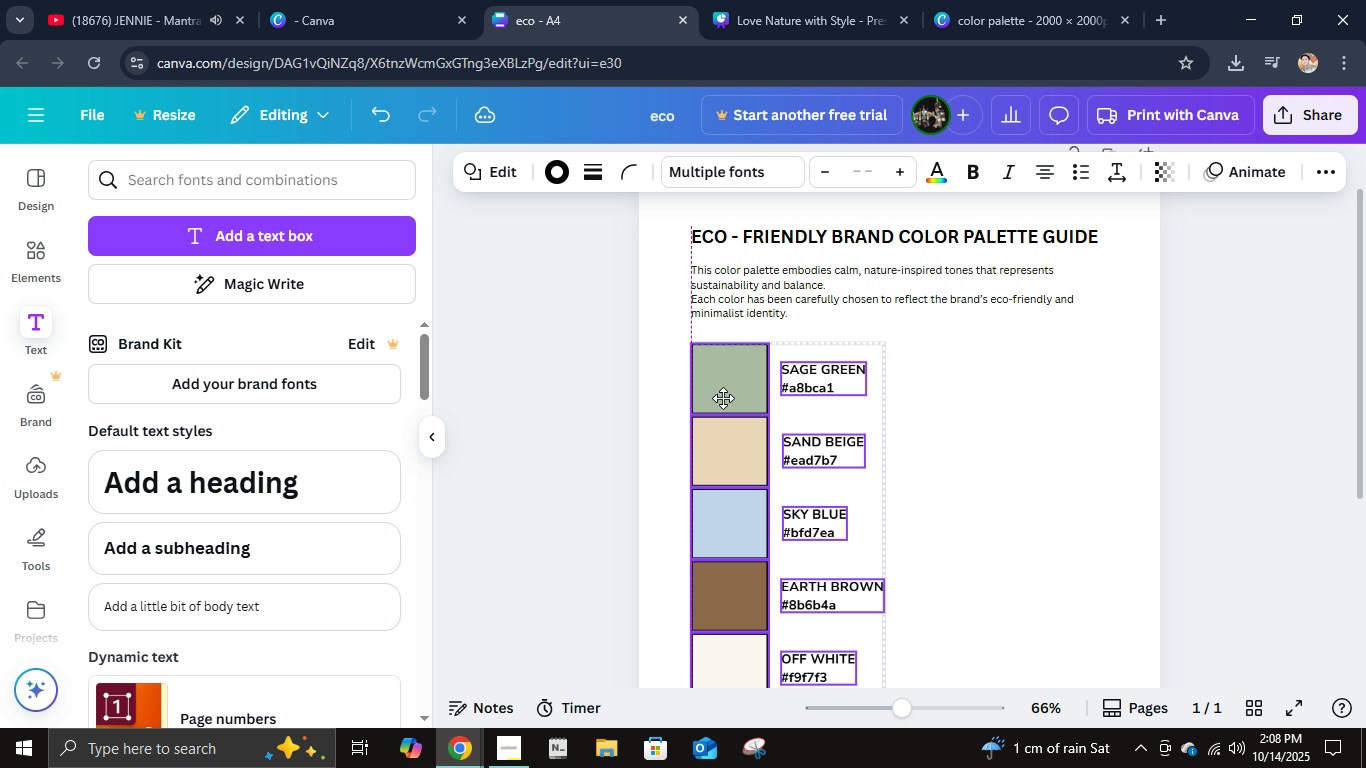 
scroll: coordinate [733, 411], scroll_direction: down, amount: 2.0
 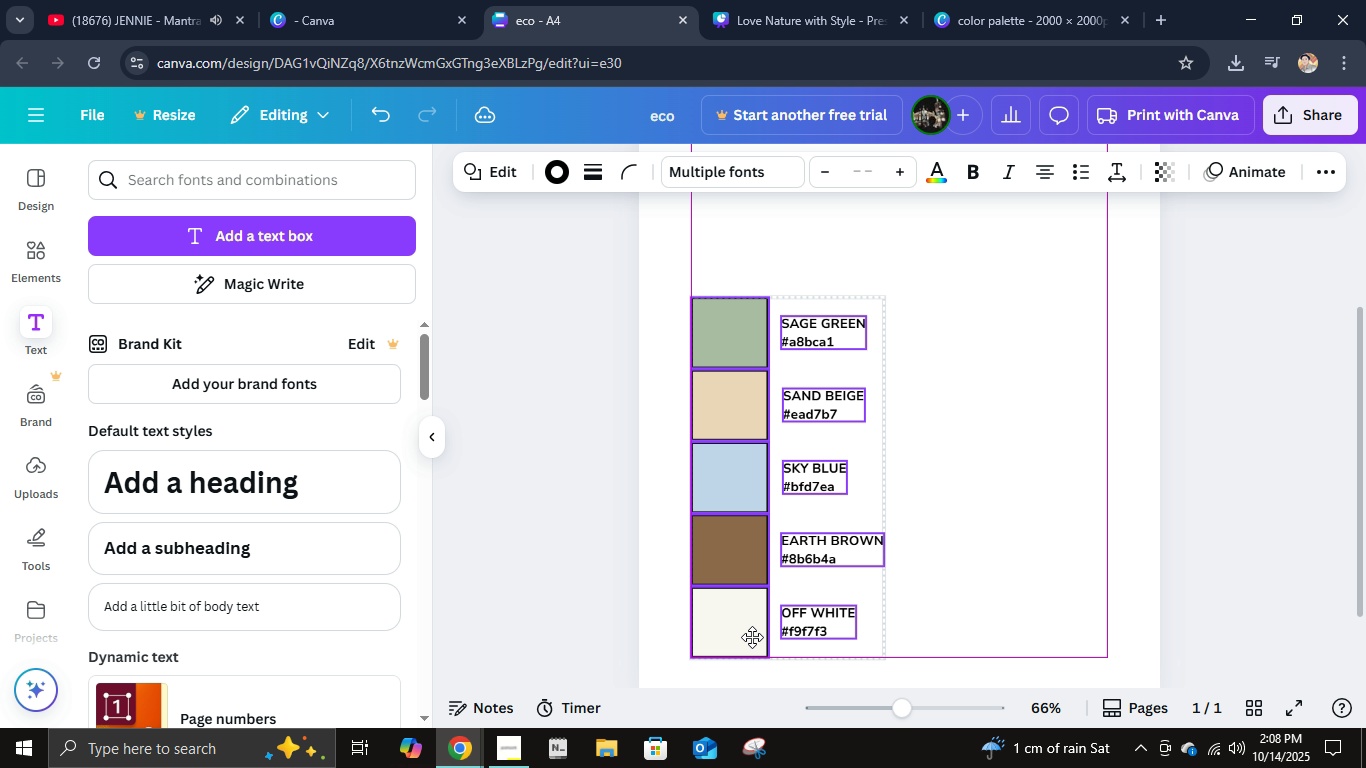 
left_click([1007, 454])
 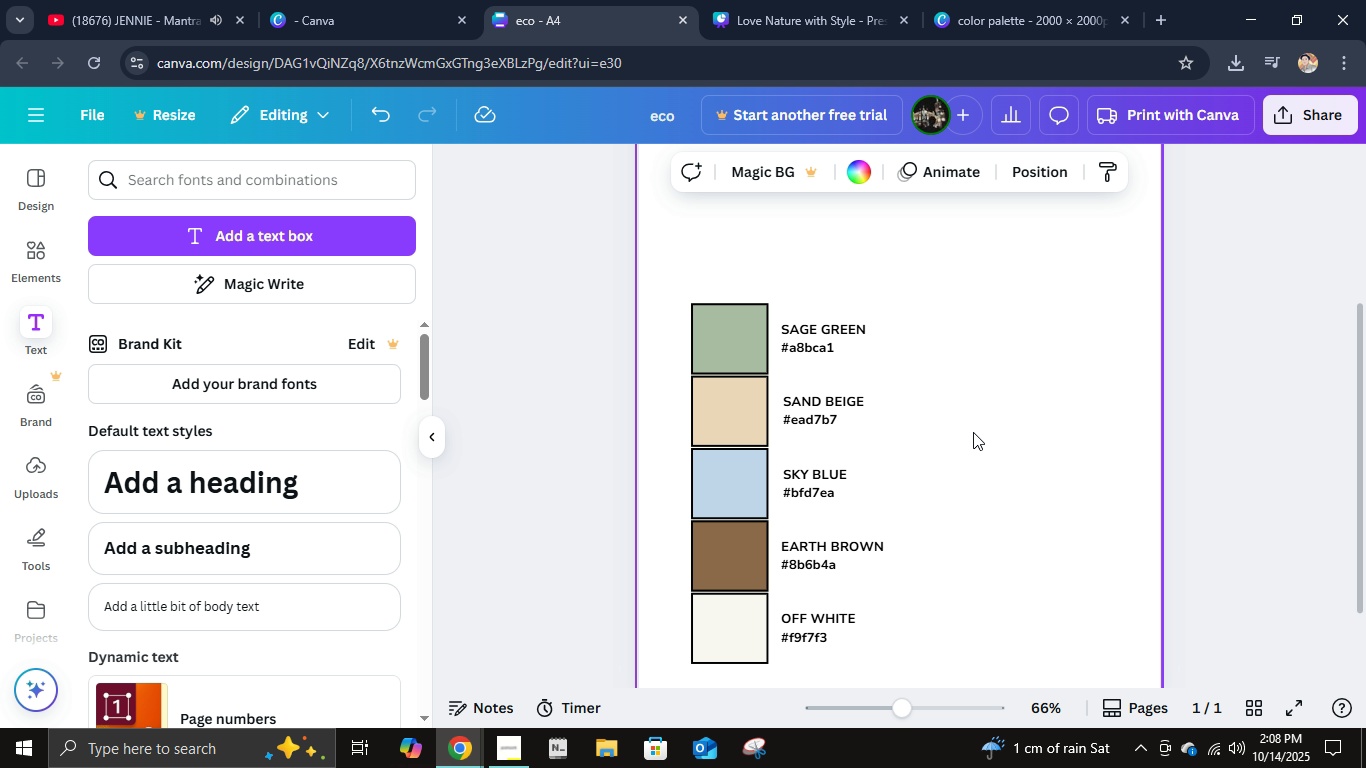 
scroll: coordinate [973, 432], scroll_direction: up, amount: 1.0
 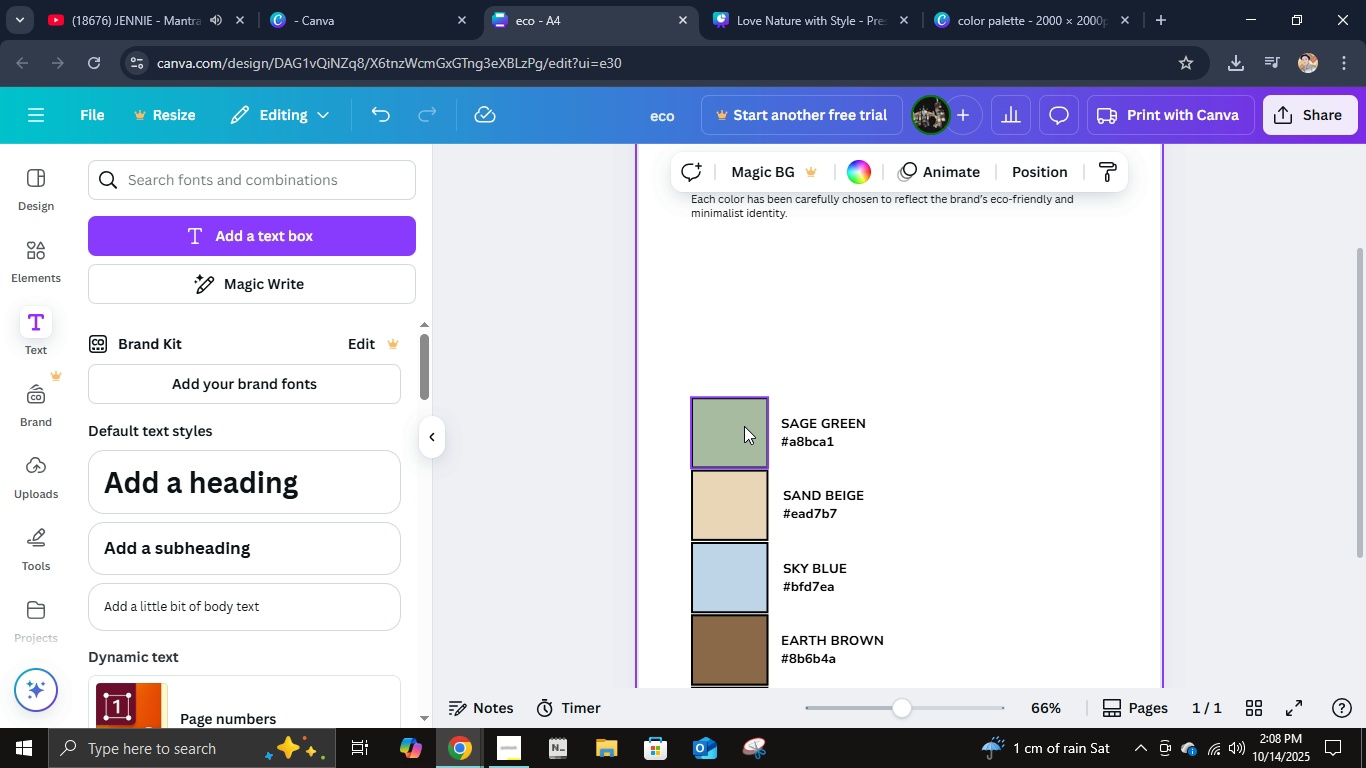 
left_click([740, 424])
 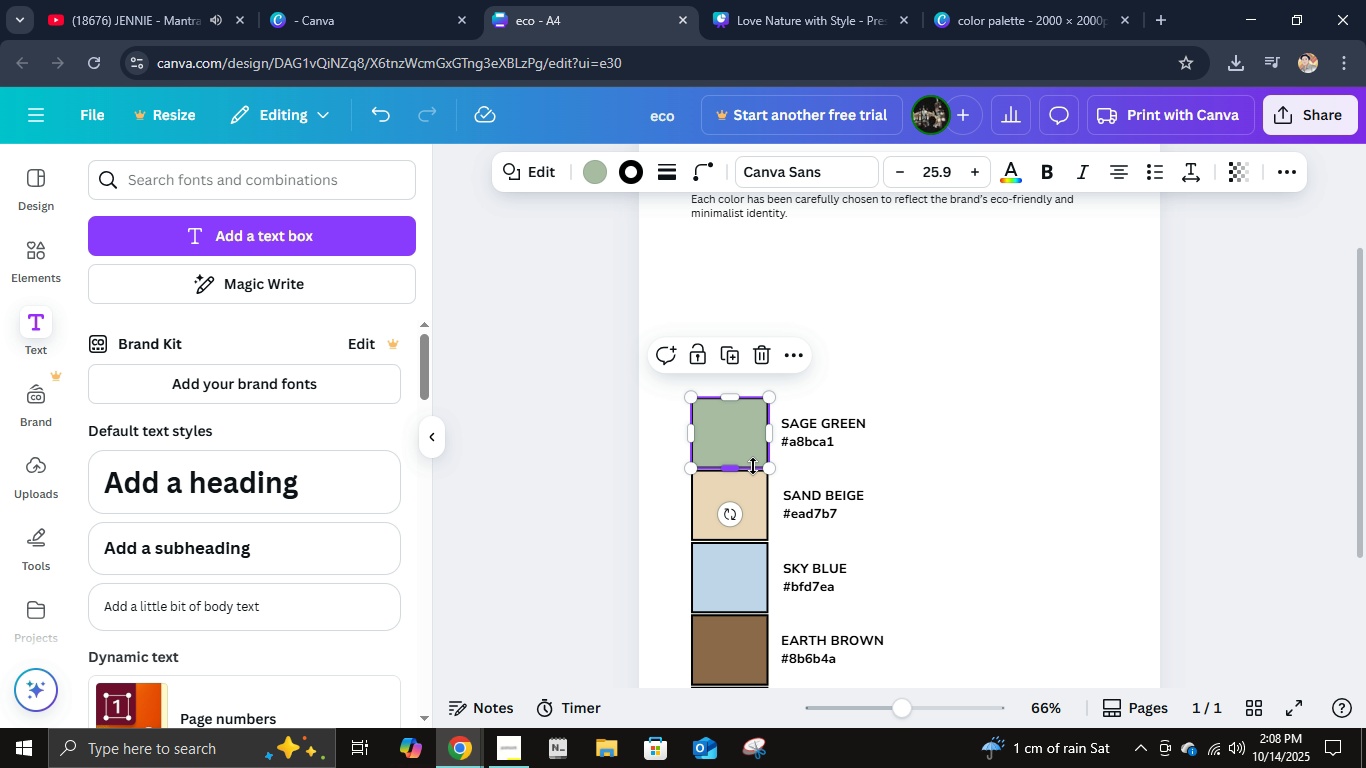 
key(Control+ControlLeft)
 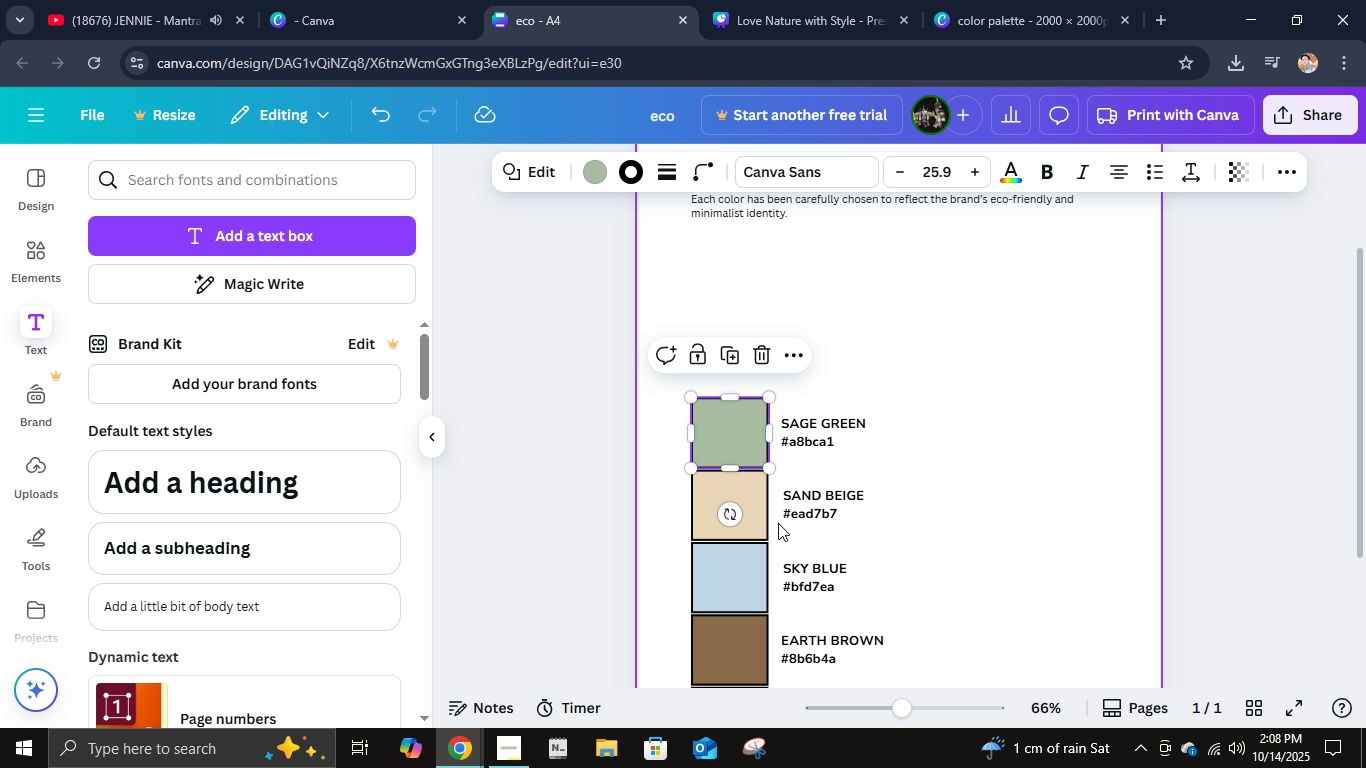 
hold_key(key=ShiftLeft, duration=1.53)
left_click([757, 514])
 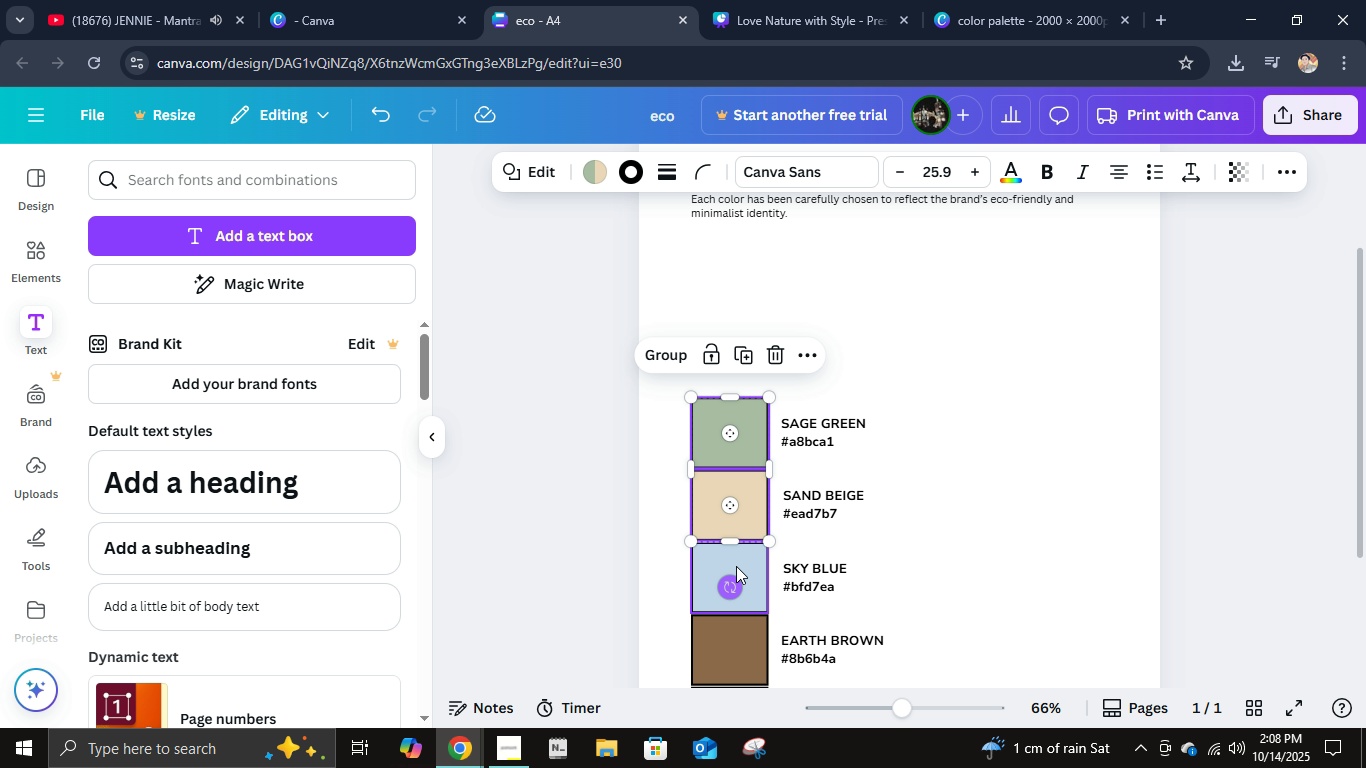 
left_click([736, 566])
 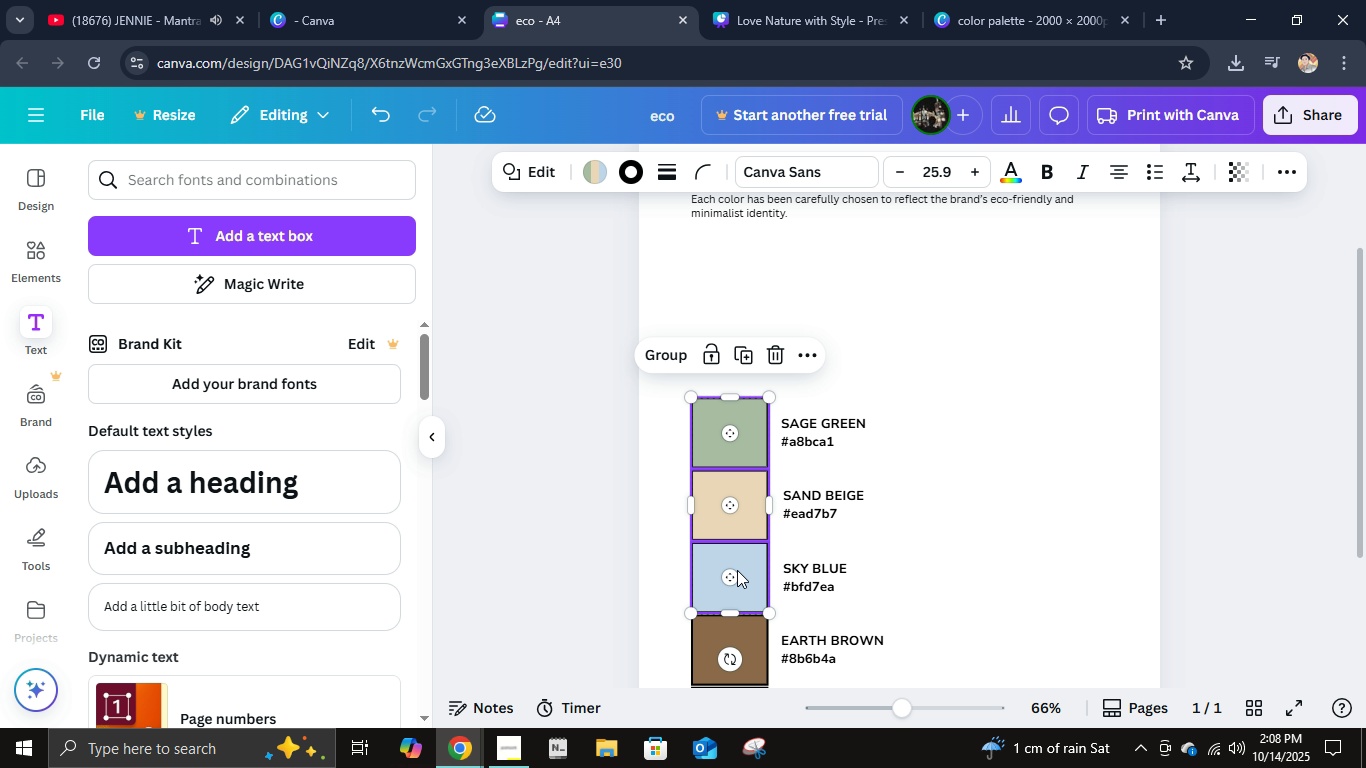 
hold_key(key=ShiftLeft, duration=1.06)
scroll: coordinate [737, 569], scroll_direction: down, amount: 1.0
 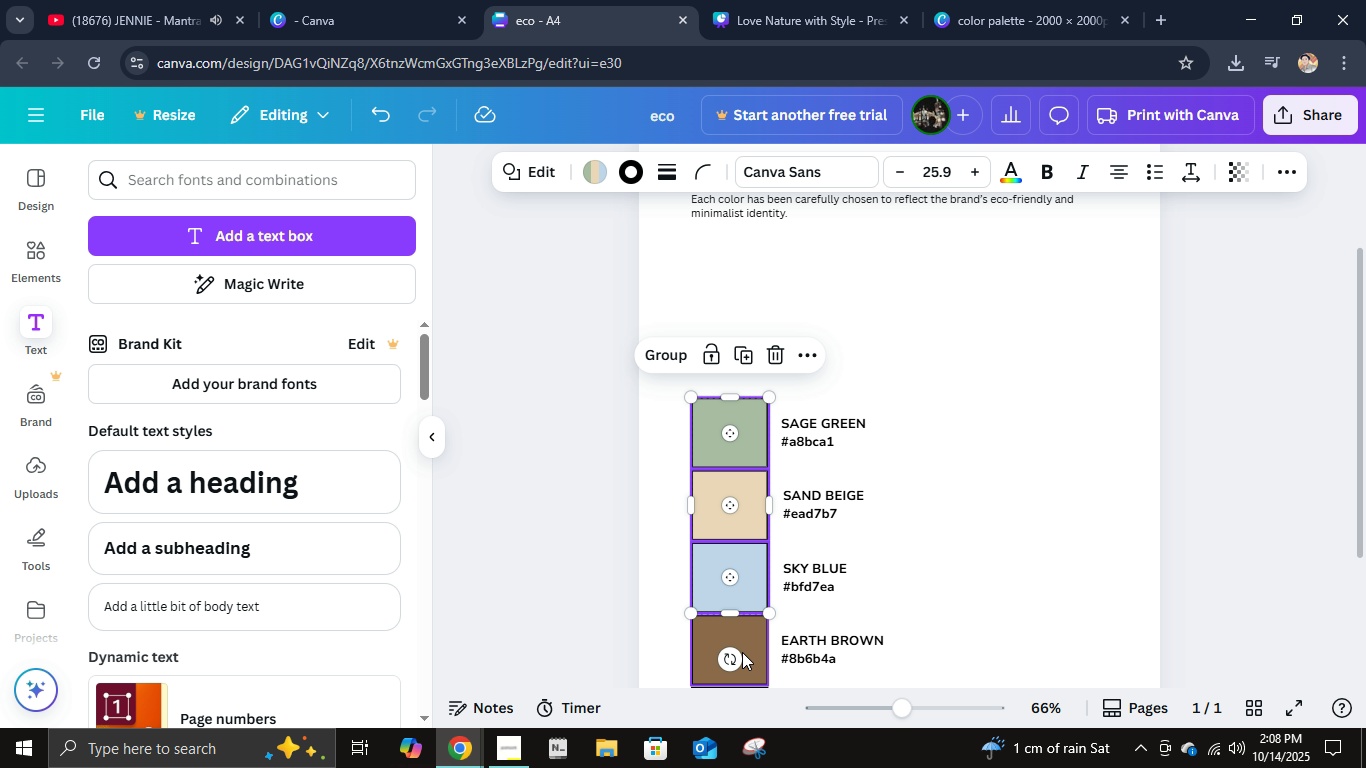 
left_click([742, 652])
 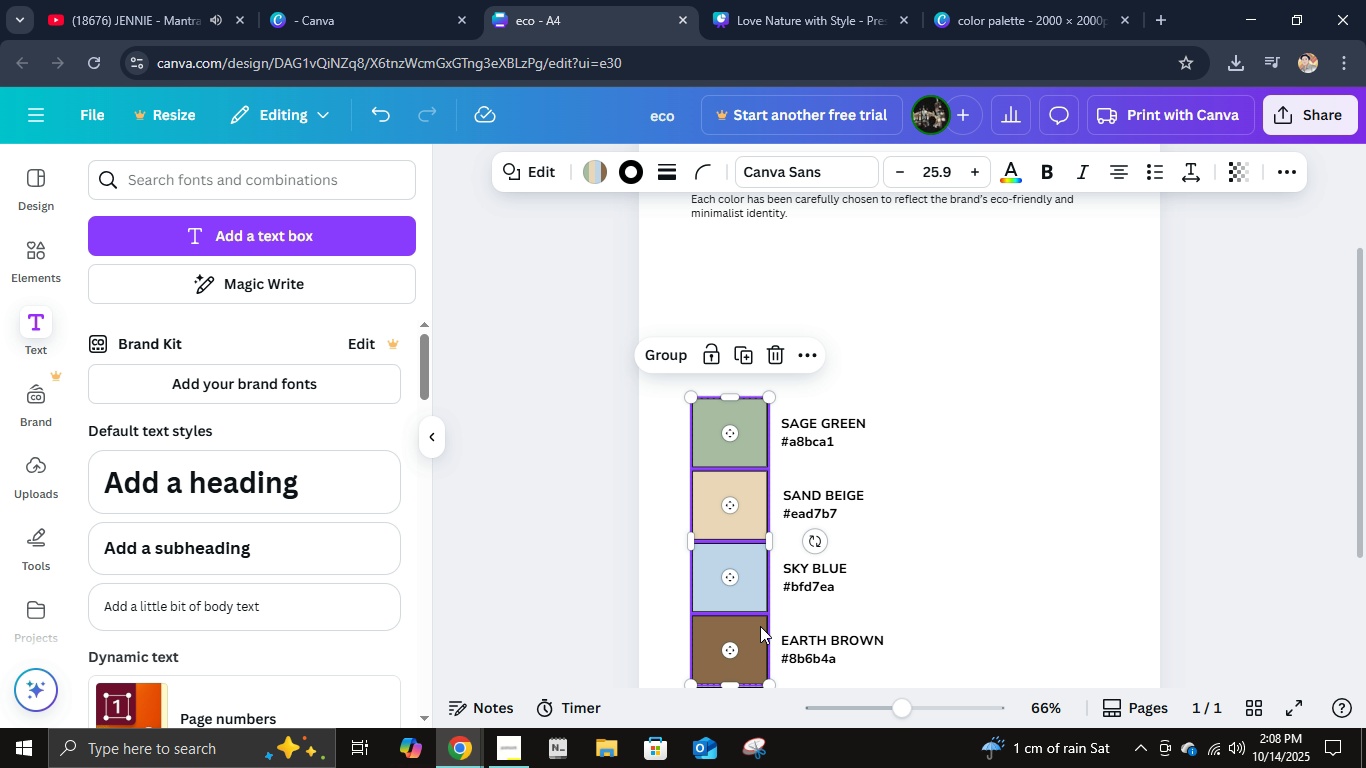 
scroll: coordinate [761, 617], scroll_direction: down, amount: 3.0
 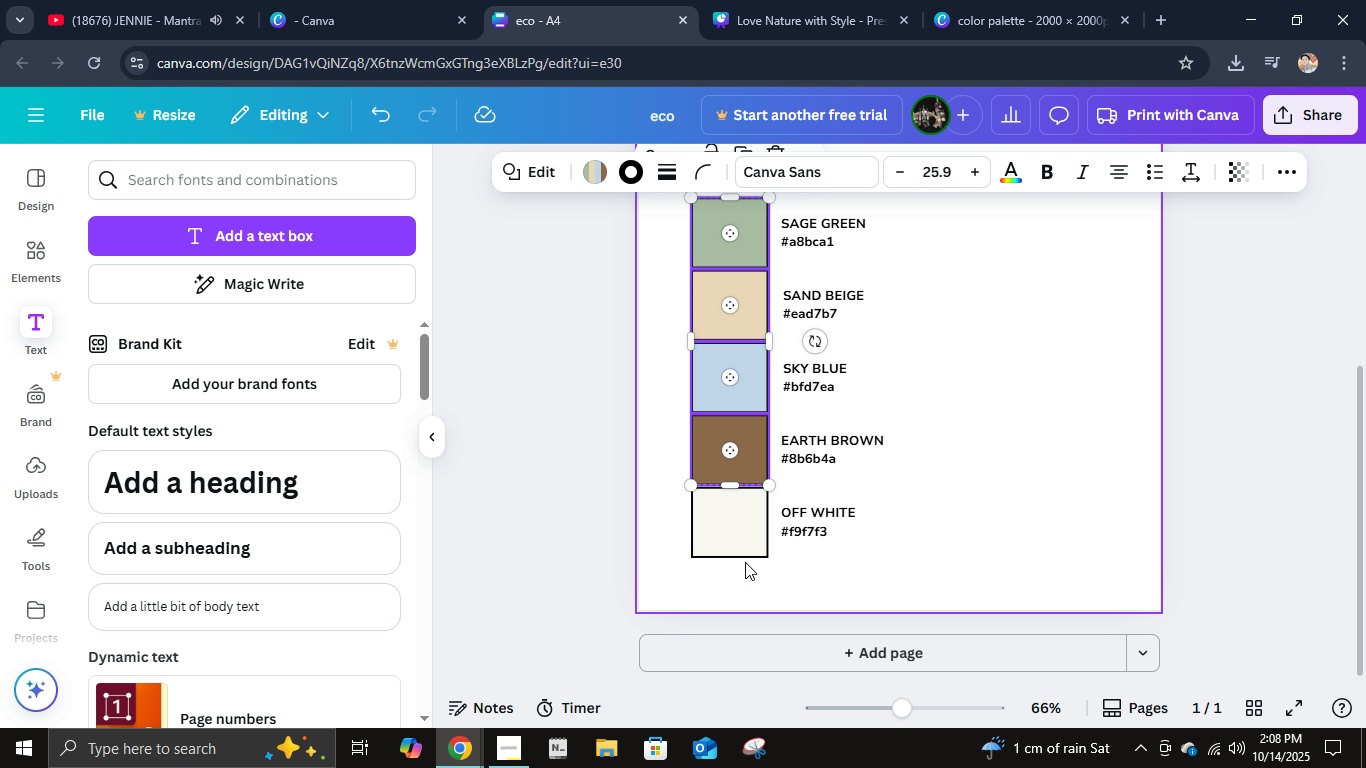 
hold_key(key=ShiftLeft, duration=0.43)
left_click([735, 524])
 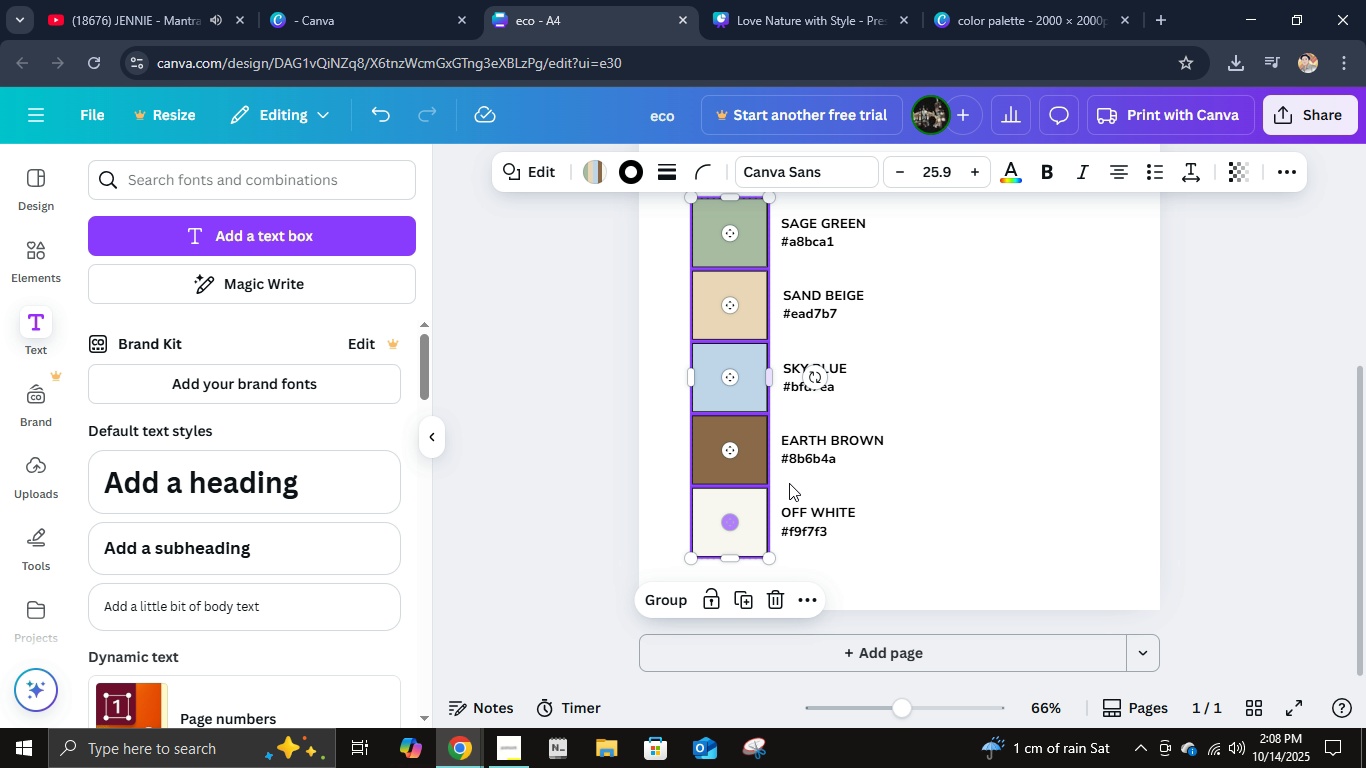 
scroll: coordinate [796, 472], scroll_direction: up, amount: 5.0
 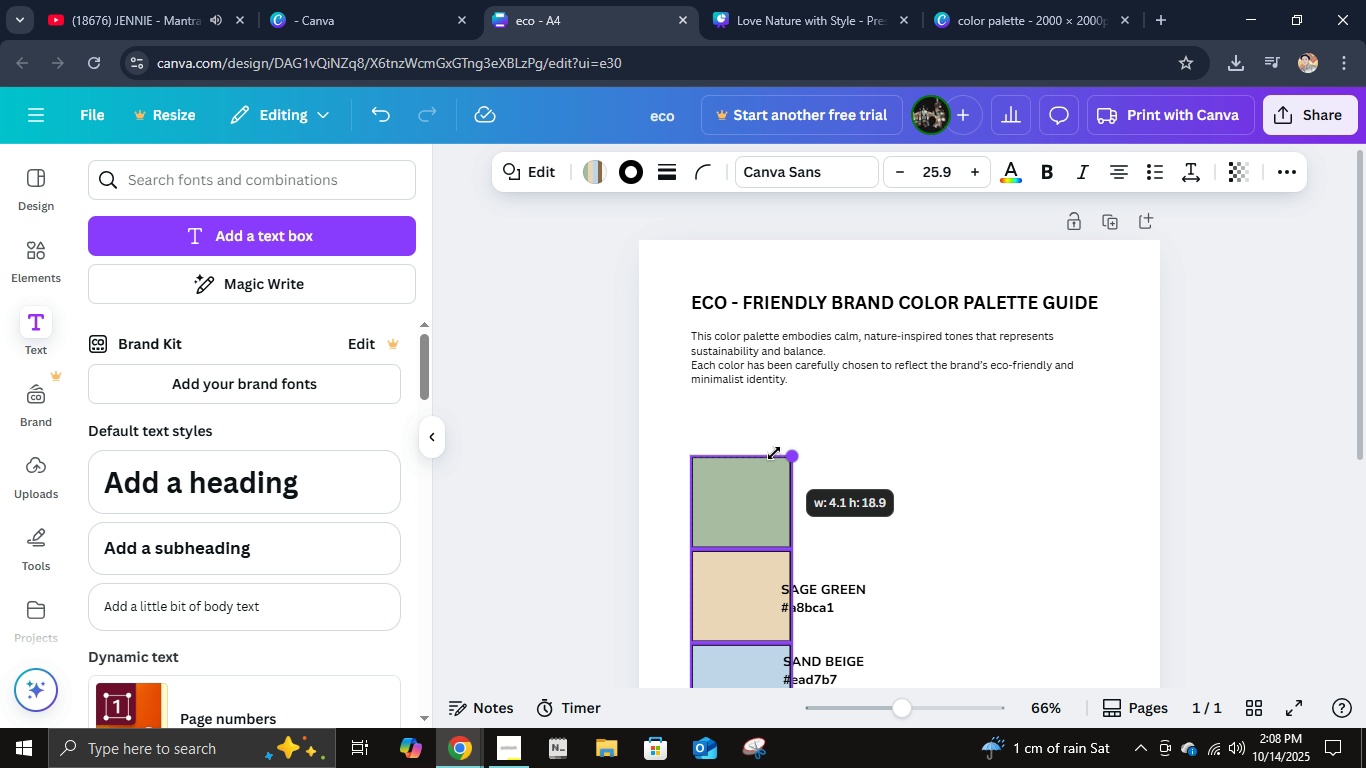 
wait(6.12)
 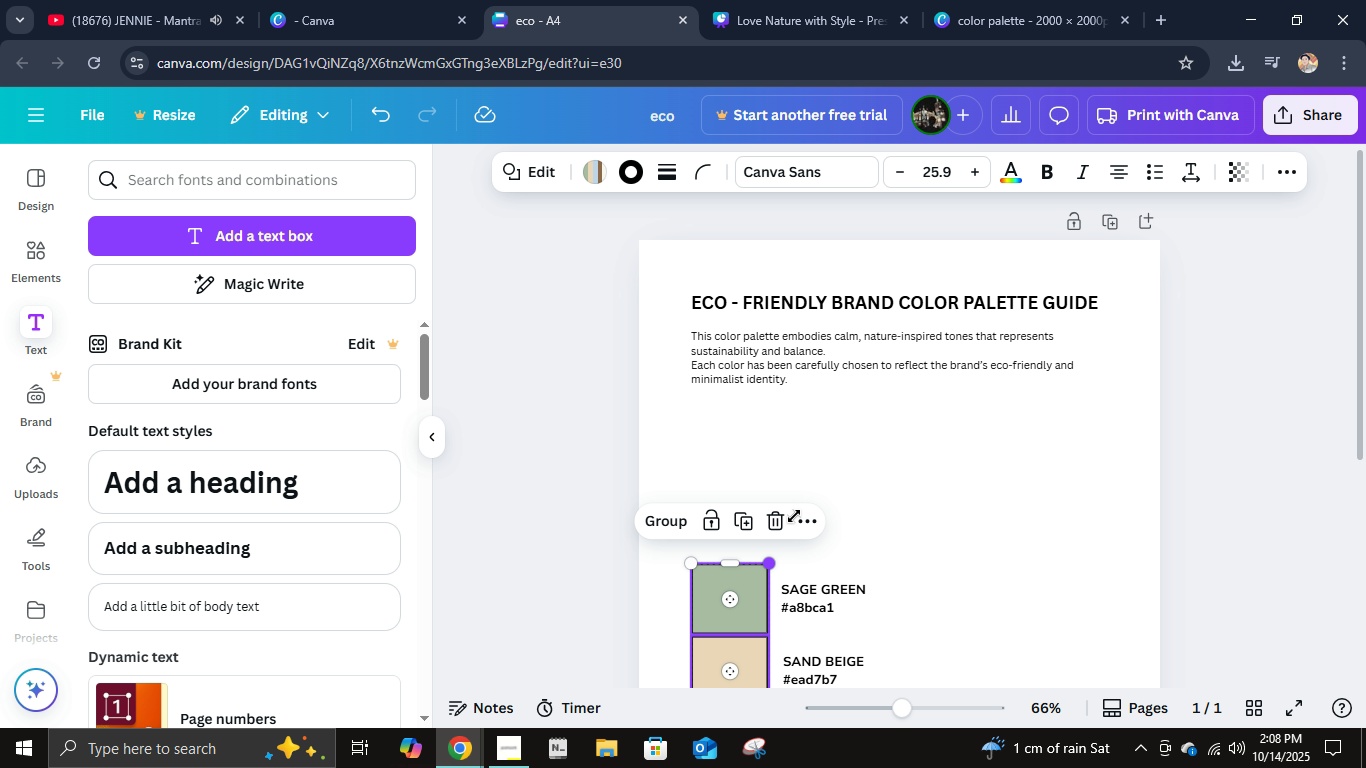 
scroll: coordinate [810, 590], scroll_direction: down, amount: 1.0
 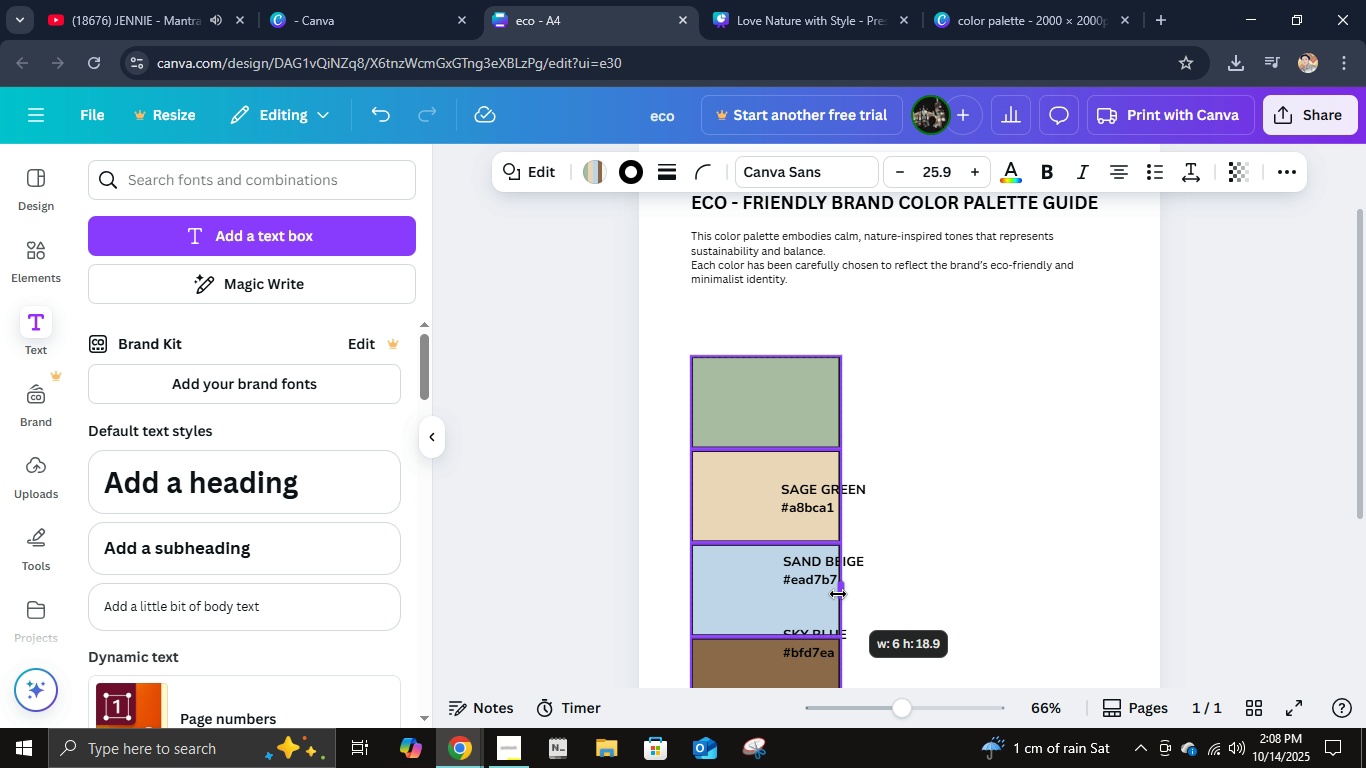 
left_click([981, 539])
 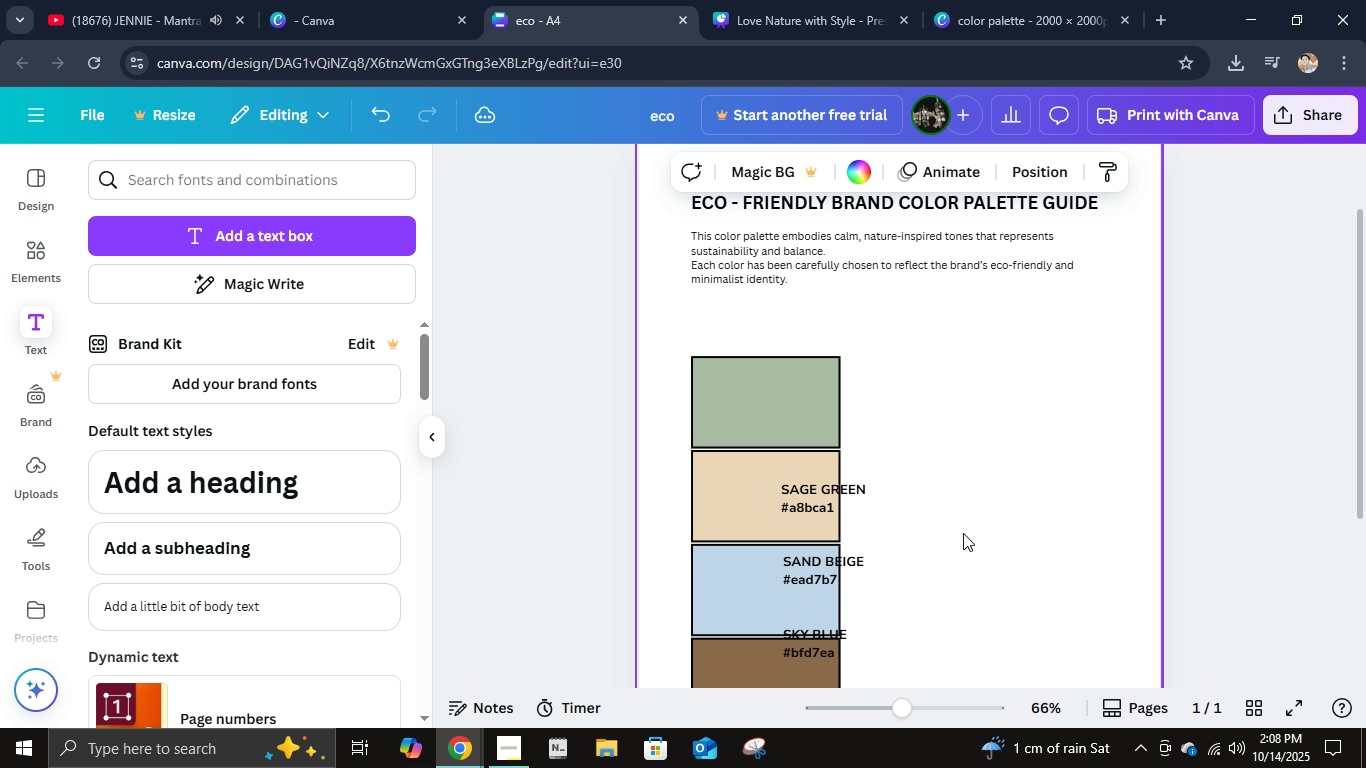 
scroll: coordinate [942, 515], scroll_direction: none, amount: 0.0
 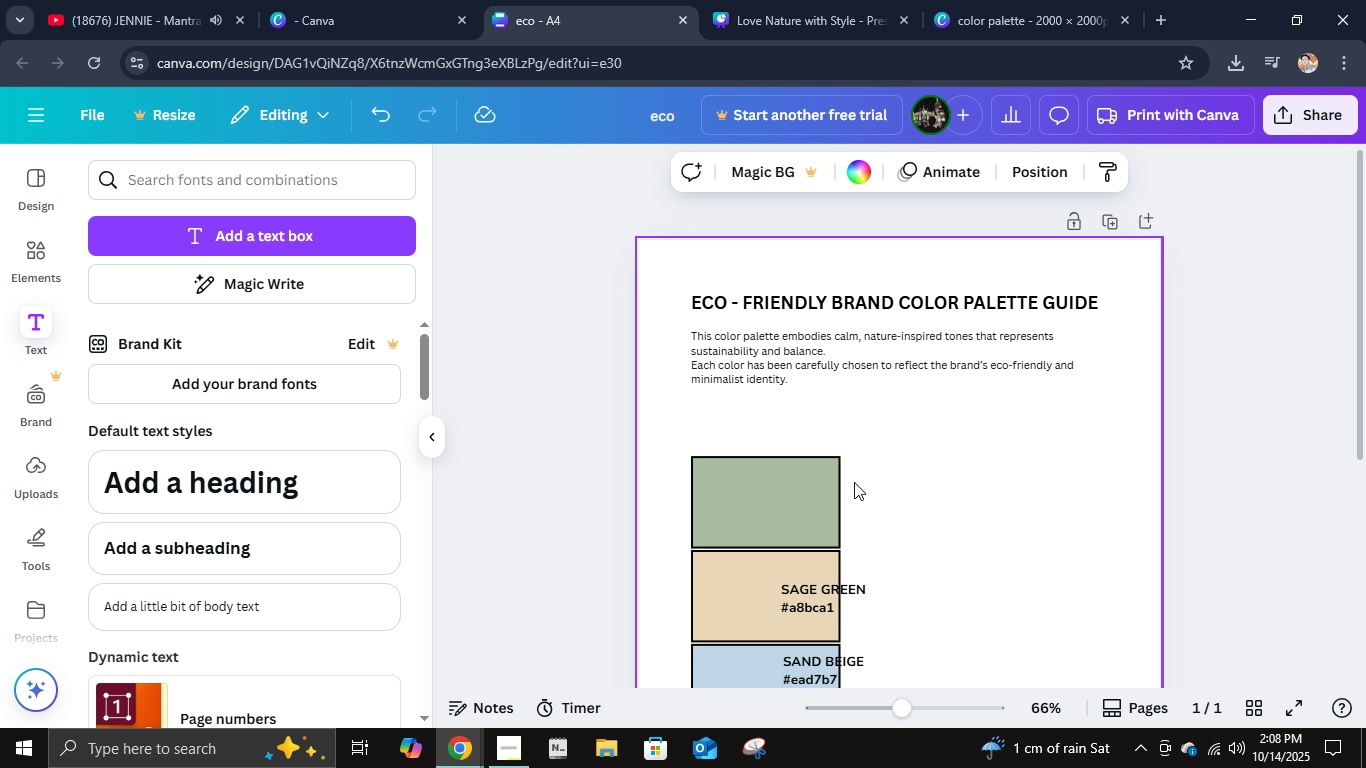 
left_click([933, 485])
 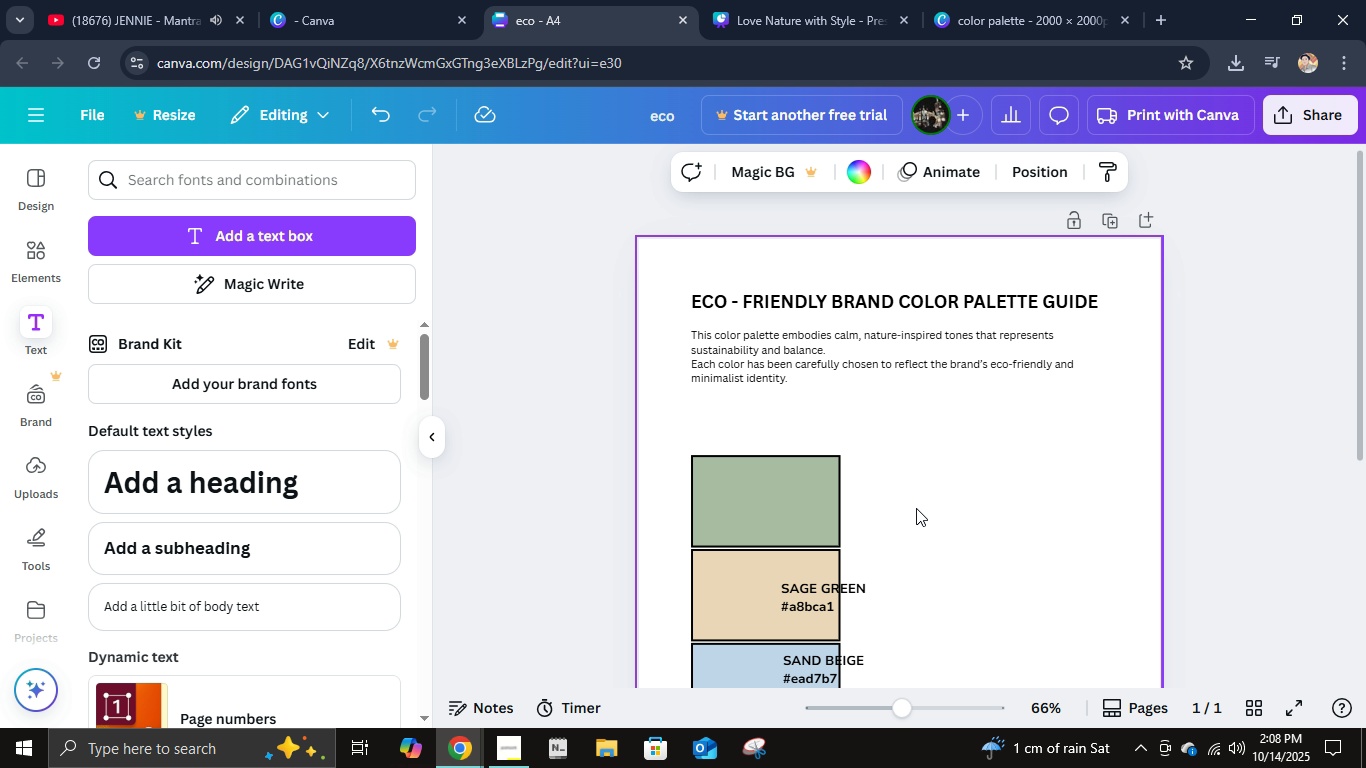 
scroll: coordinate [916, 508], scroll_direction: down, amount: 3.0
 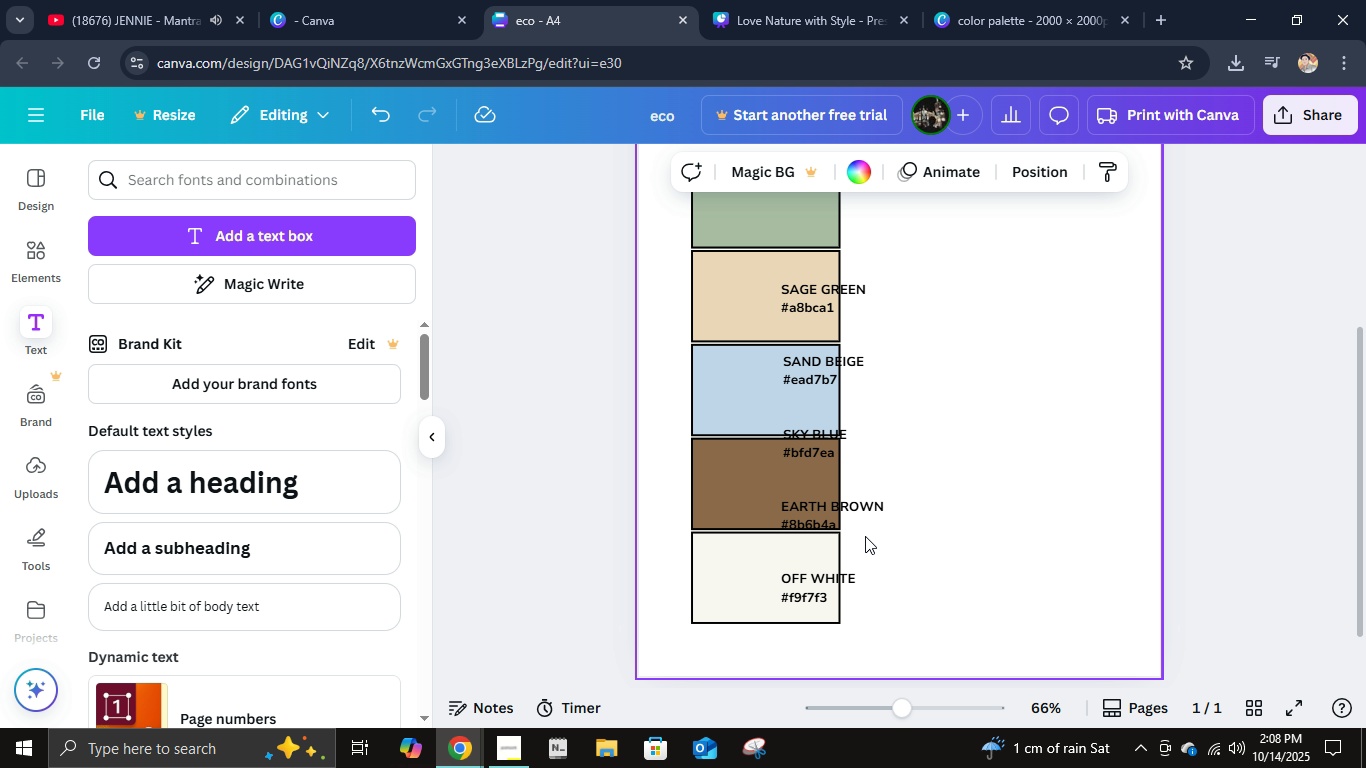 
left_click([853, 584])
 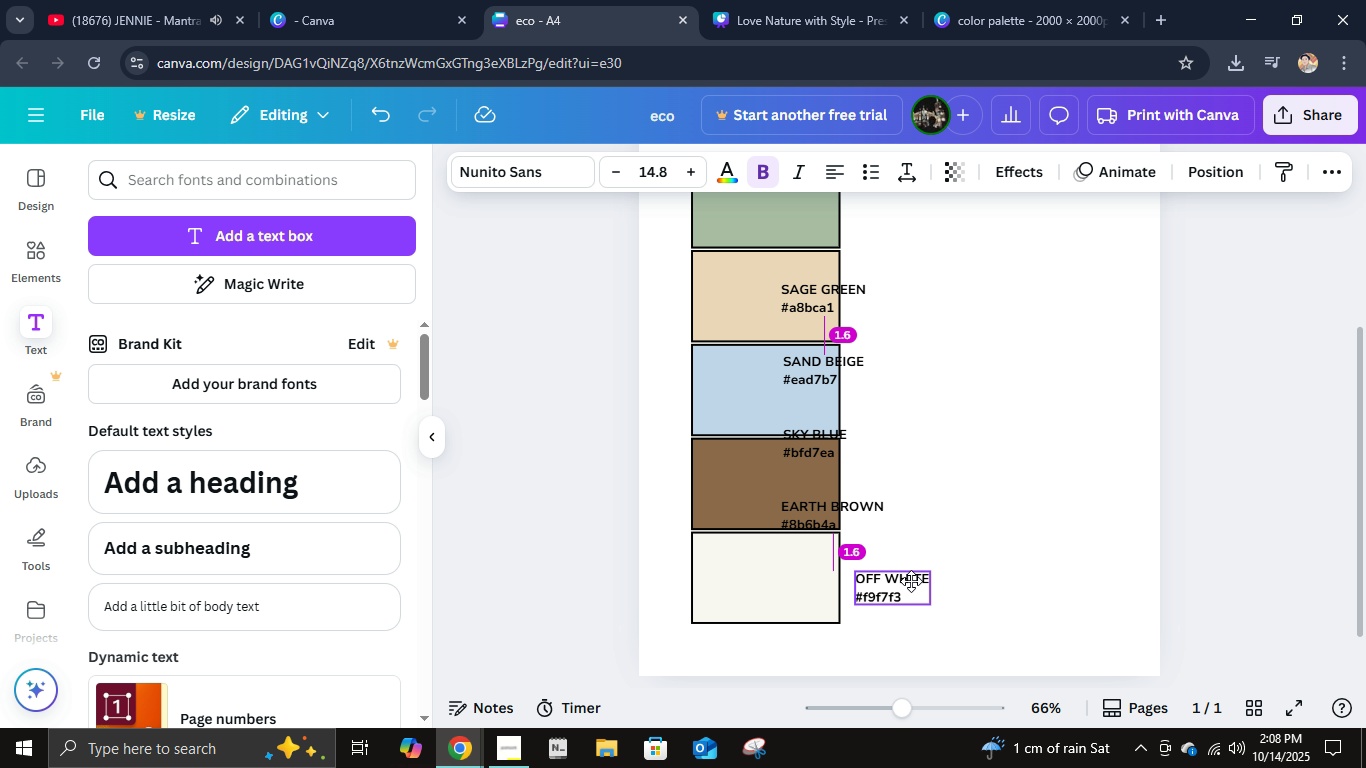 
scroll: coordinate [916, 572], scroll_direction: down, amount: 2.0
 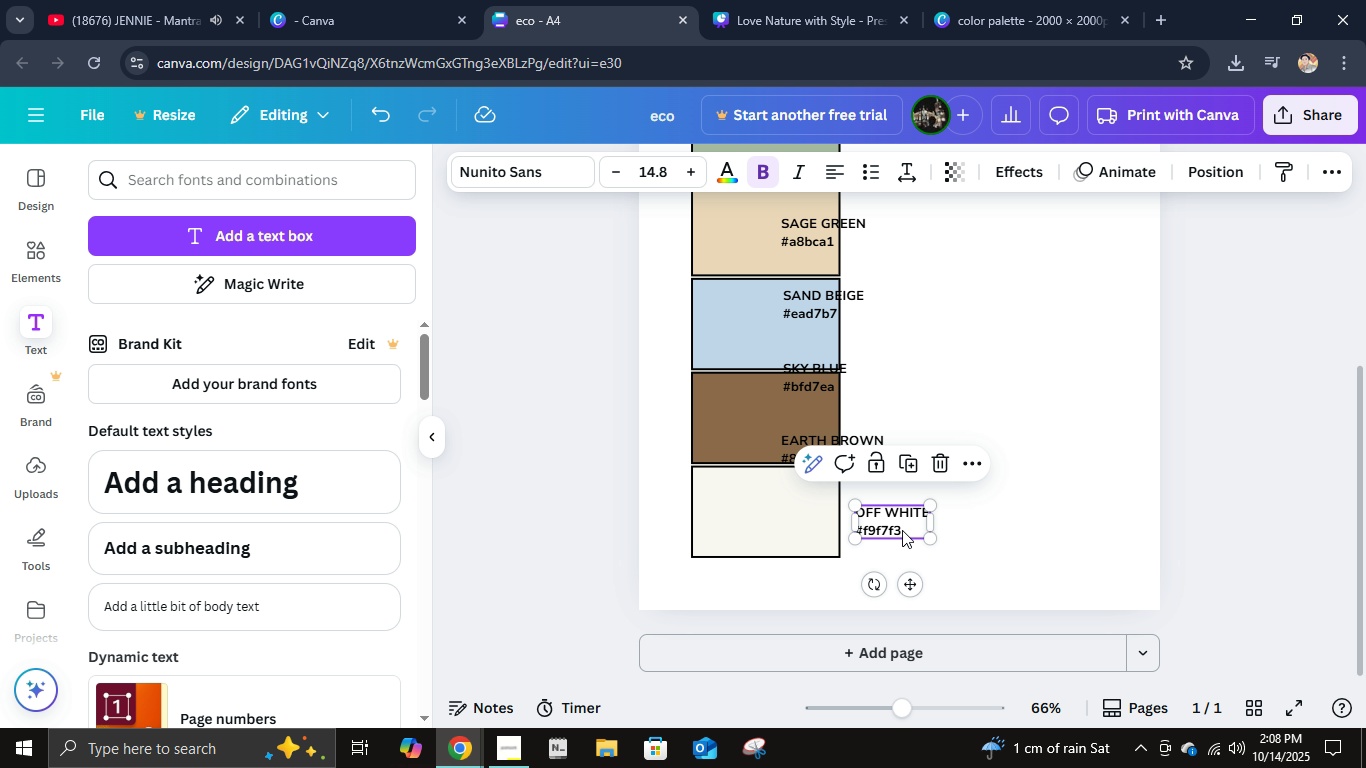 
scroll: coordinate [895, 504], scroll_direction: up, amount: 4.0
 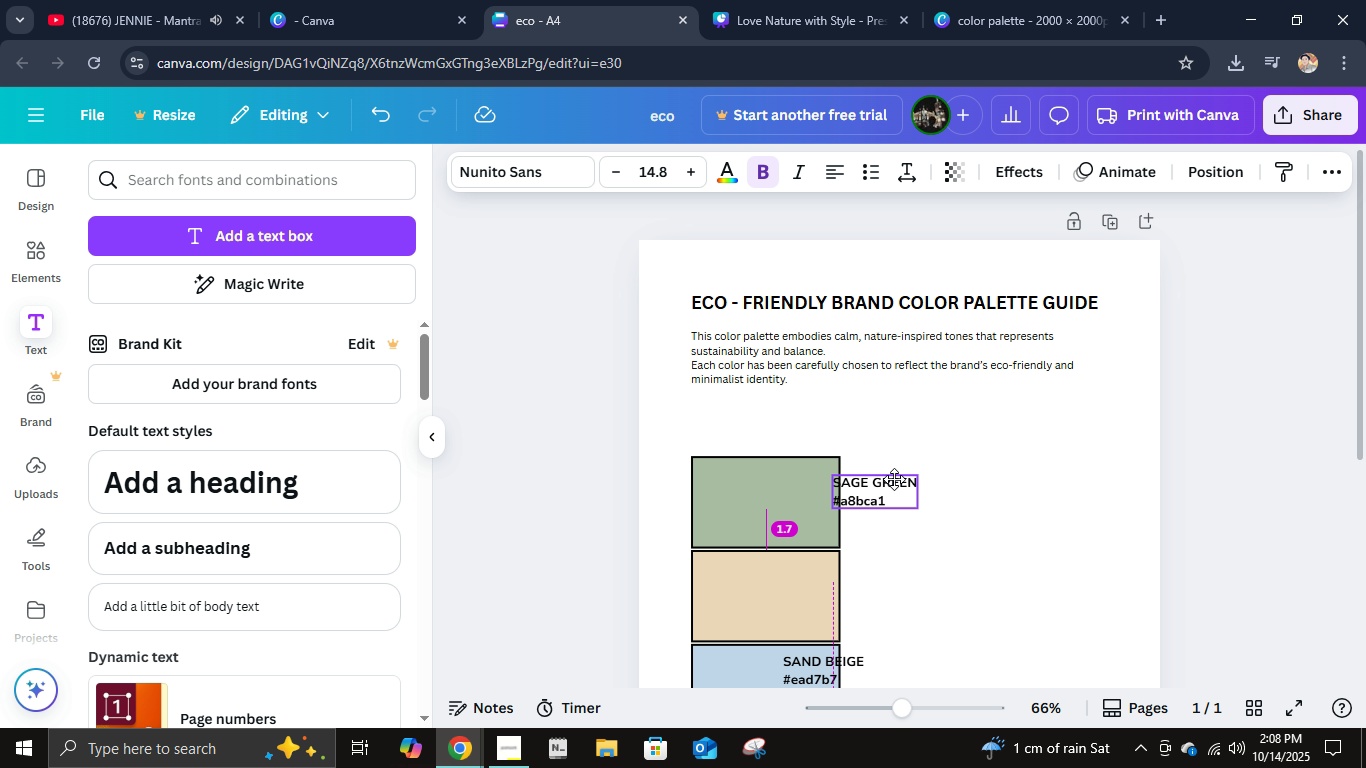 
mouse_move([995, 480])
 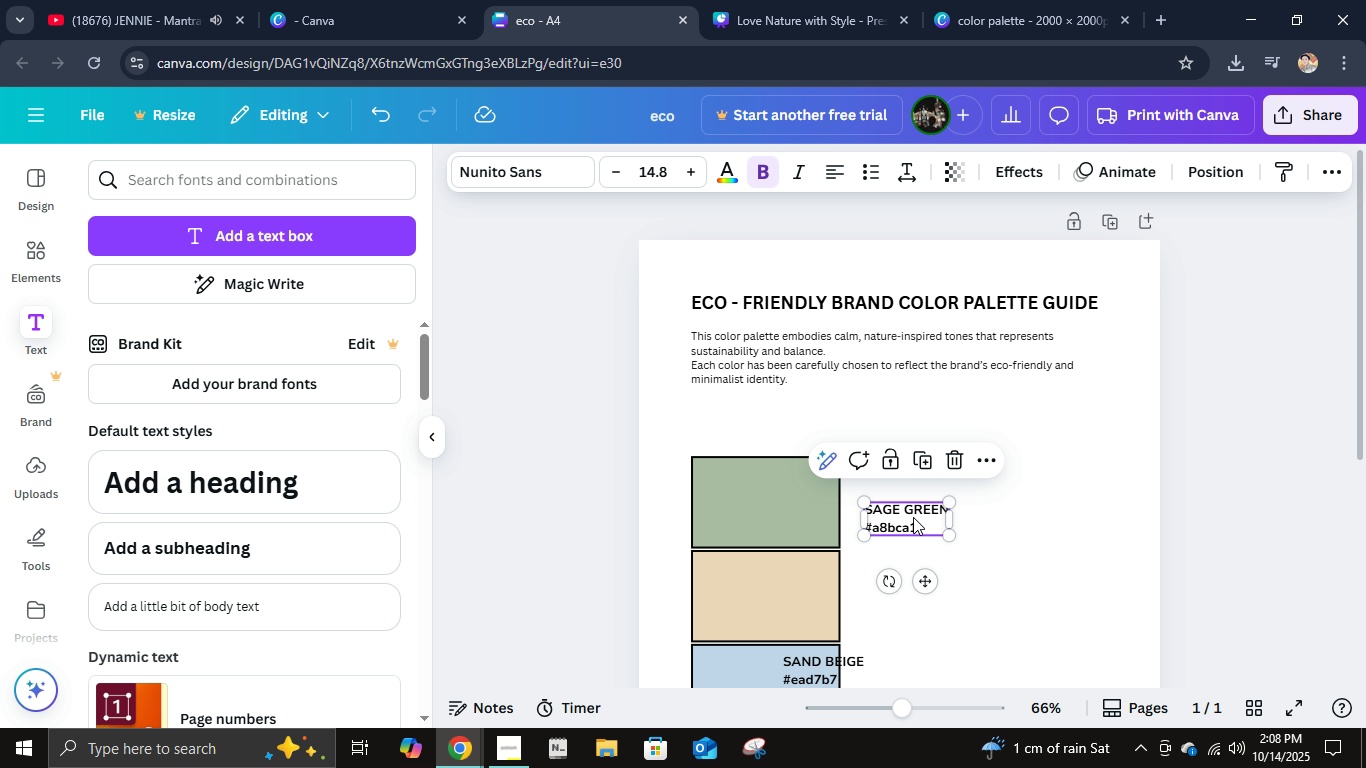 
key(Control+D)
 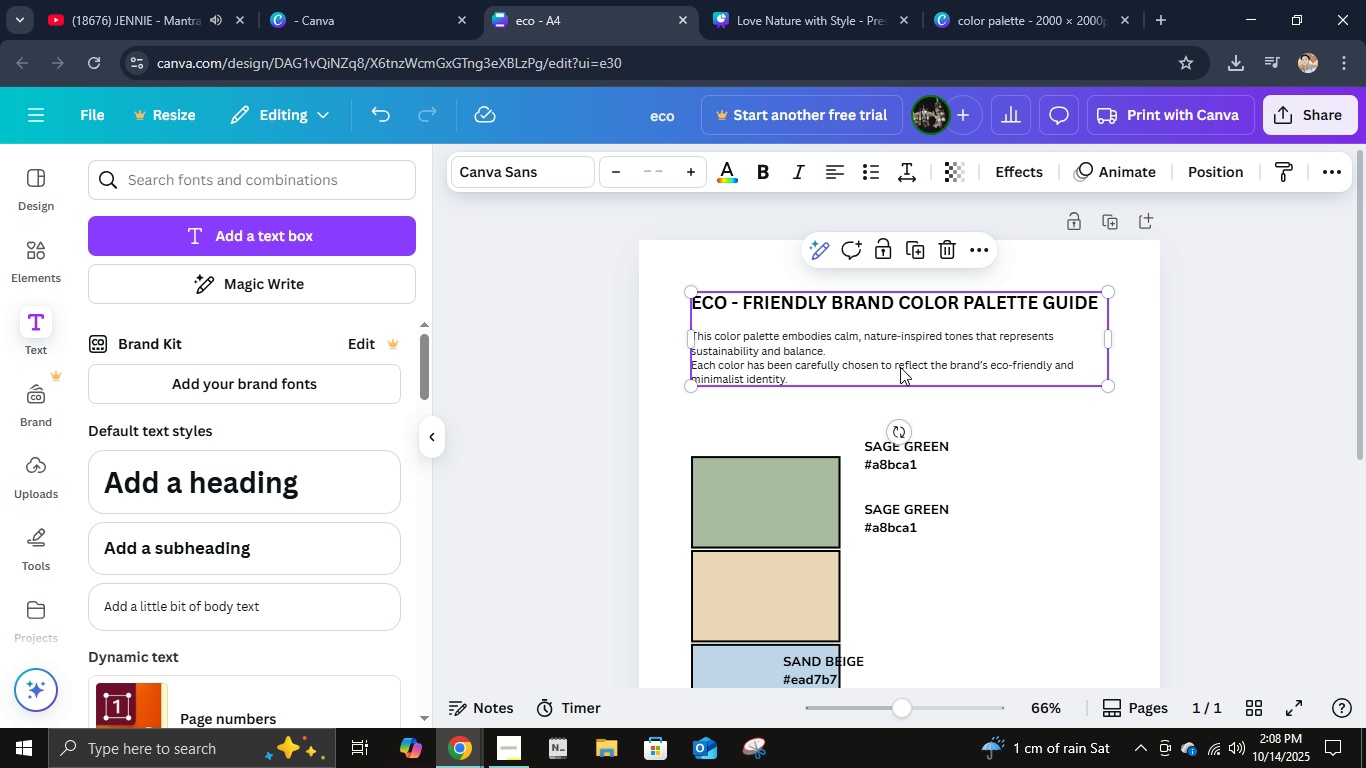 
left_click([558, 172])
 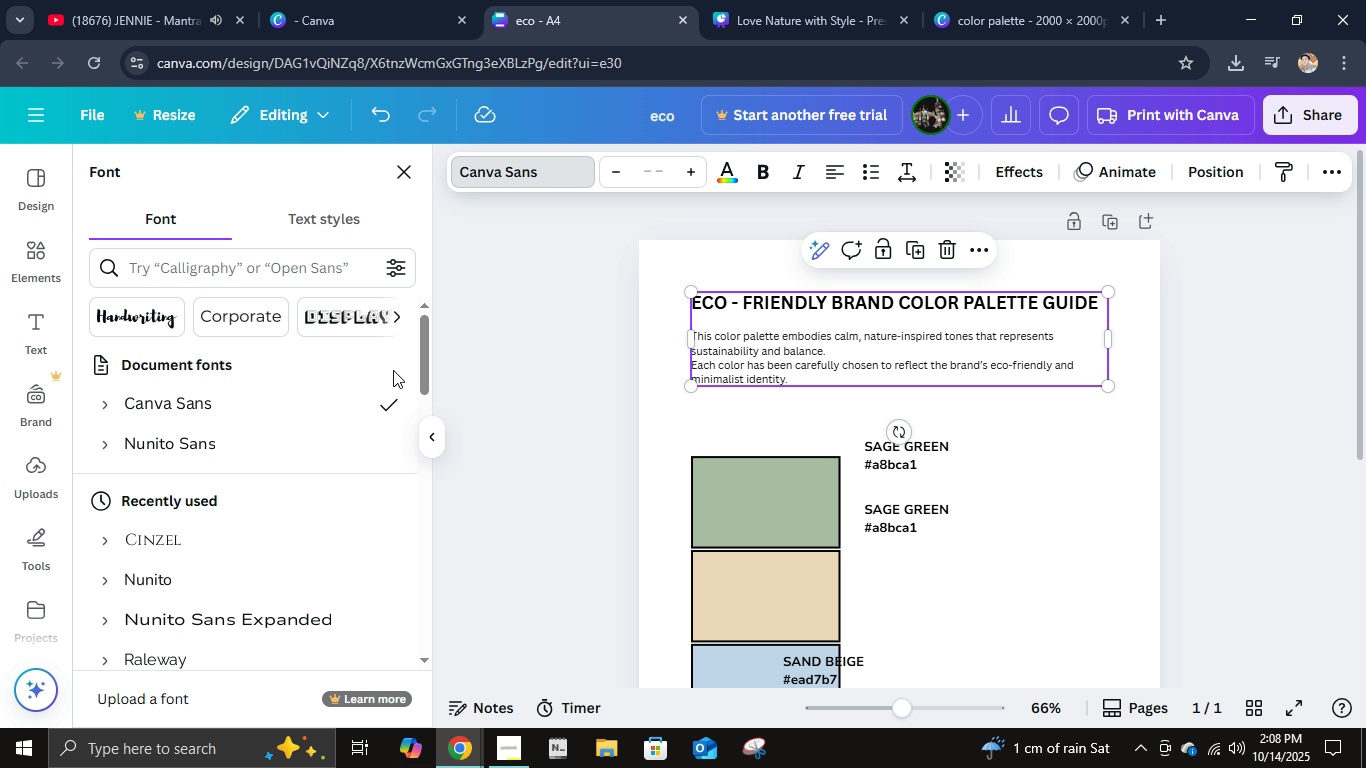 
left_click([306, 439])
 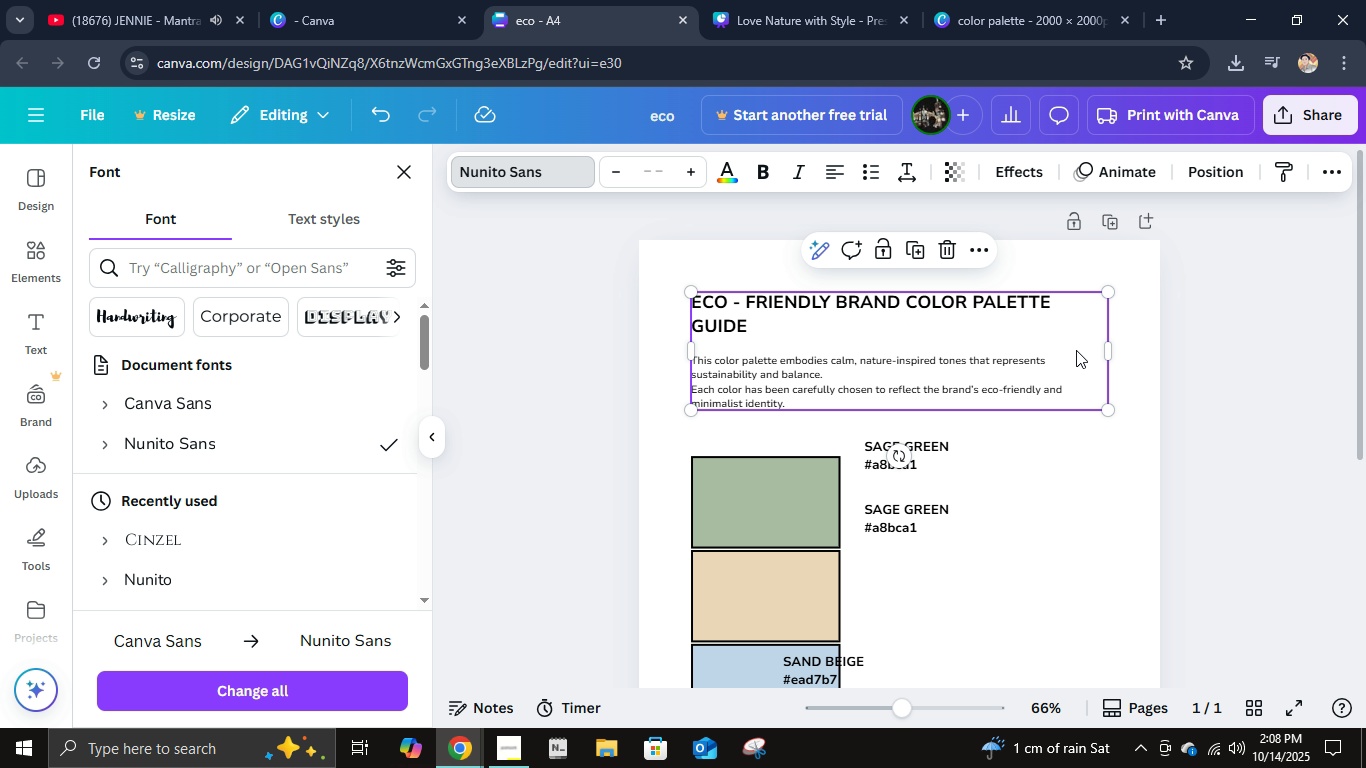 
left_click([1038, 322])
 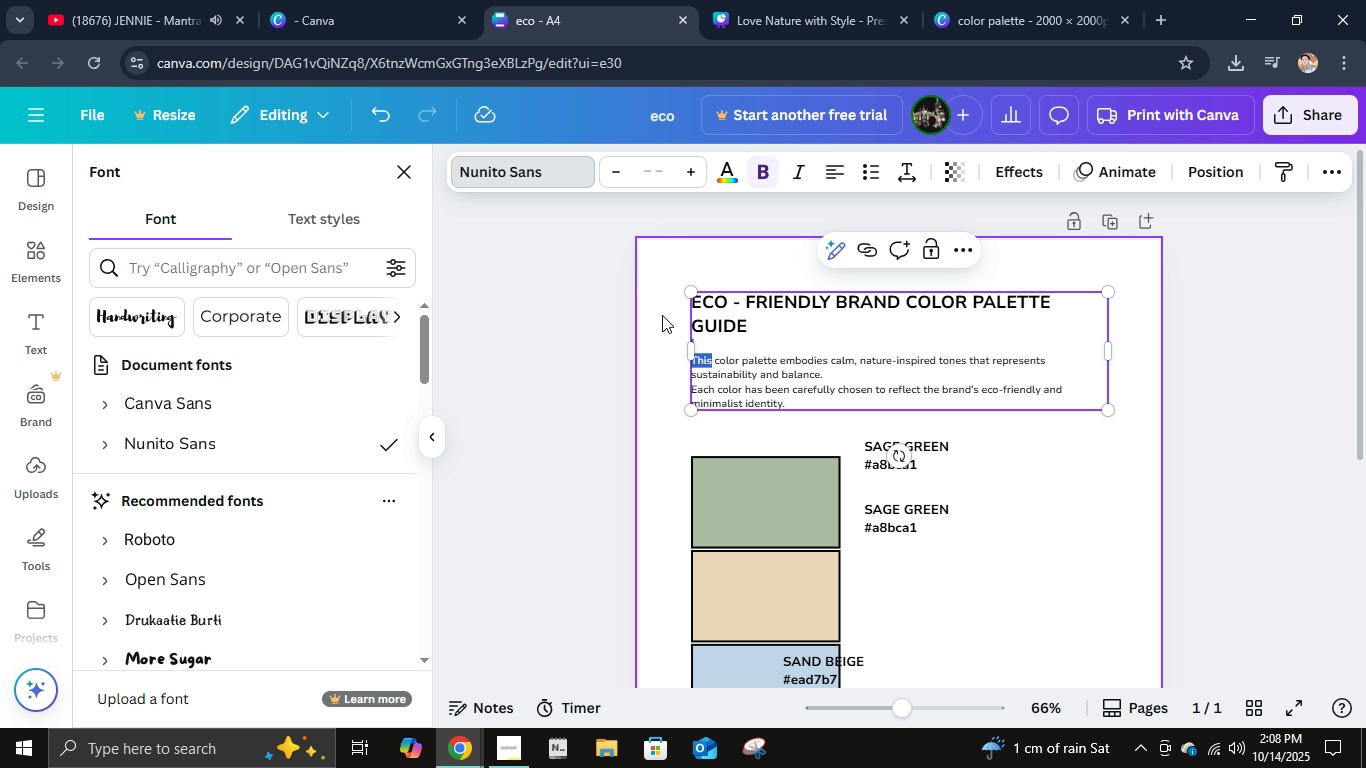 
left_click([746, 320])
 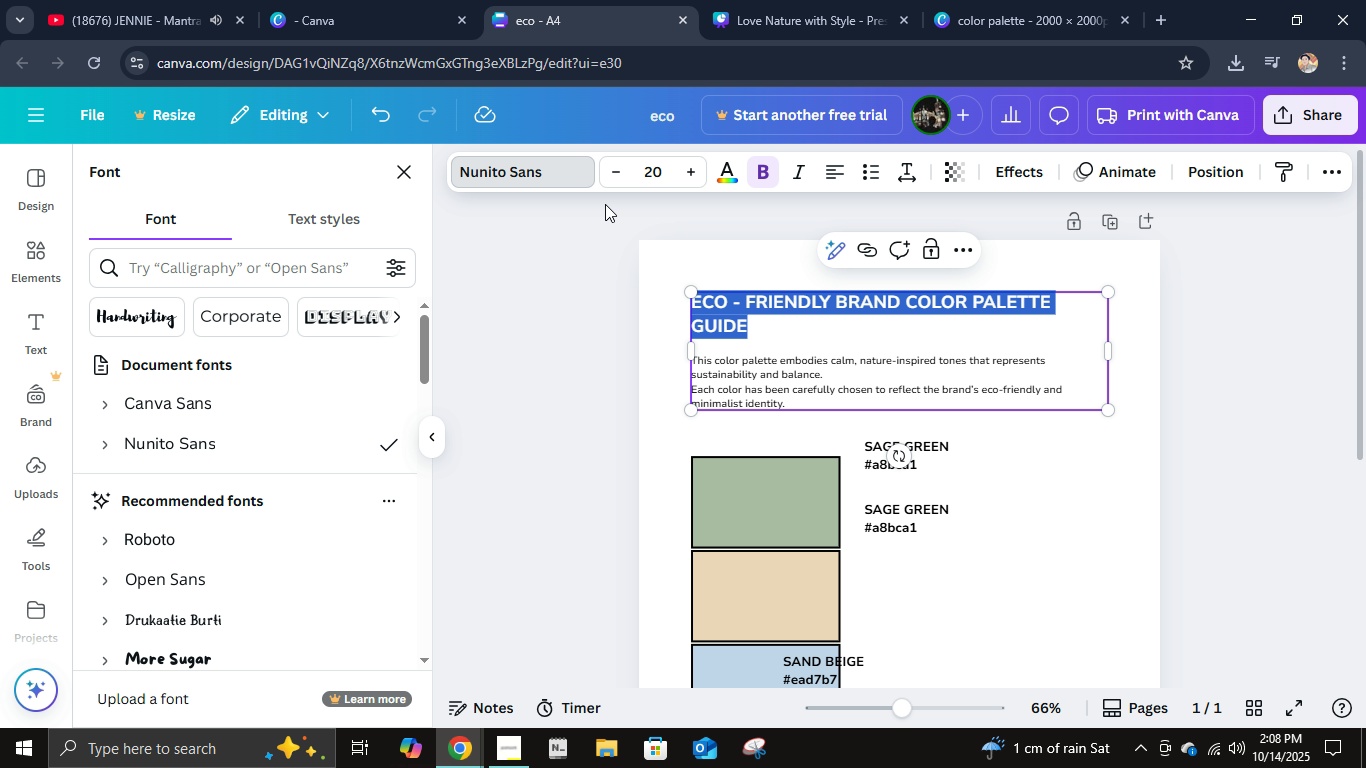 
left_click([606, 175])
 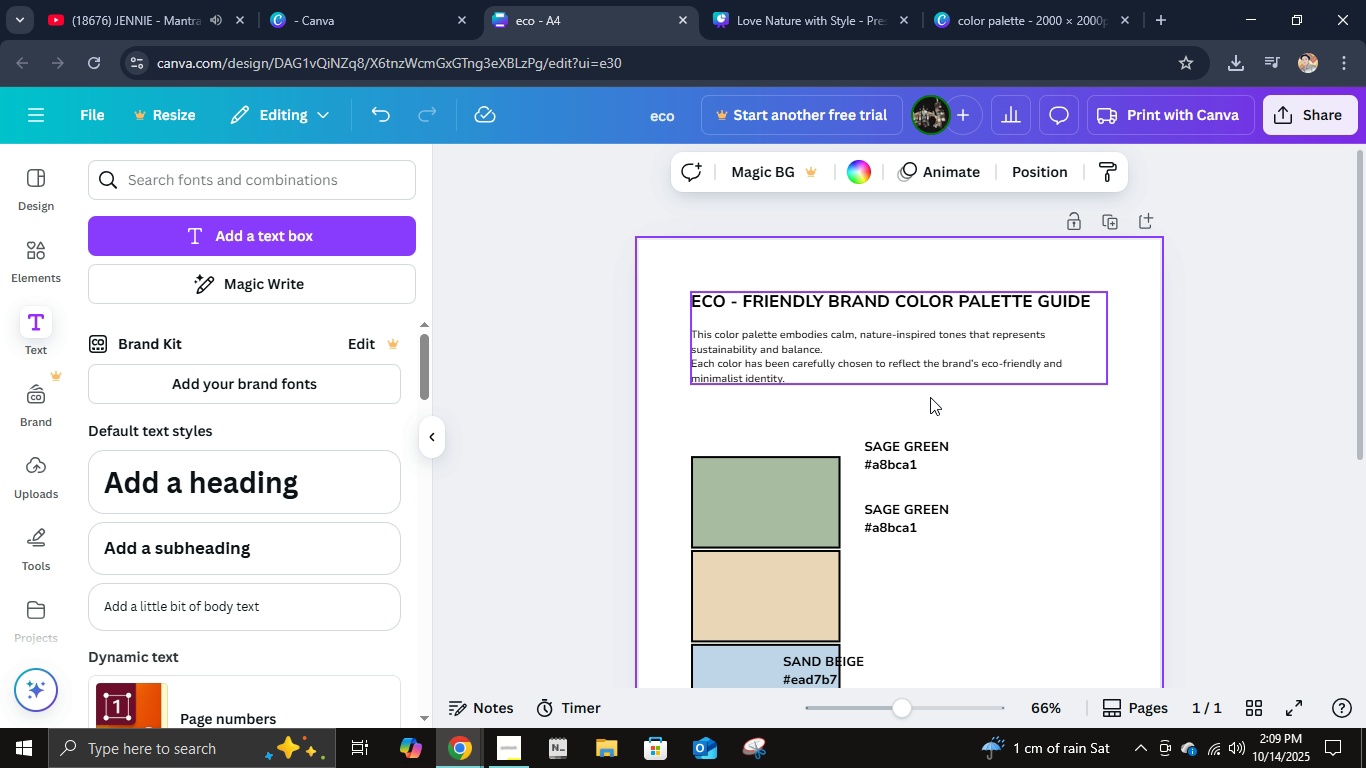 
left_click([965, 457])
 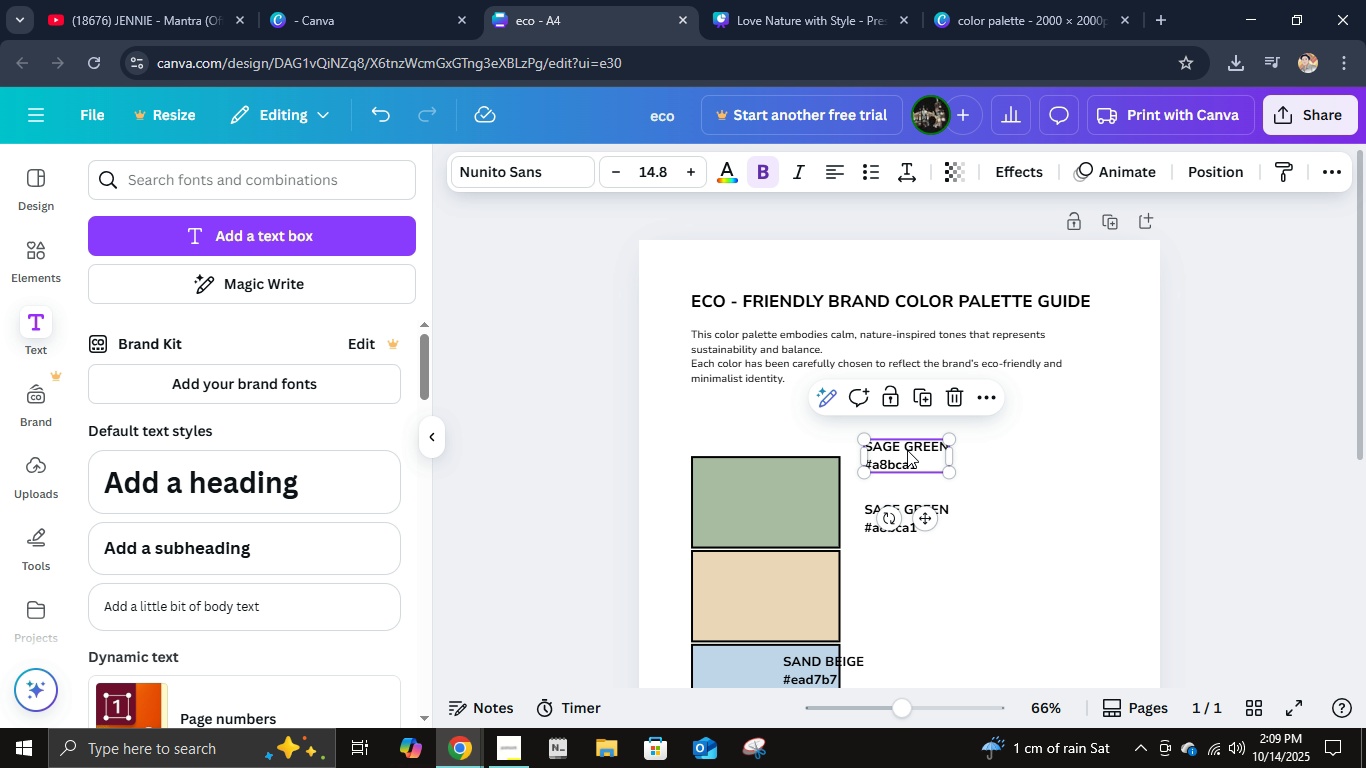 
left_click([907, 450])
 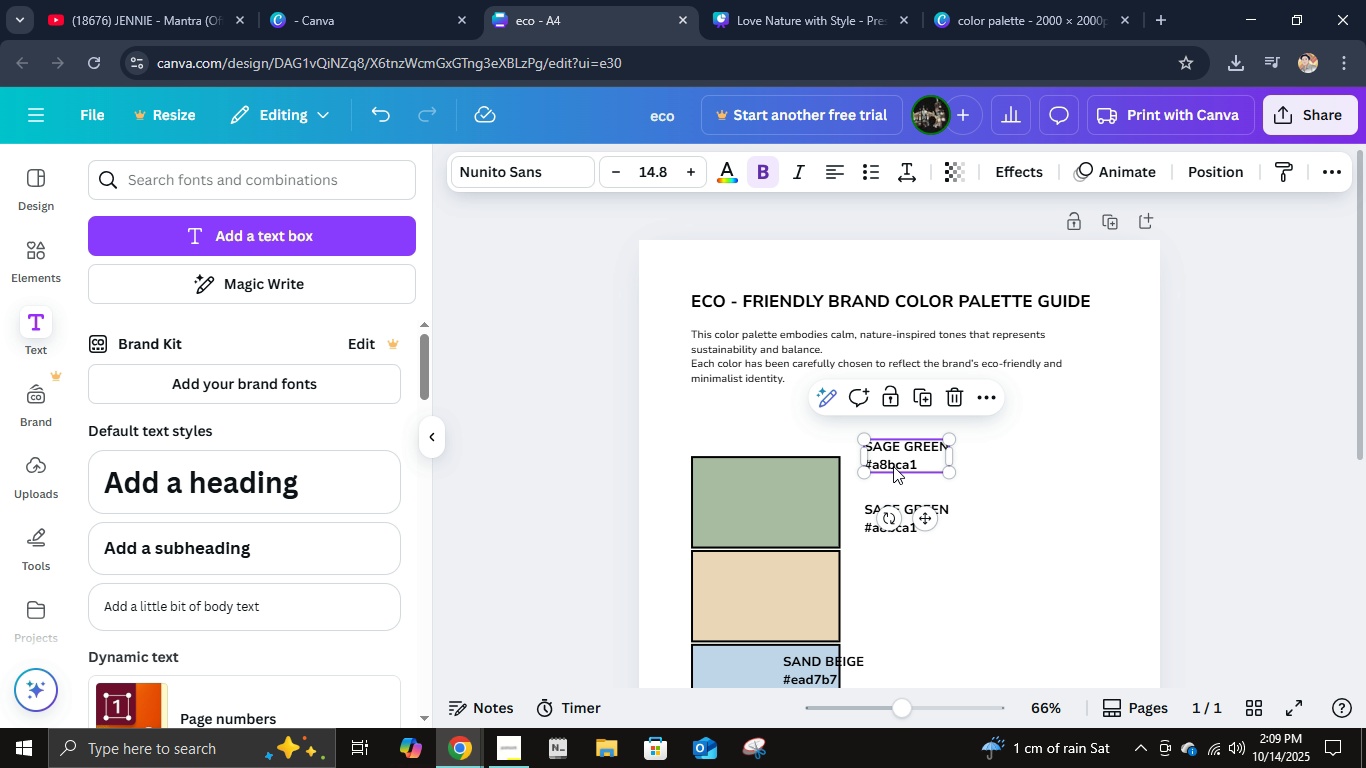 
key(Control+ControlLeft)
 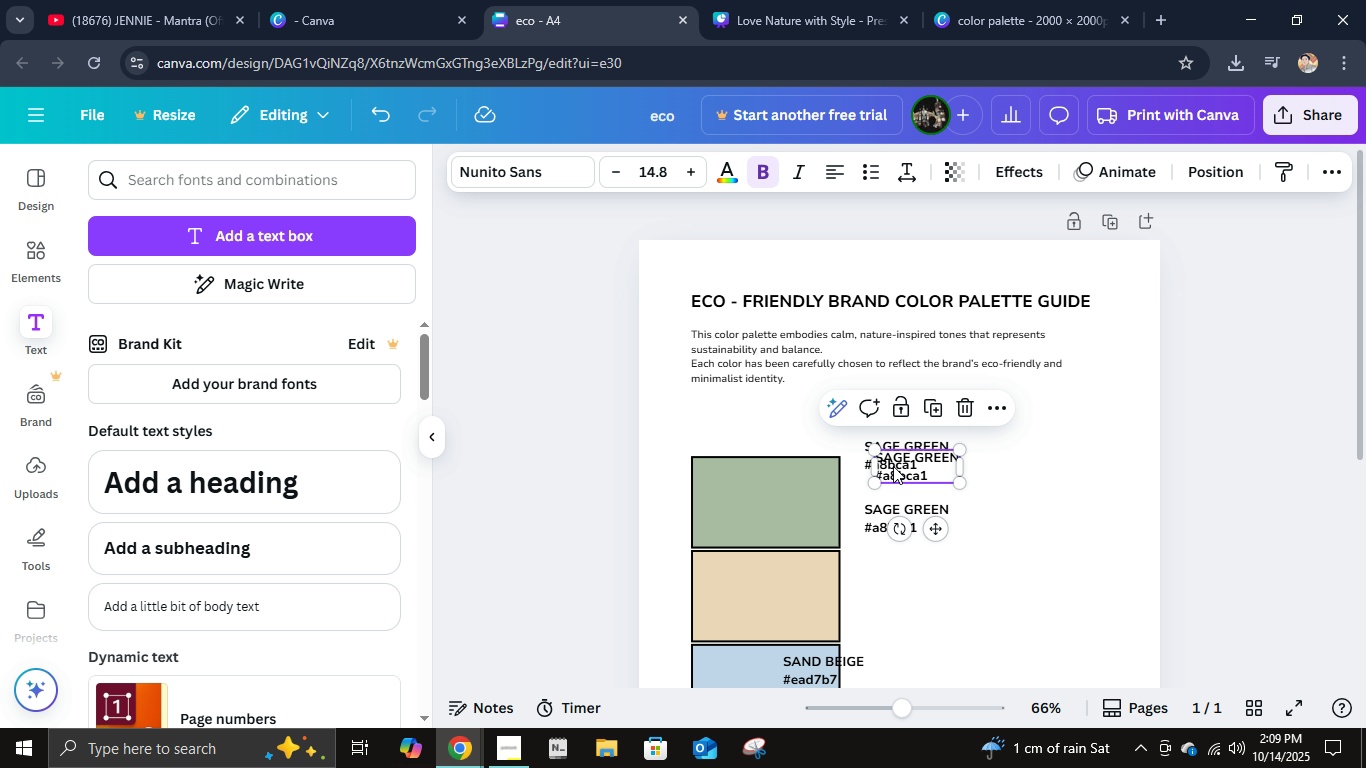 
key(Control+D)
 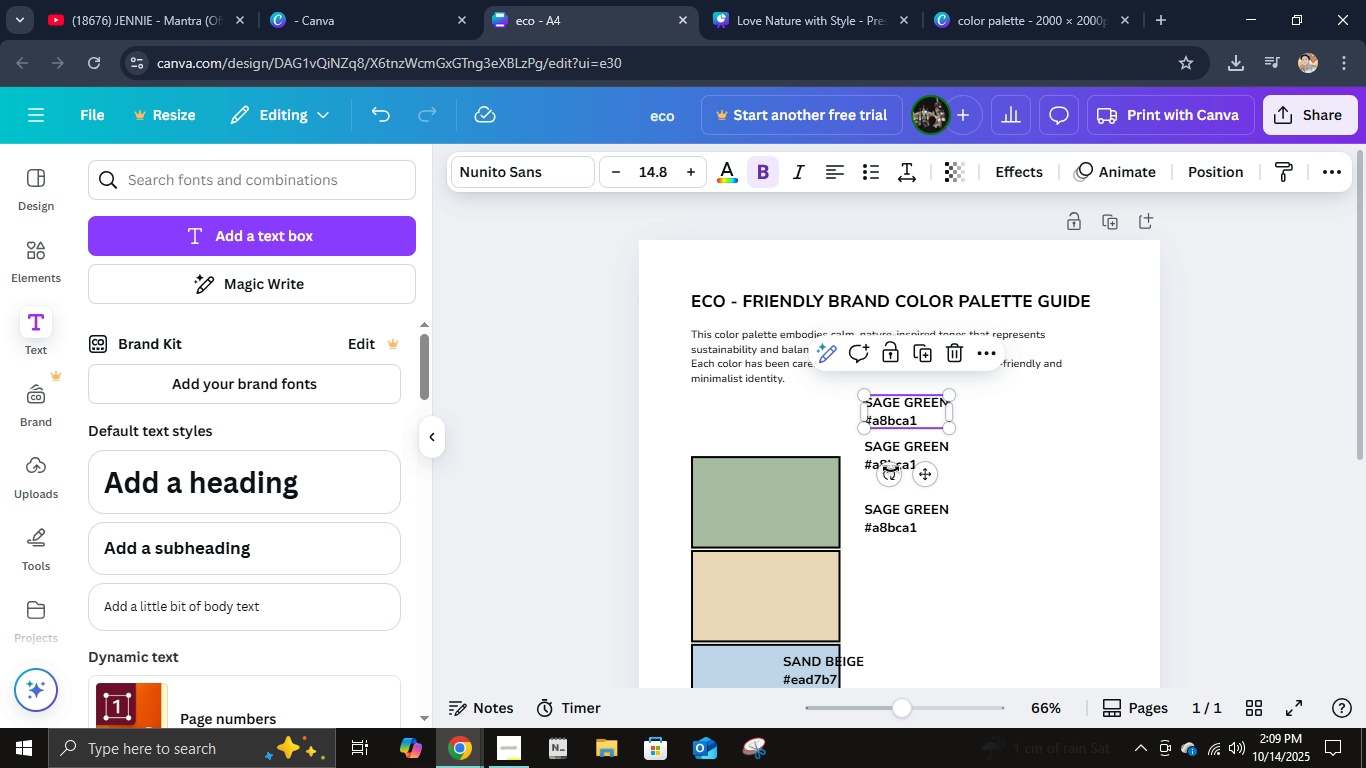 
left_click([899, 454])
 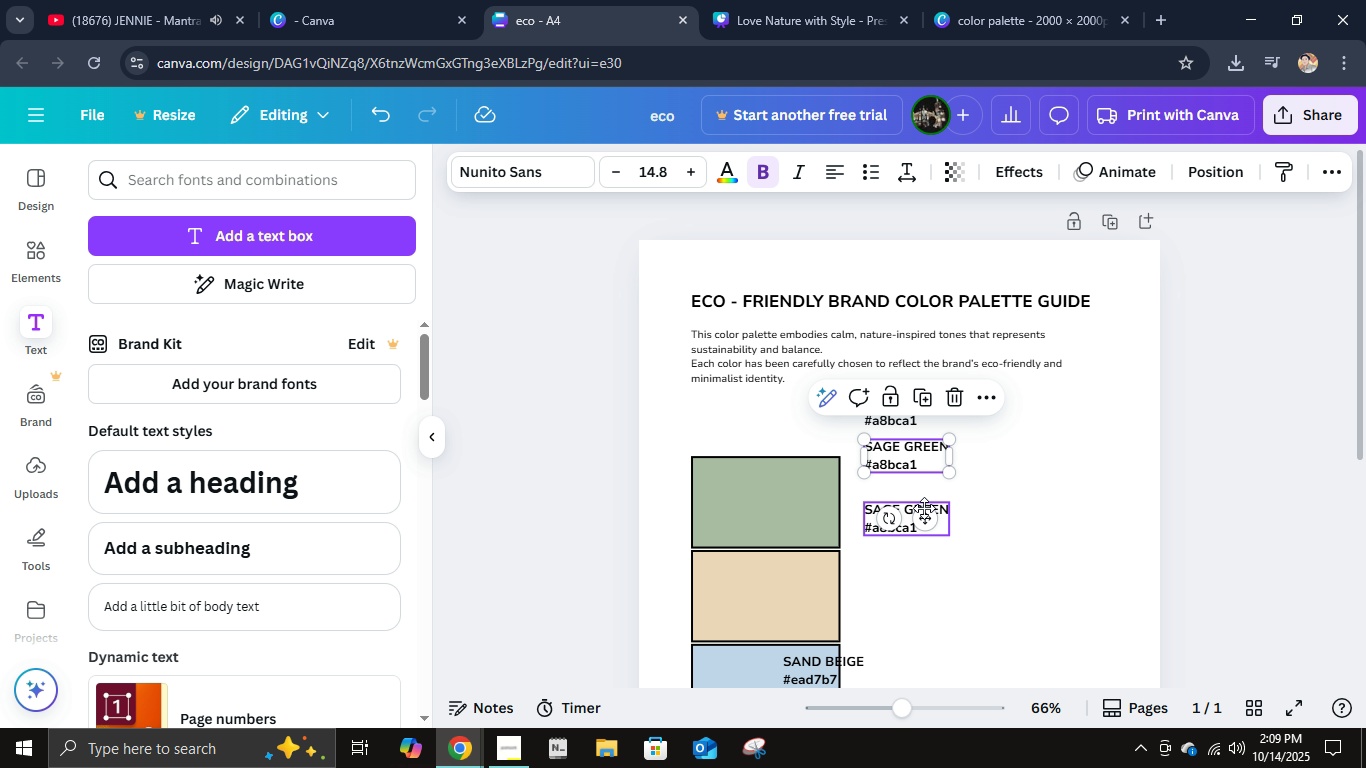 
hold_key(key=CapsLock, duration=1.38)
 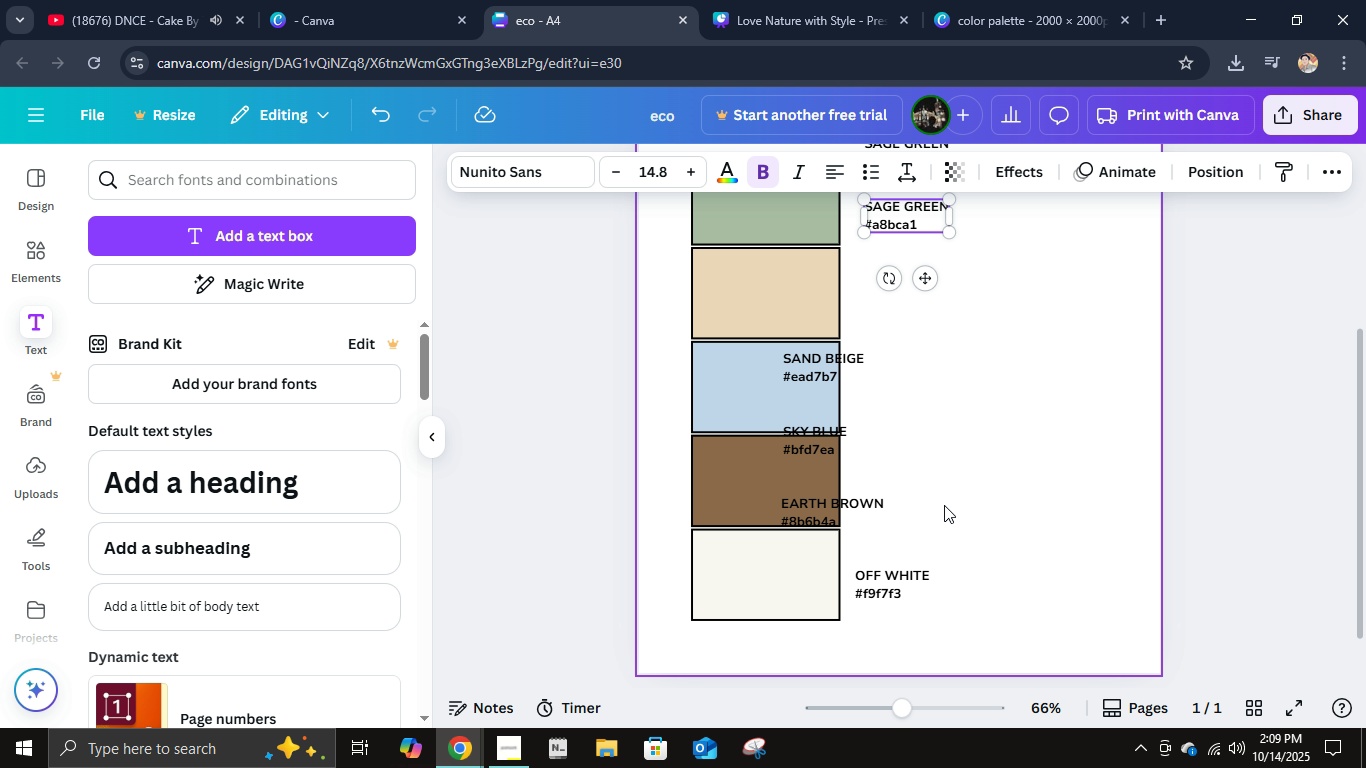 
left_click([946, 527])
 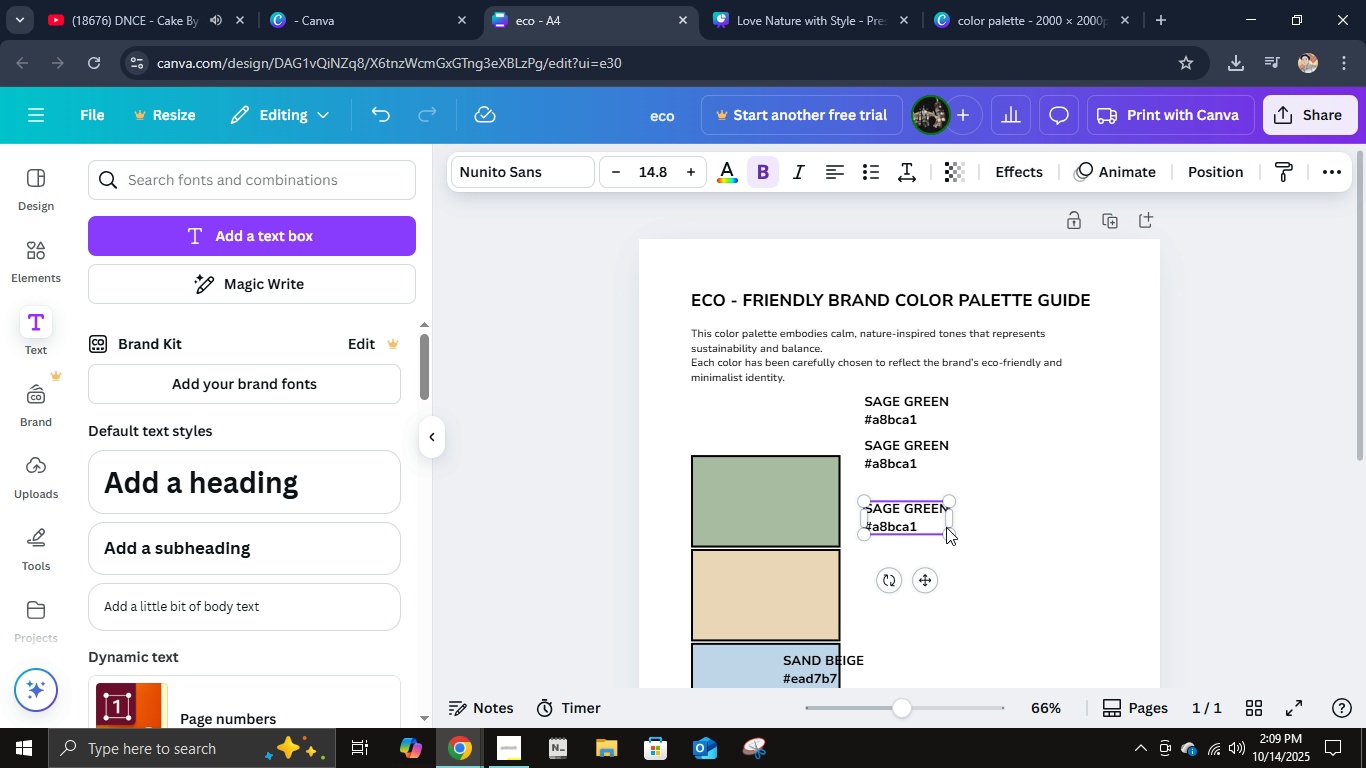 
scroll: coordinate [946, 527], scroll_direction: down, amount: 4.0
 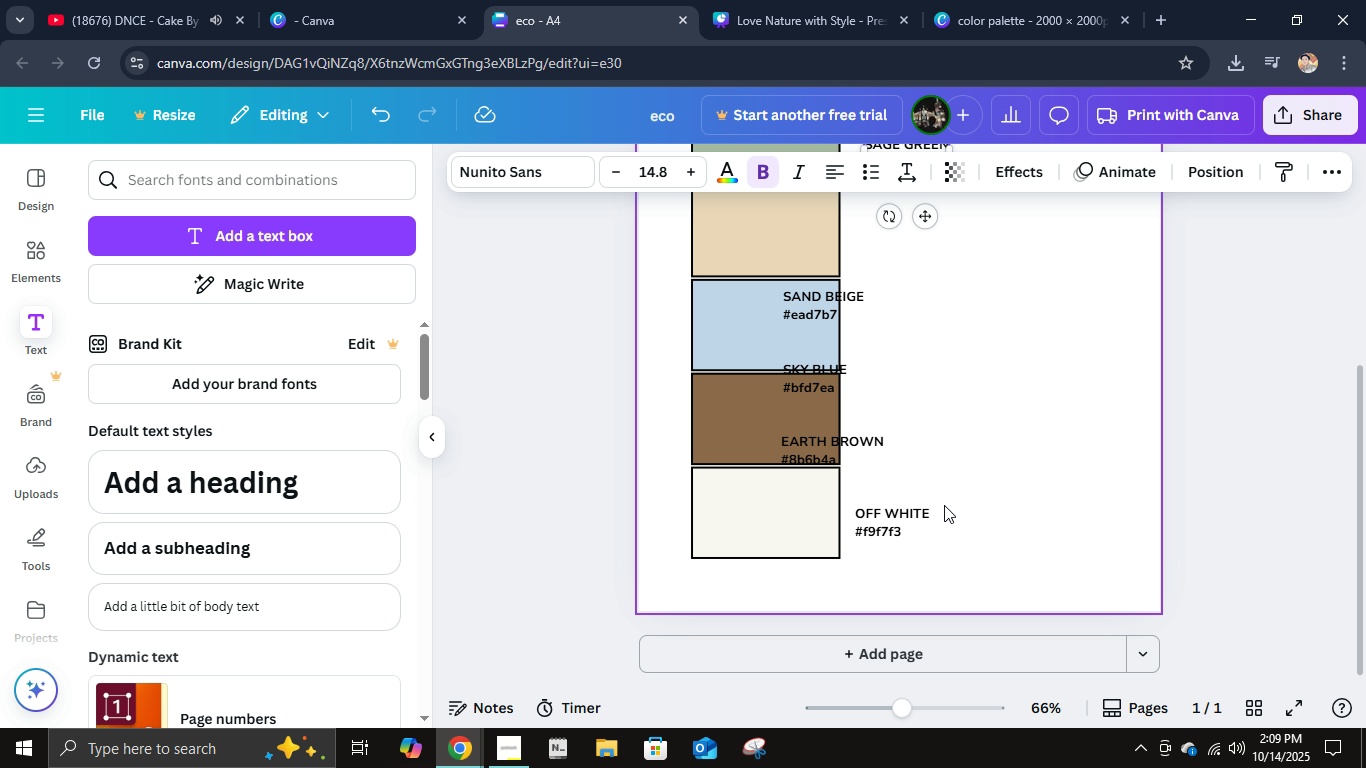 
scroll: coordinate [944, 505], scroll_direction: up, amount: 3.0
 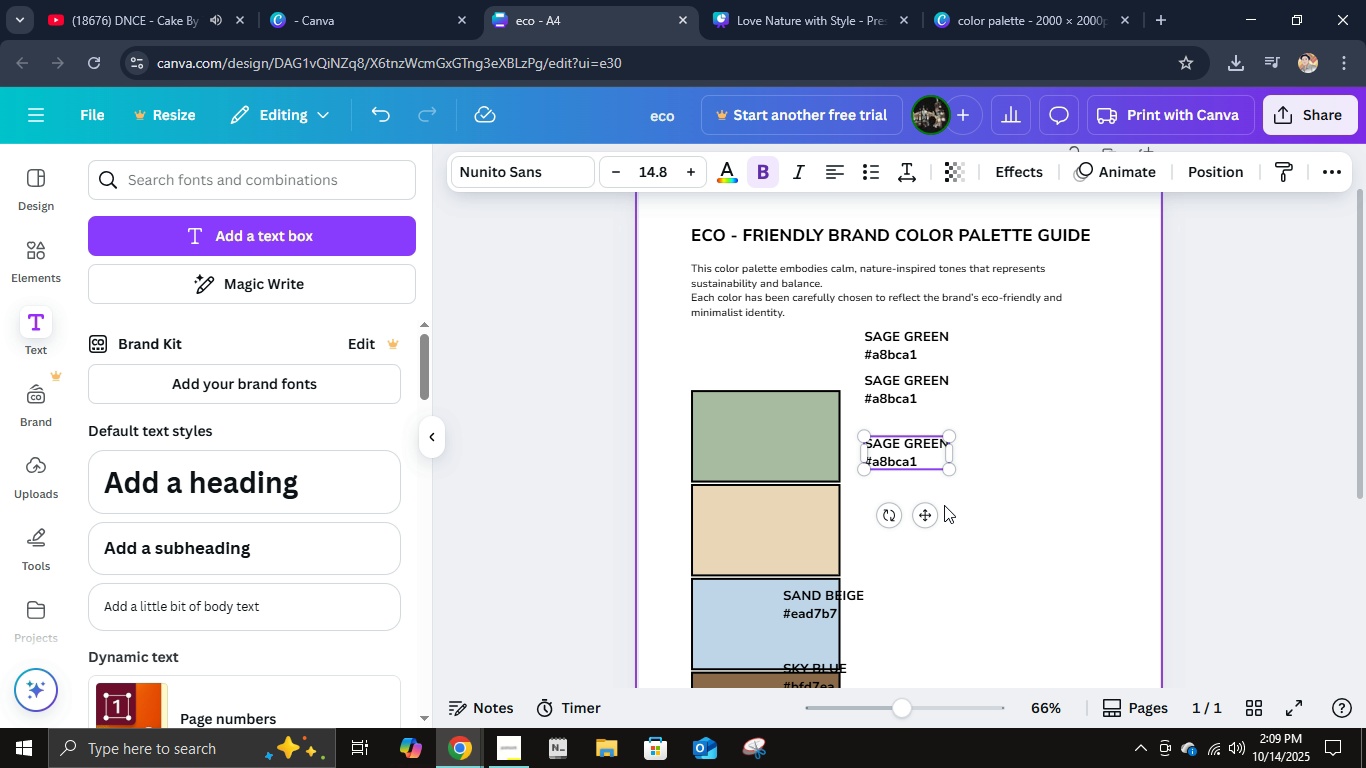 
key(CapsLock)
 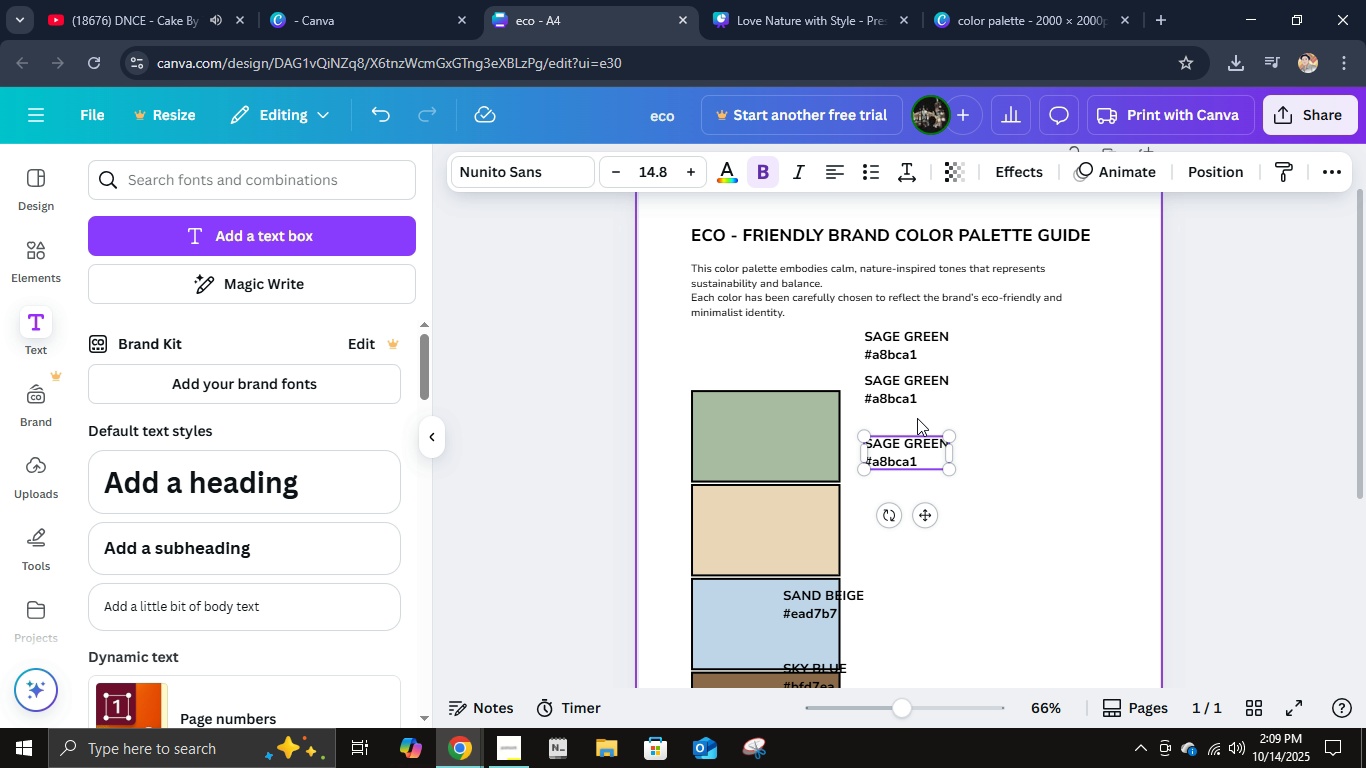 
hold_key(key=ShiftLeft, duration=0.82)
left_click([906, 398])
 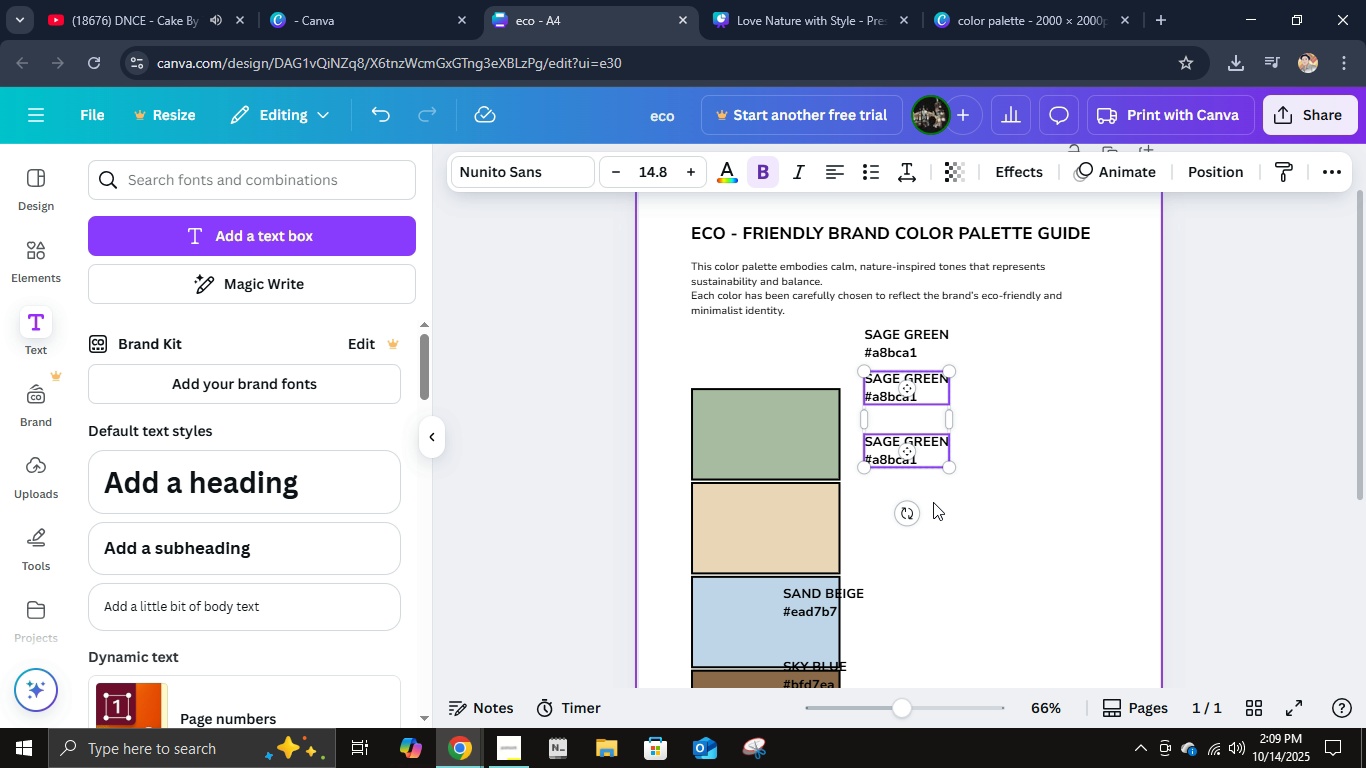 
scroll: coordinate [933, 502], scroll_direction: down, amount: 3.0
 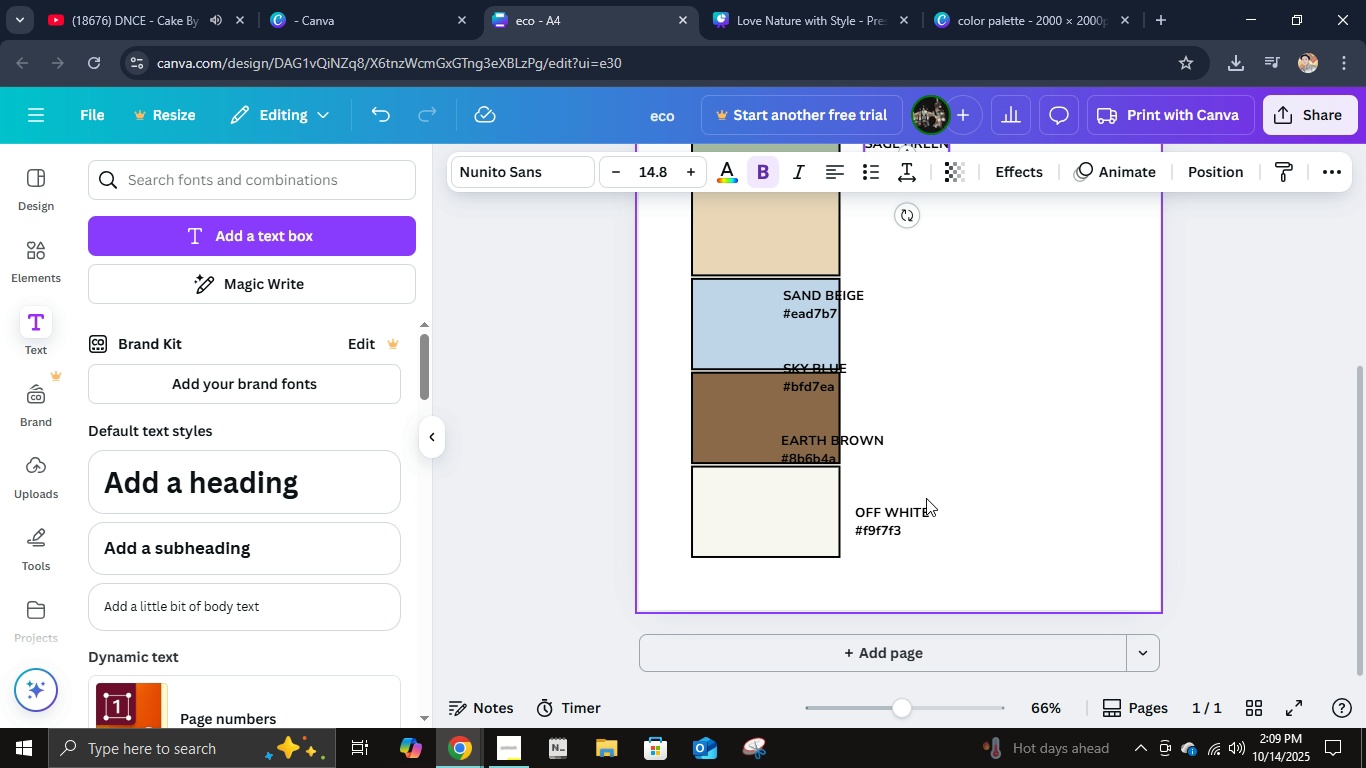 
hold_key(key=ShiftLeft, duration=1.52)
left_click([811, 315])
 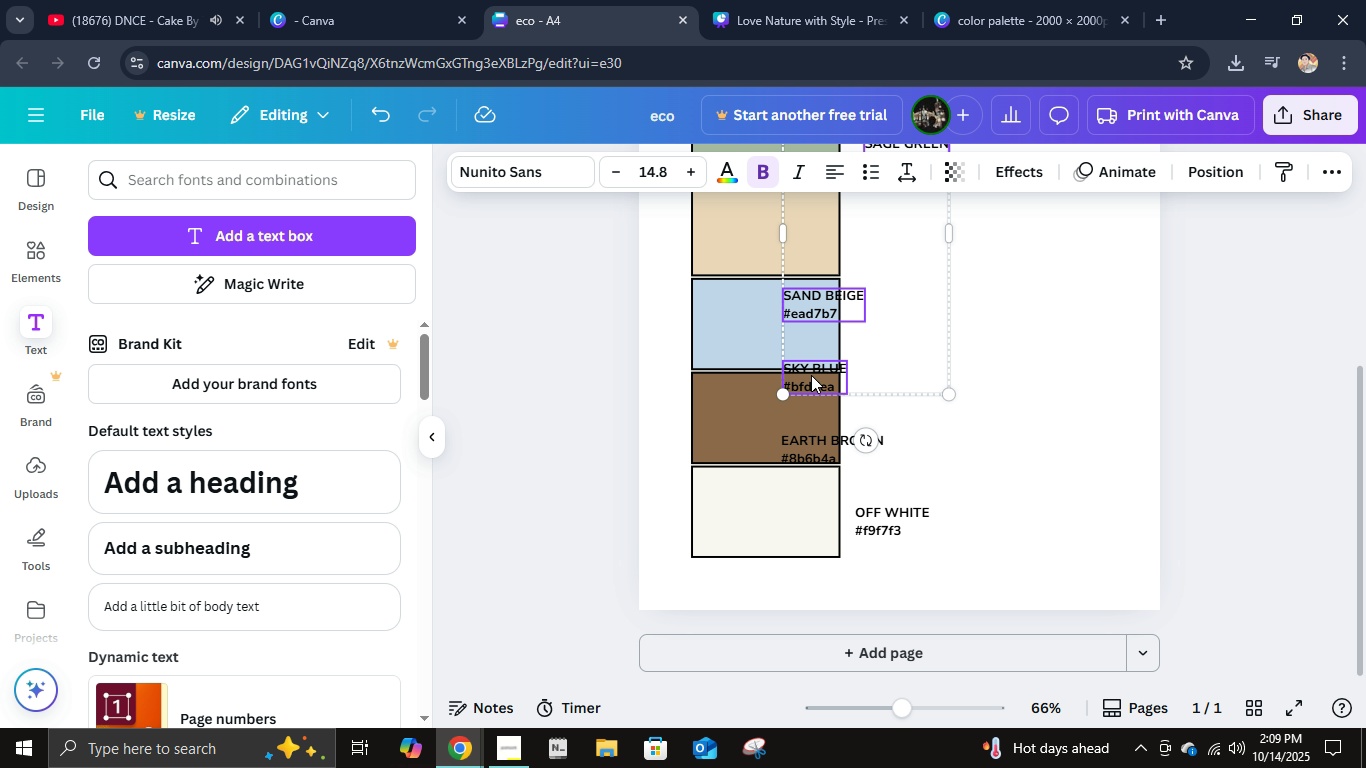 
left_click([811, 375])
 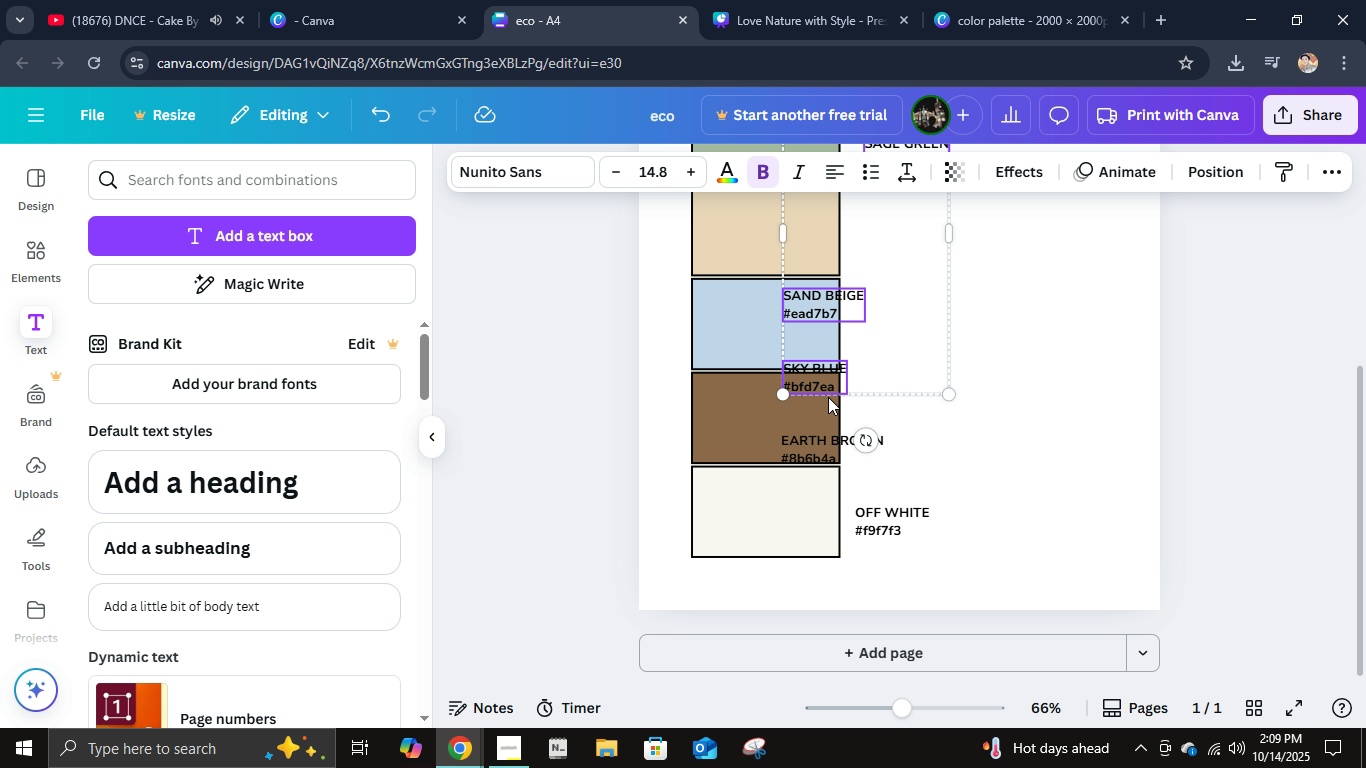 
hold_key(key=ShiftLeft, duration=1.52)
left_click([810, 454])
 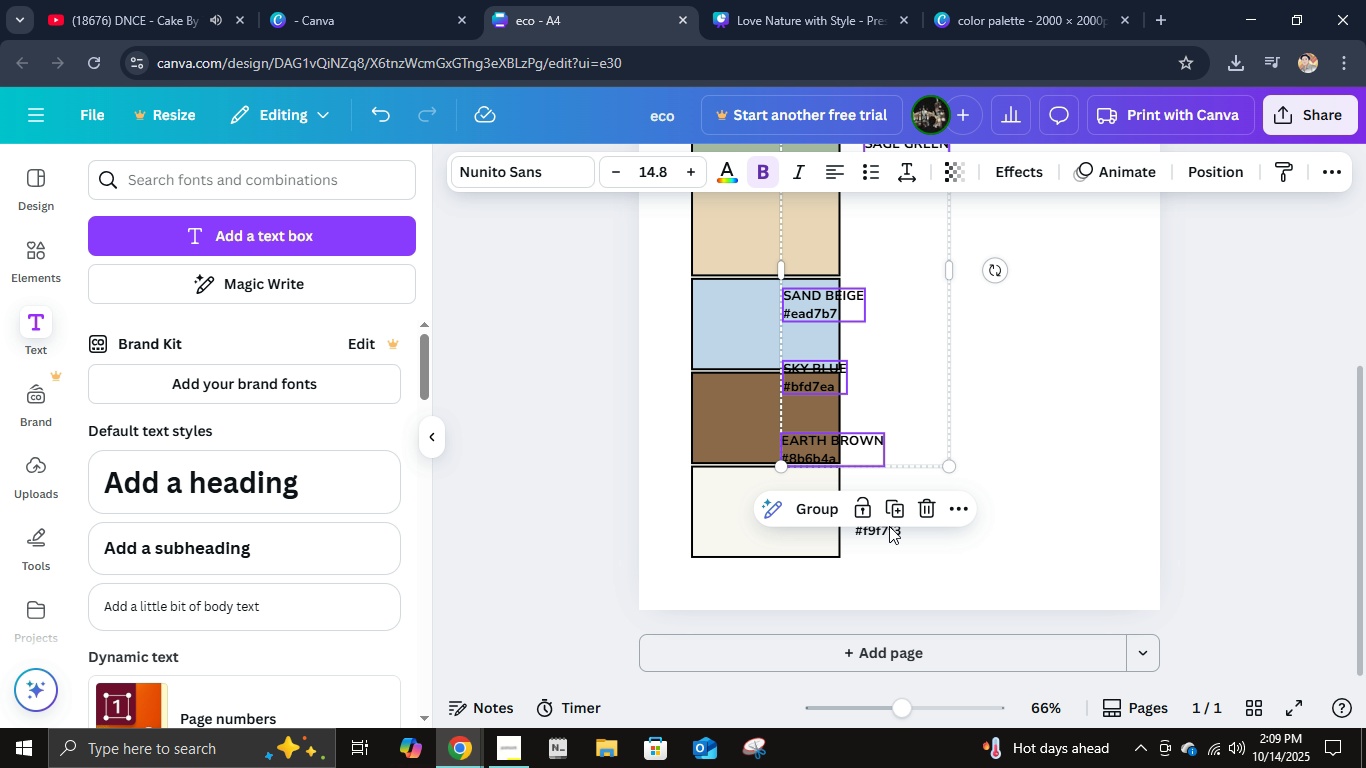 
hold_key(key=ShiftLeft, duration=0.77)
left_click([877, 538])
 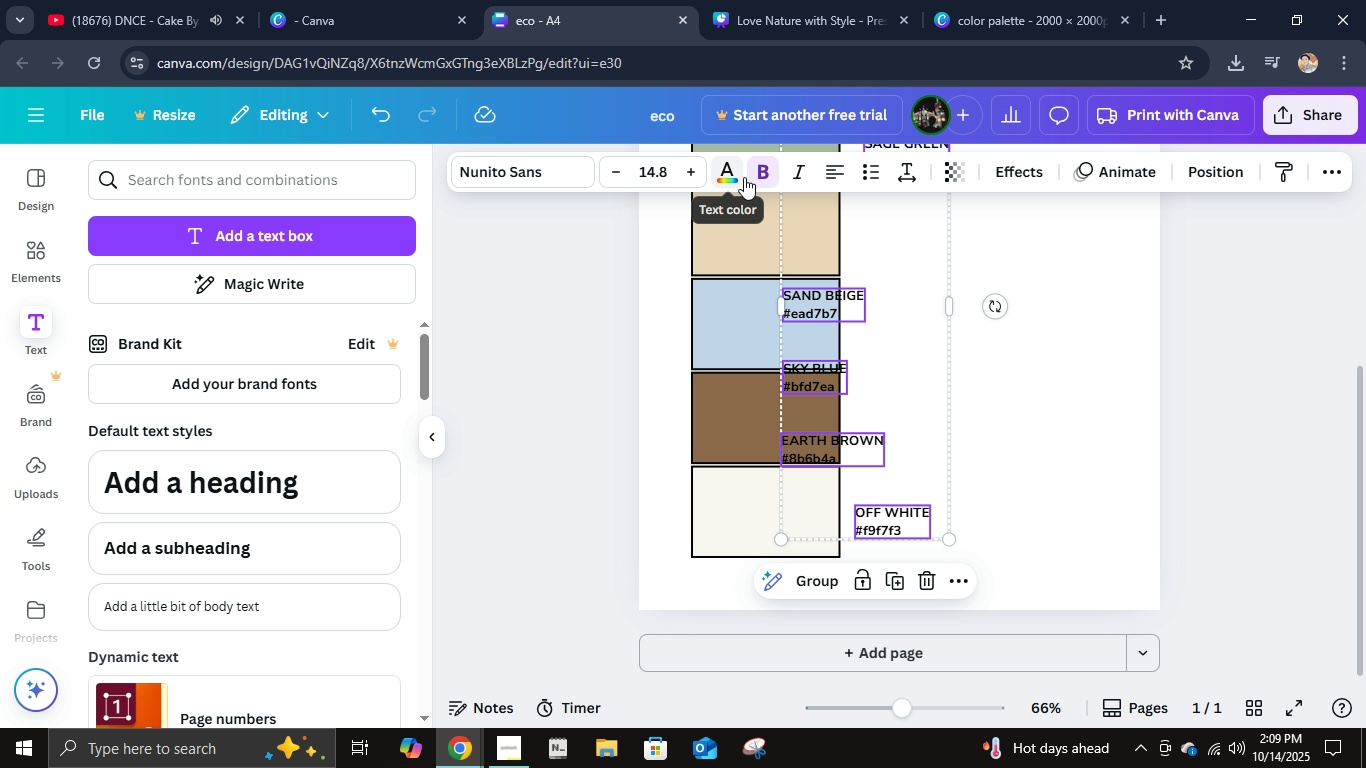 
left_click([752, 179])
 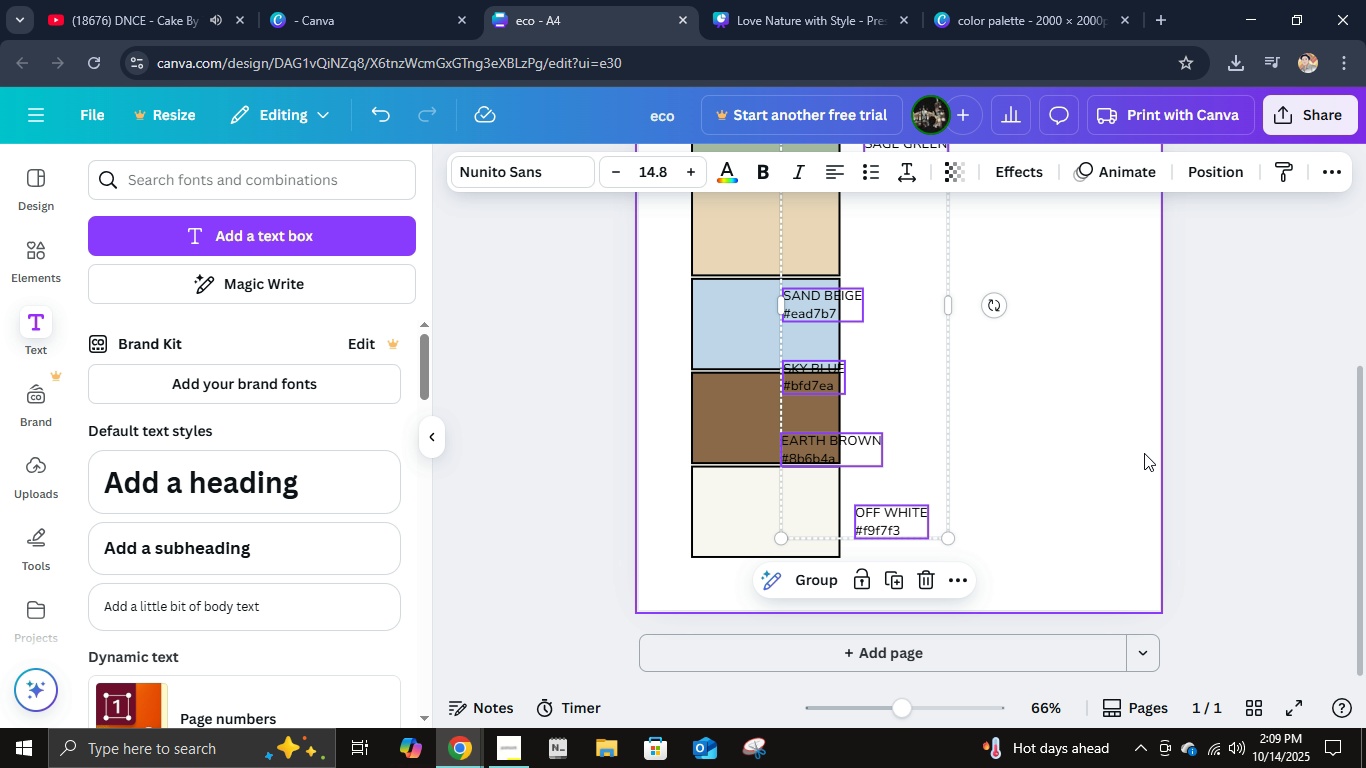 
left_click([1144, 453])
 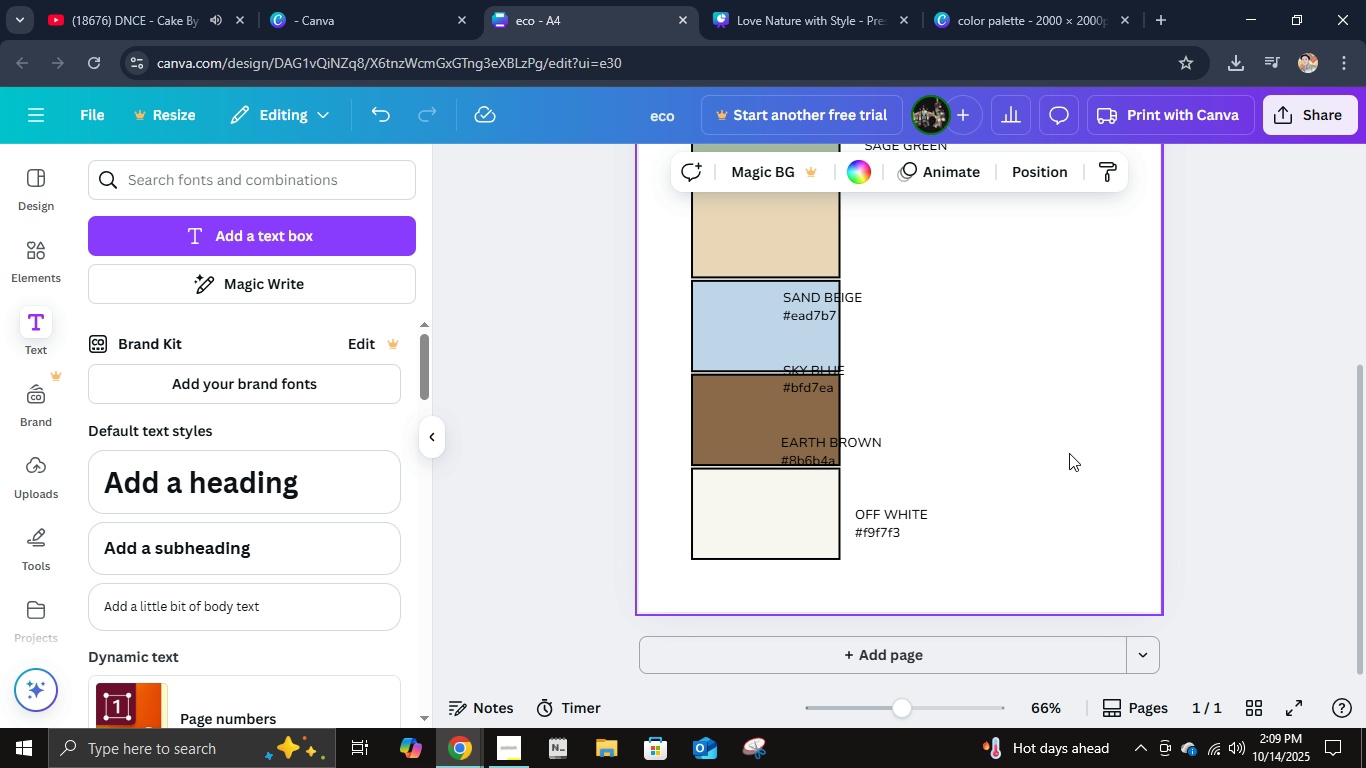 
scroll: coordinate [1069, 453], scroll_direction: up, amount: 4.0
 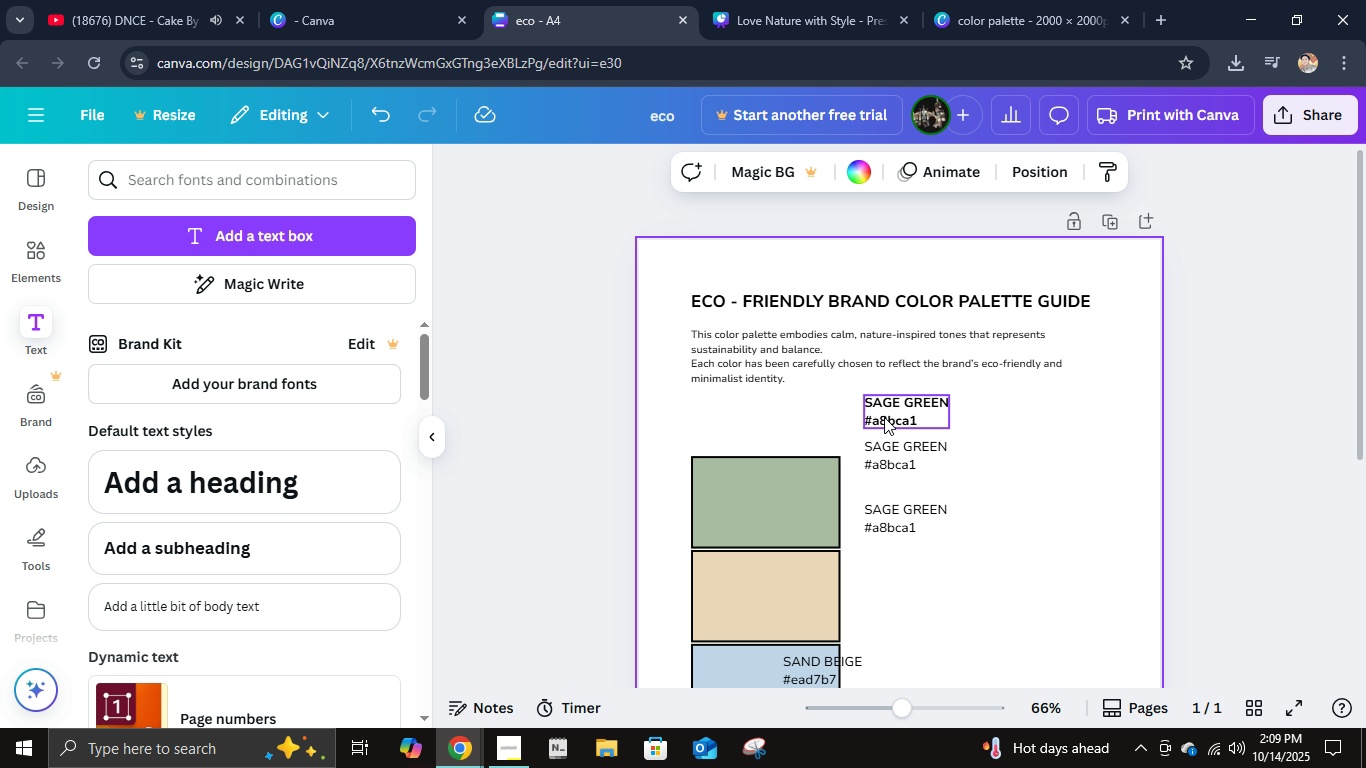 
left_click([884, 417])
 